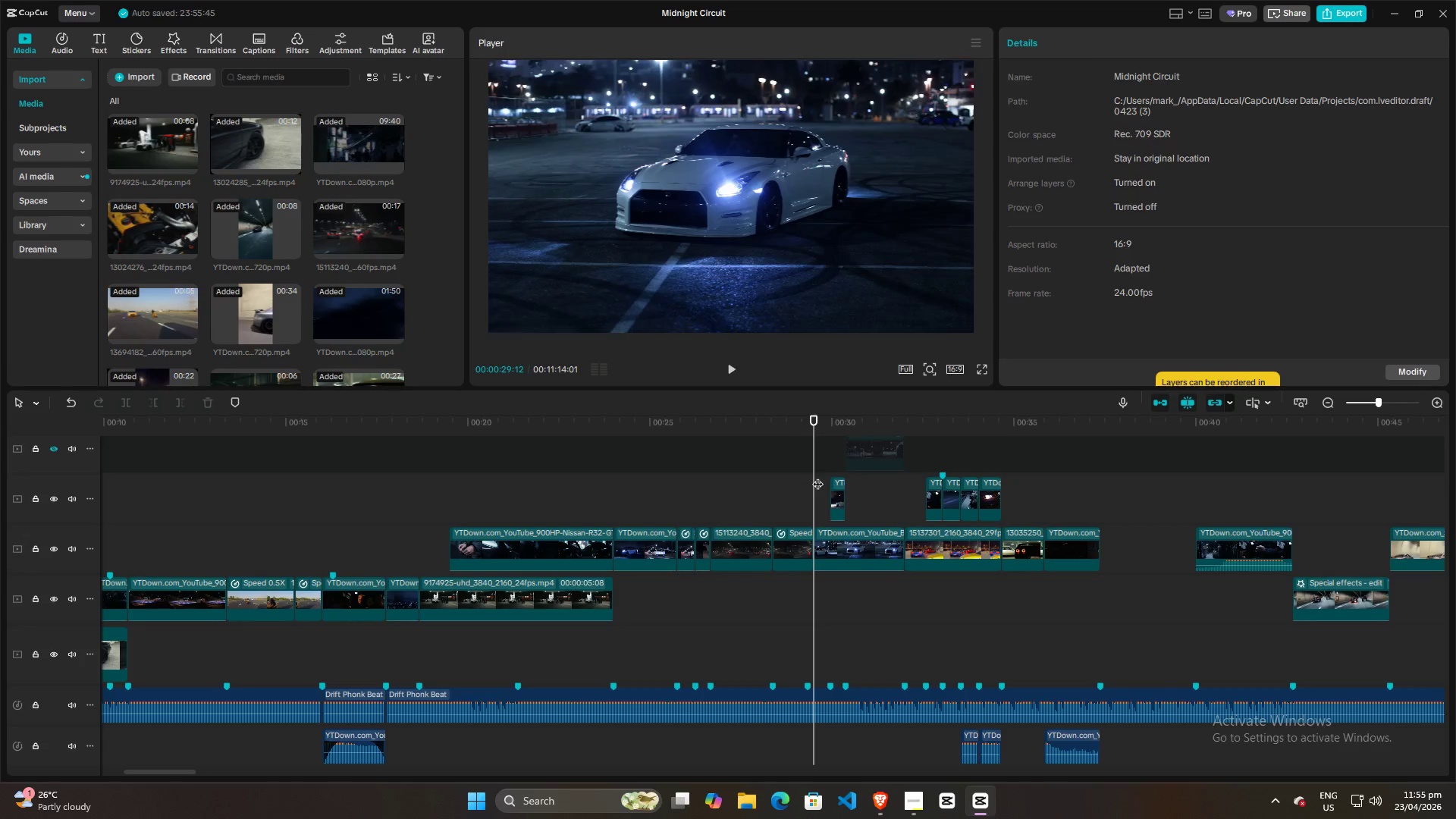 
key(Space)
 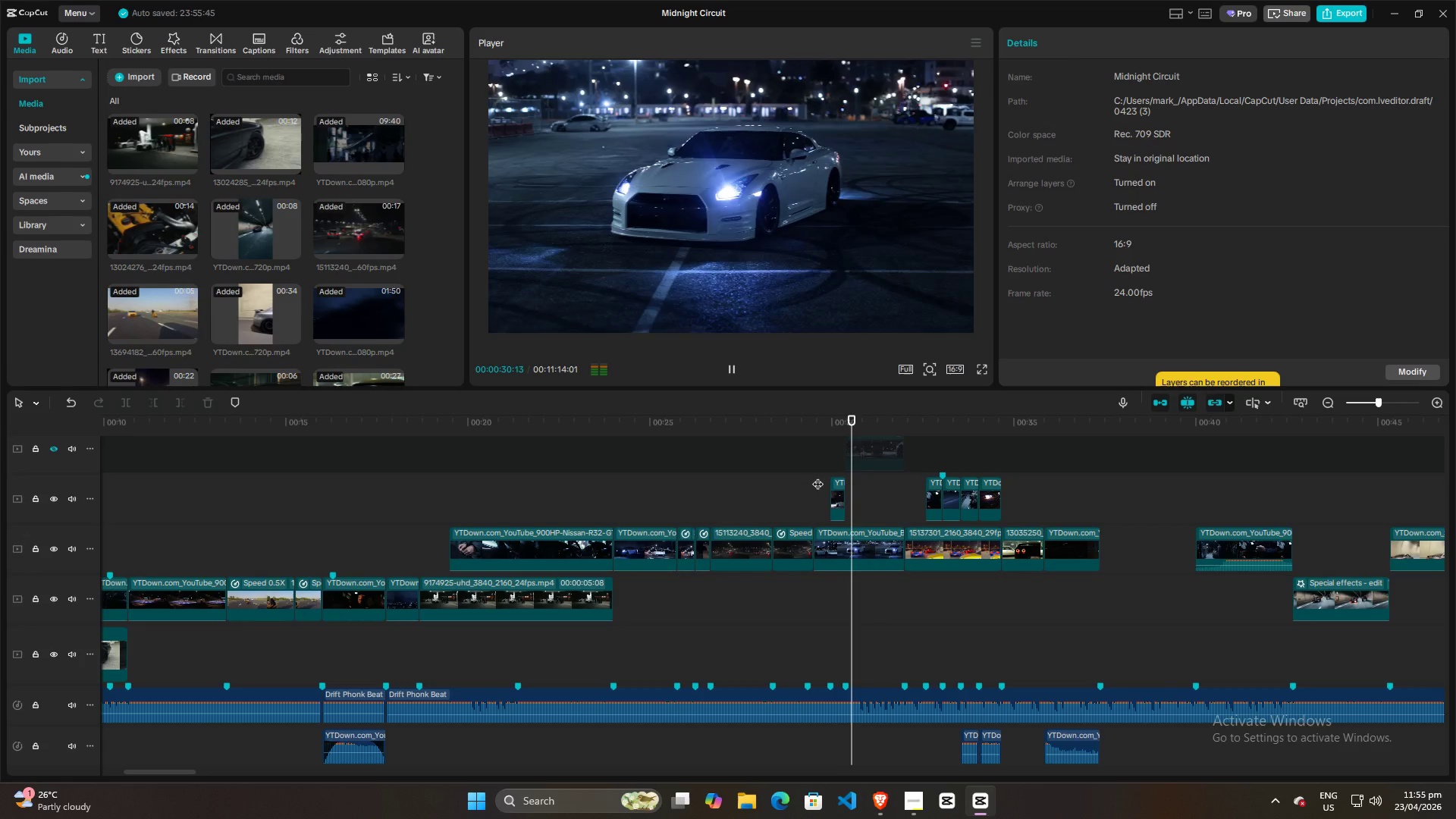 
key(Space)
 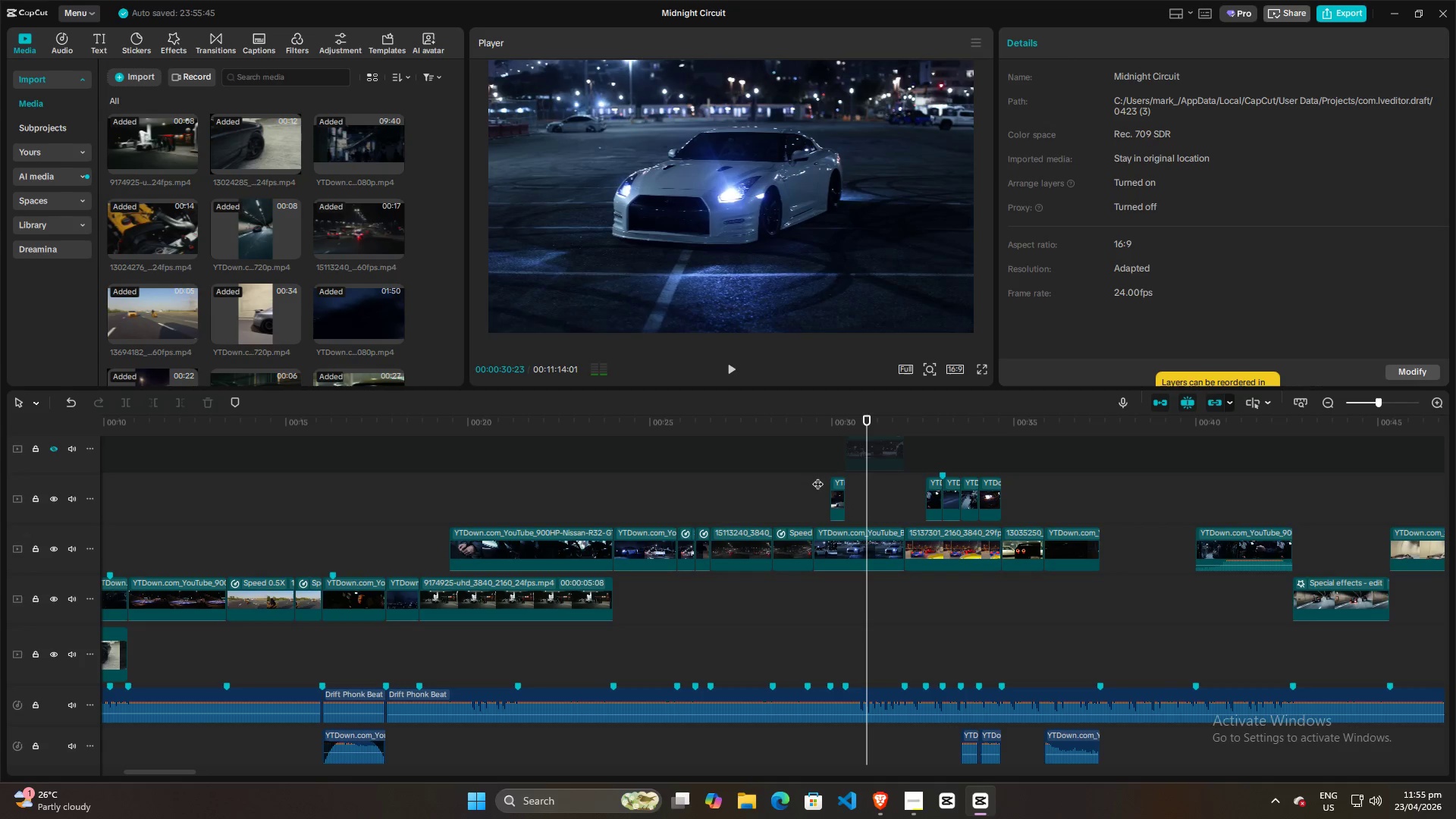 
left_click([817, 476])
 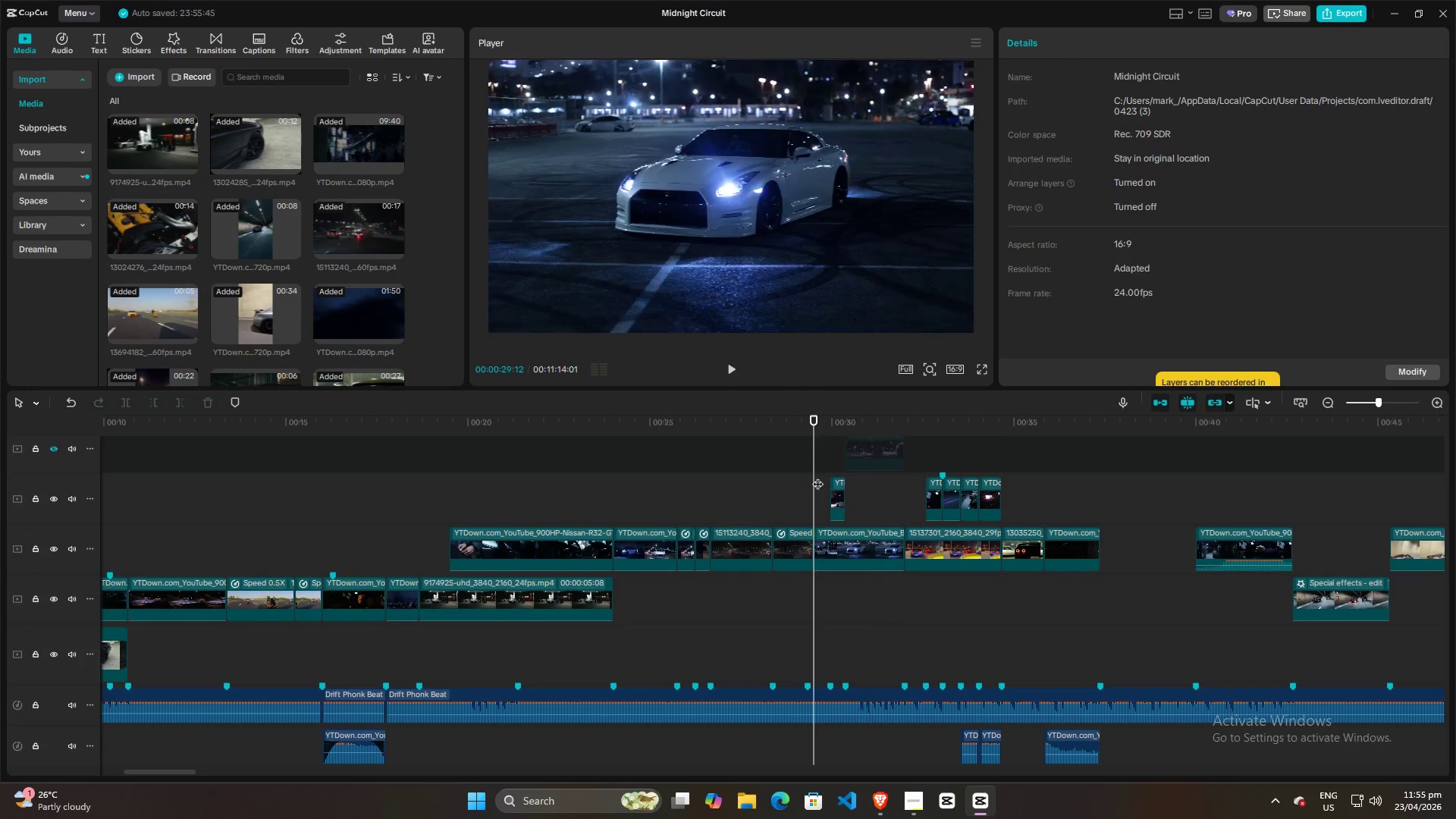 
key(Space)
 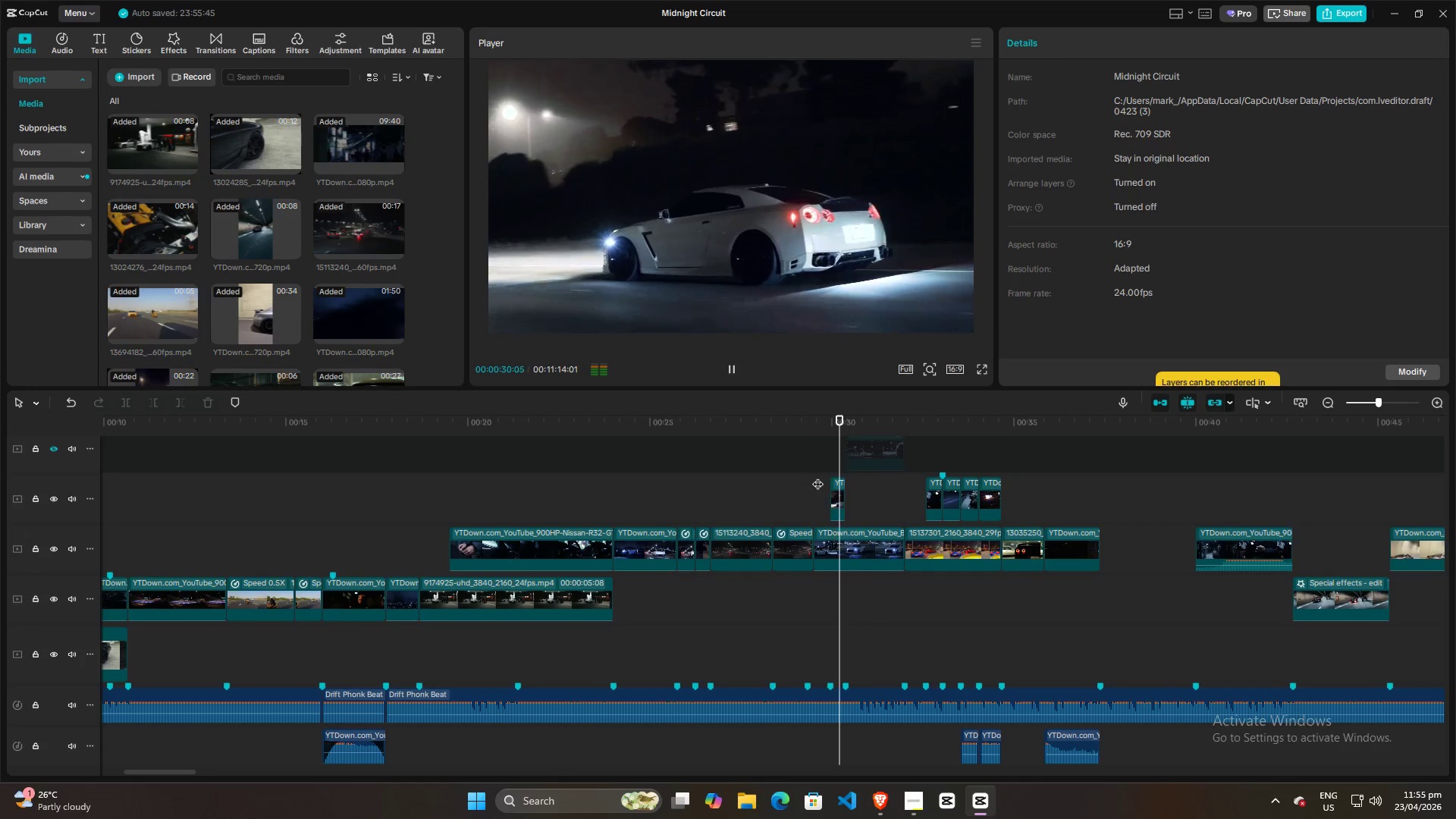 
key(Space)
 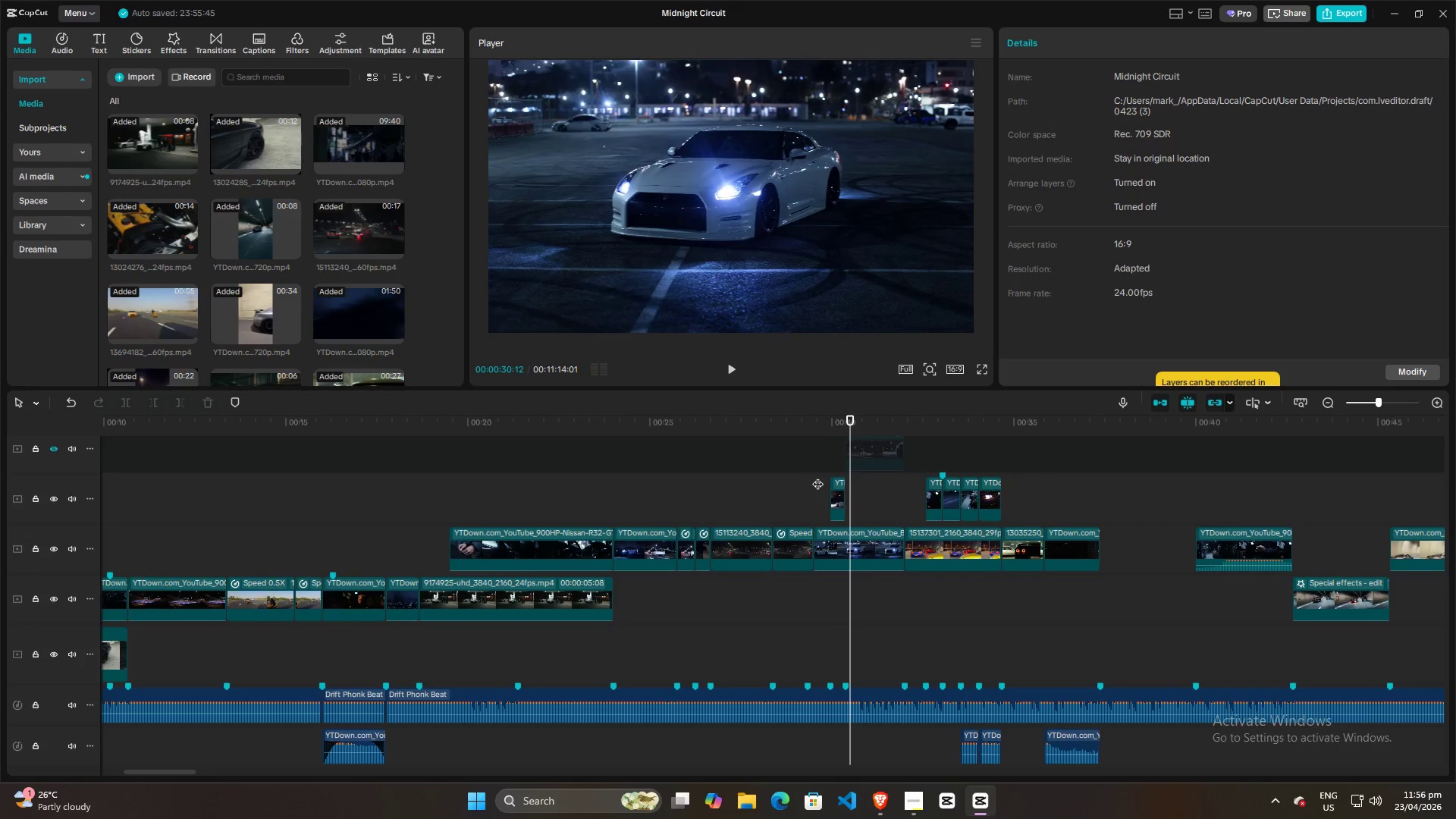 
left_click([817, 476])
 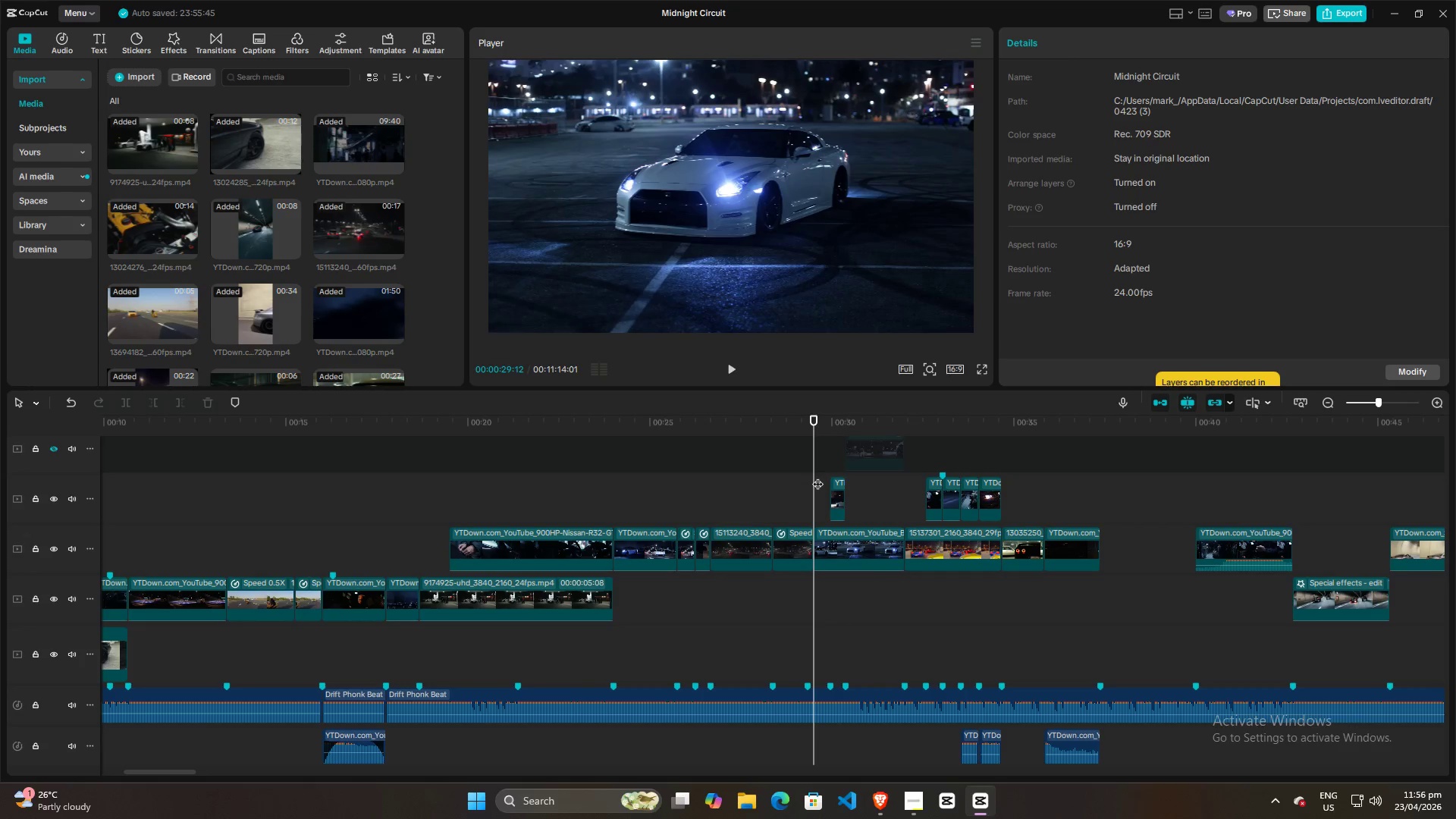 
key(Space)
 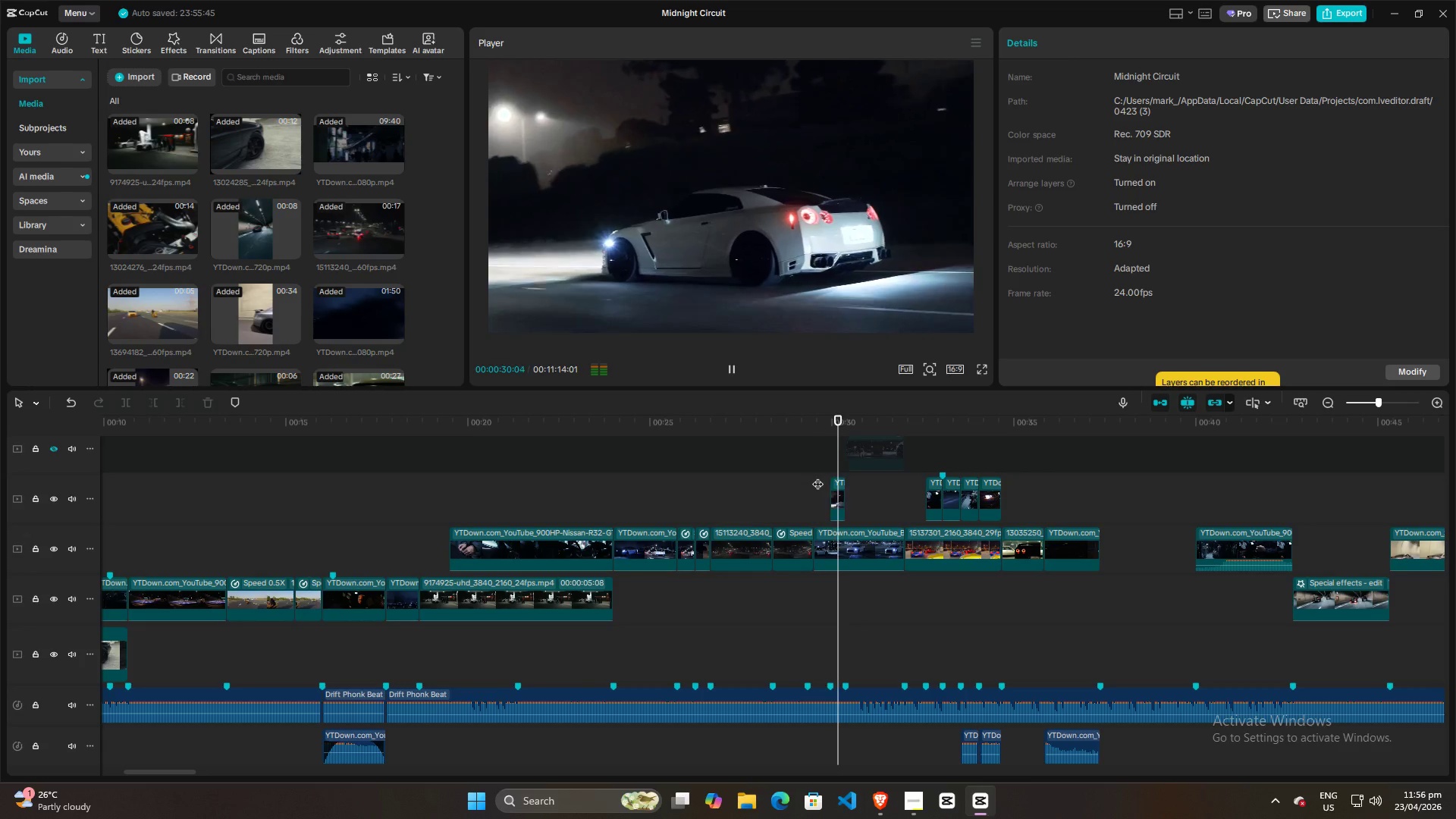 
key(Space)
 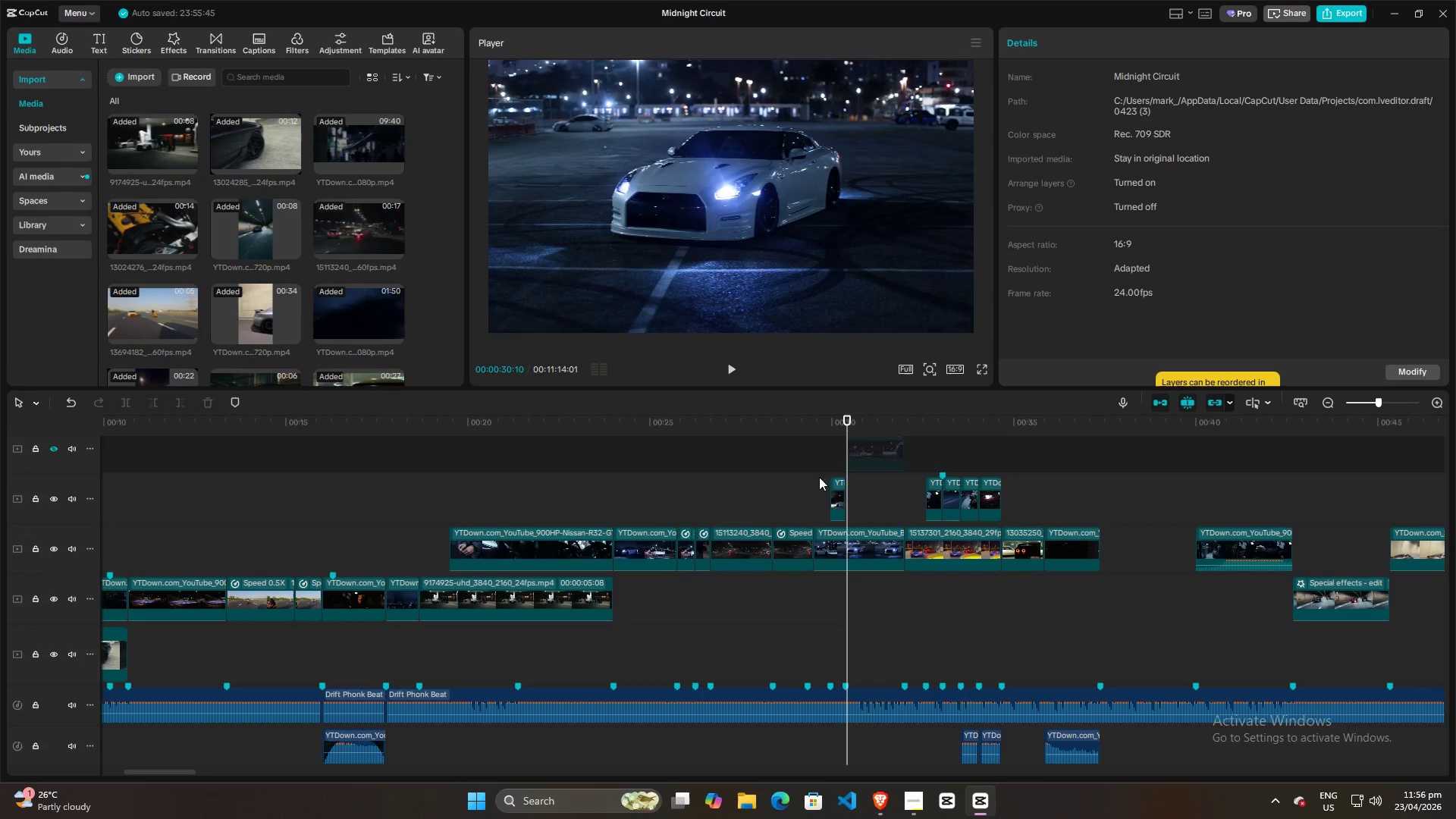 
hold_key(key=ControlLeft, duration=1.5)
hold_key(key=ControlLeft, duration=1.12)
scroll: coordinate [843, 488], scroll_direction: up, amount: 16.0
 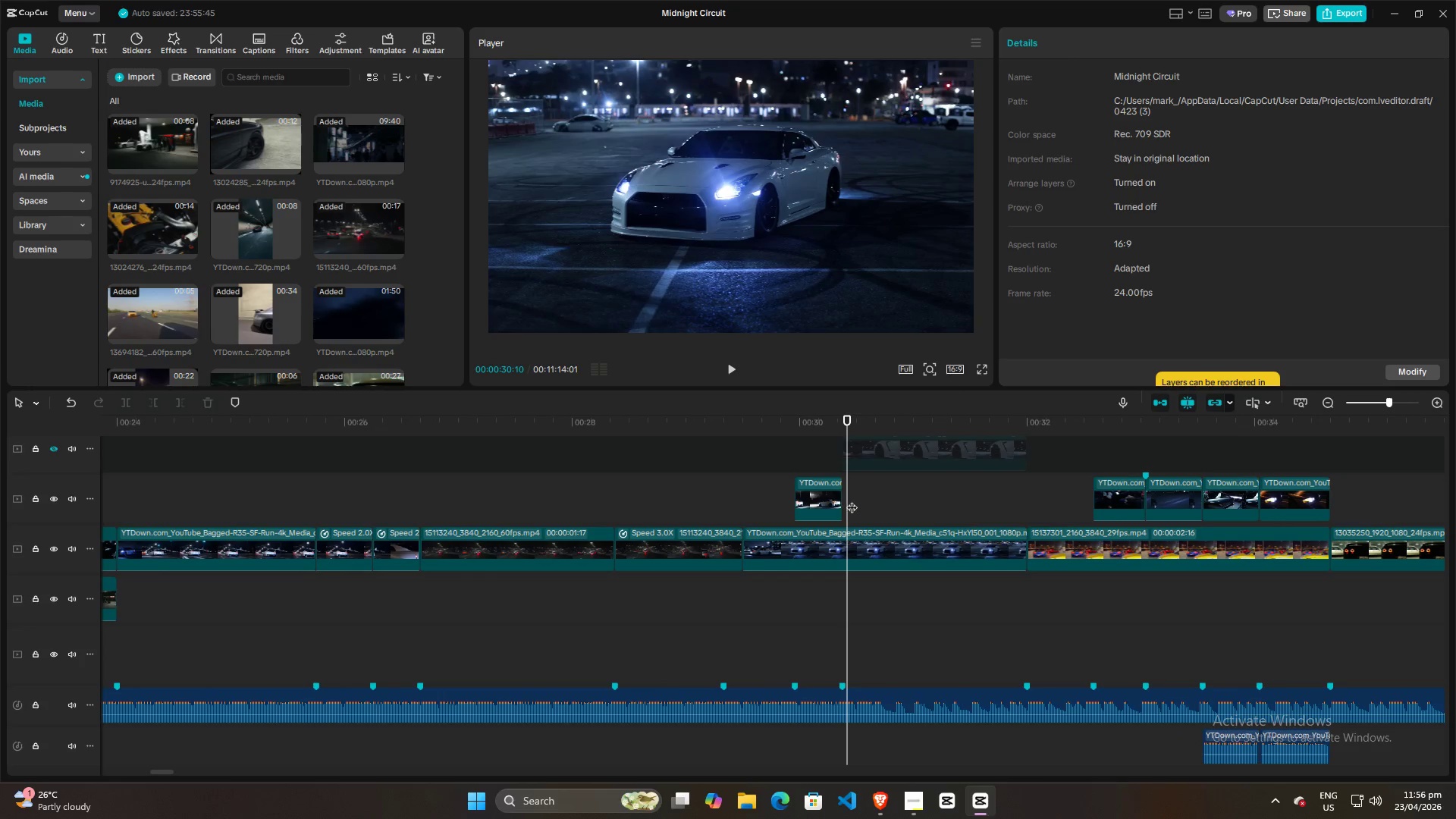 
left_click([828, 495])
 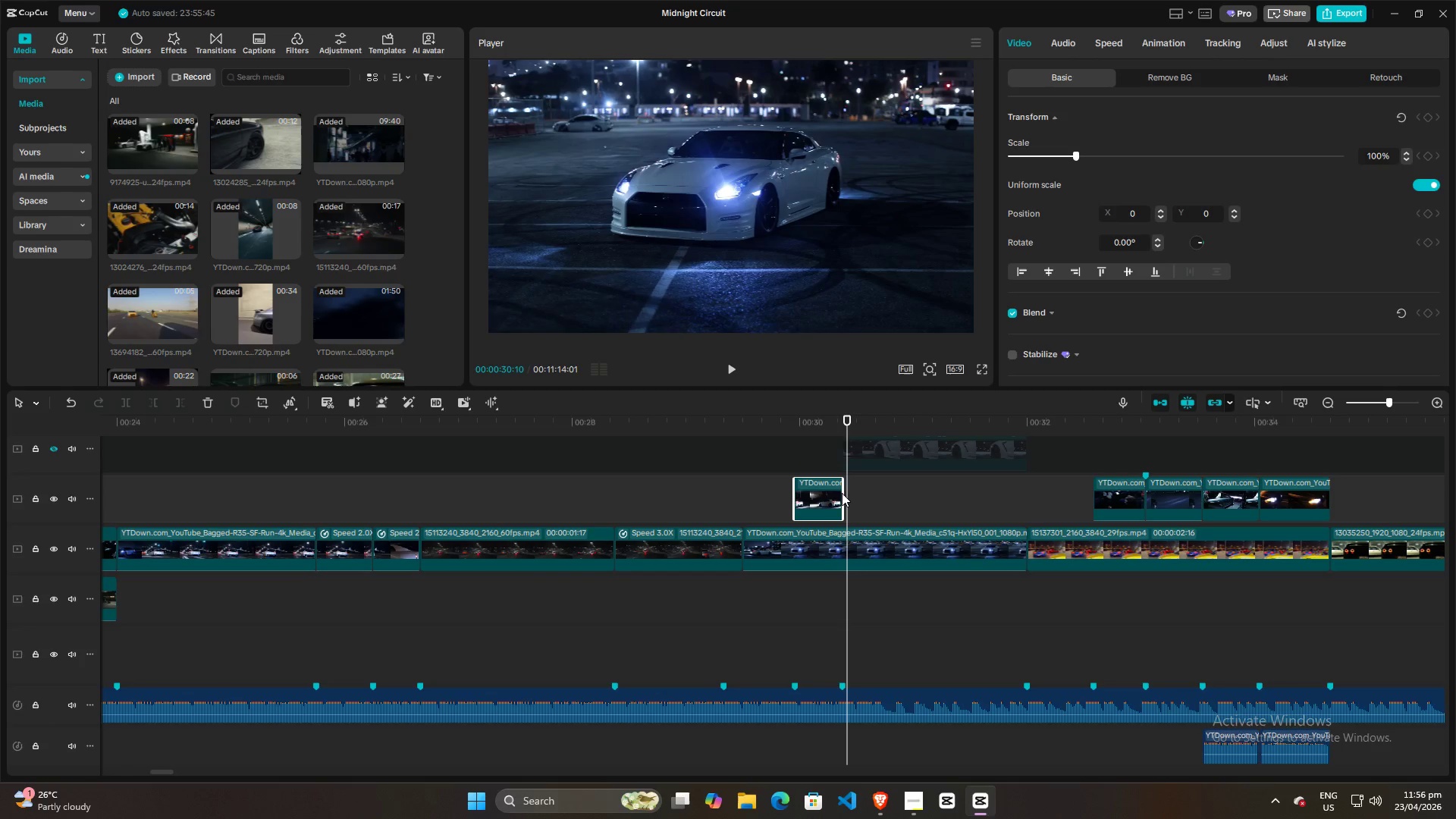 
left_click_drag(start_coordinate=[841, 493], to_coordinate=[846, 493])
 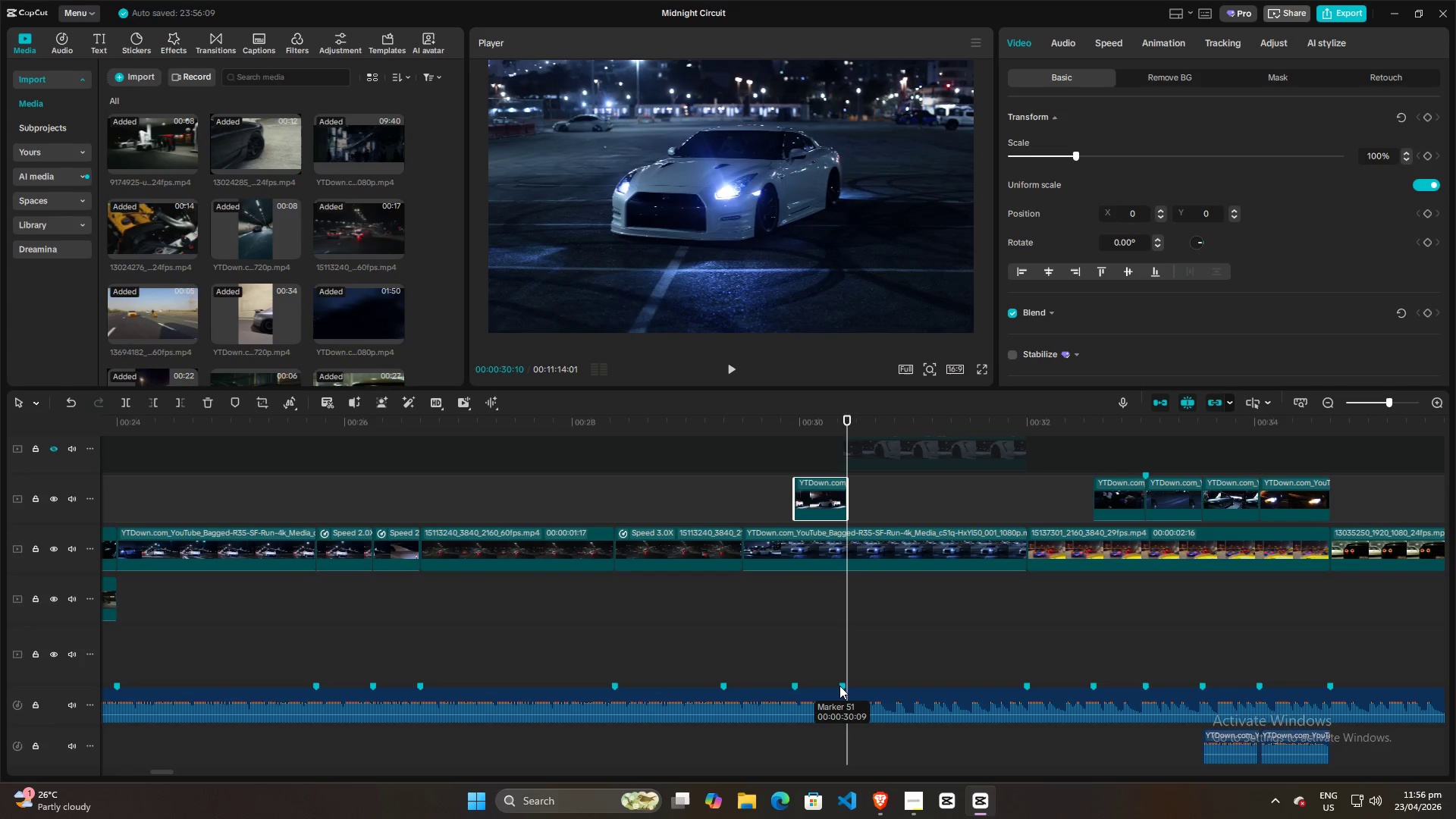 
right_click([839, 686])
 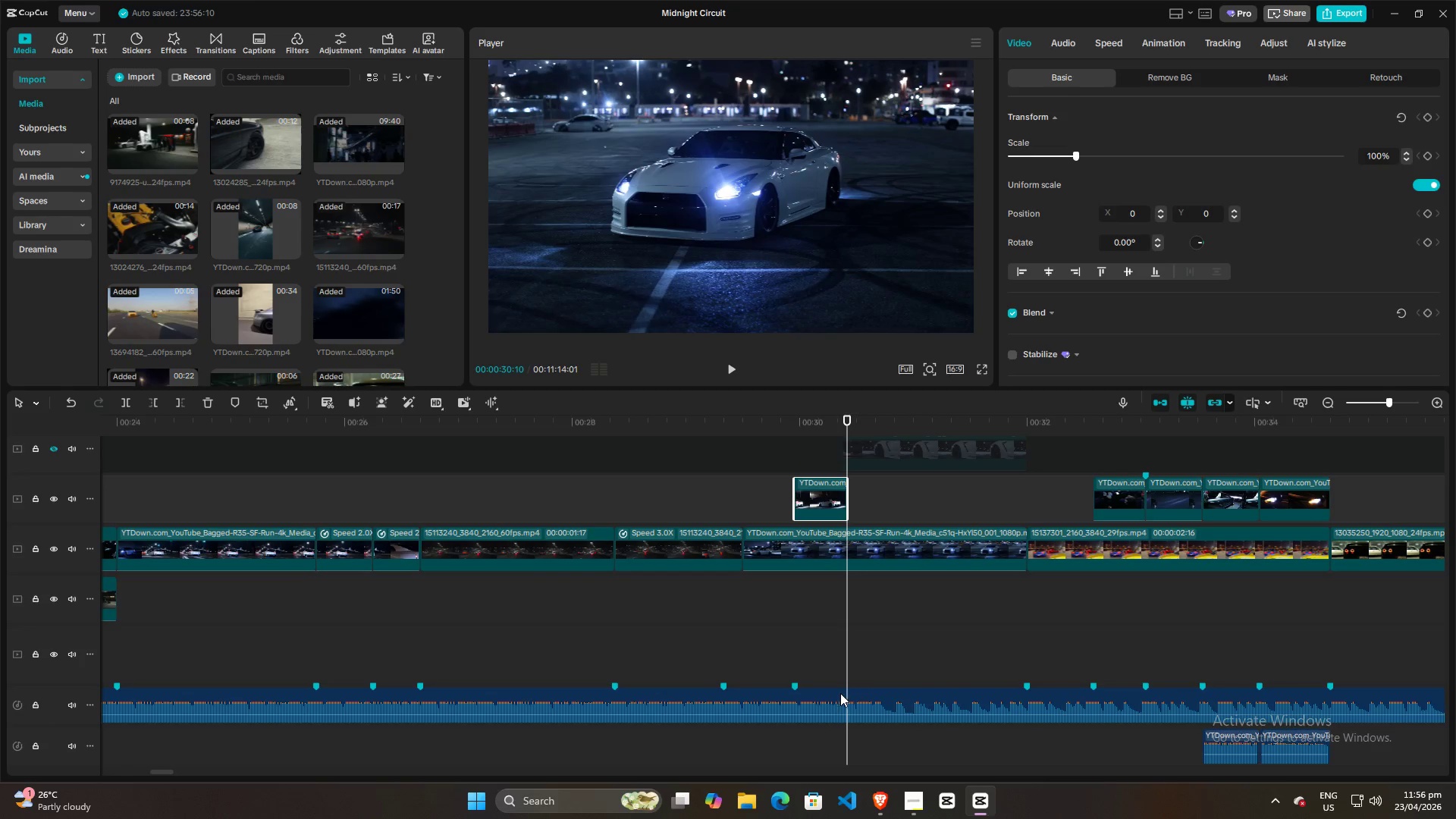 
double_click([837, 694])
 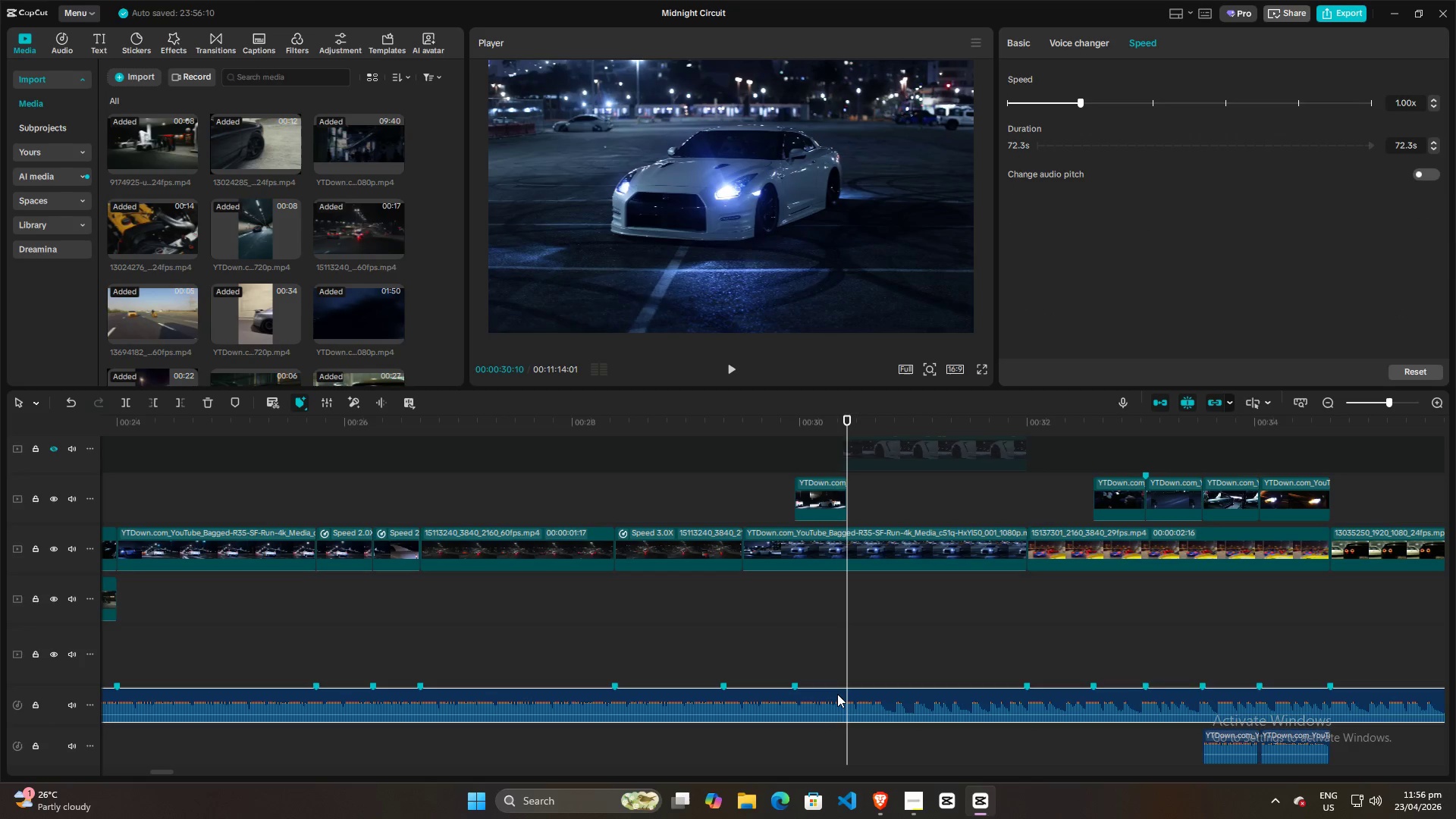 
key(M)
 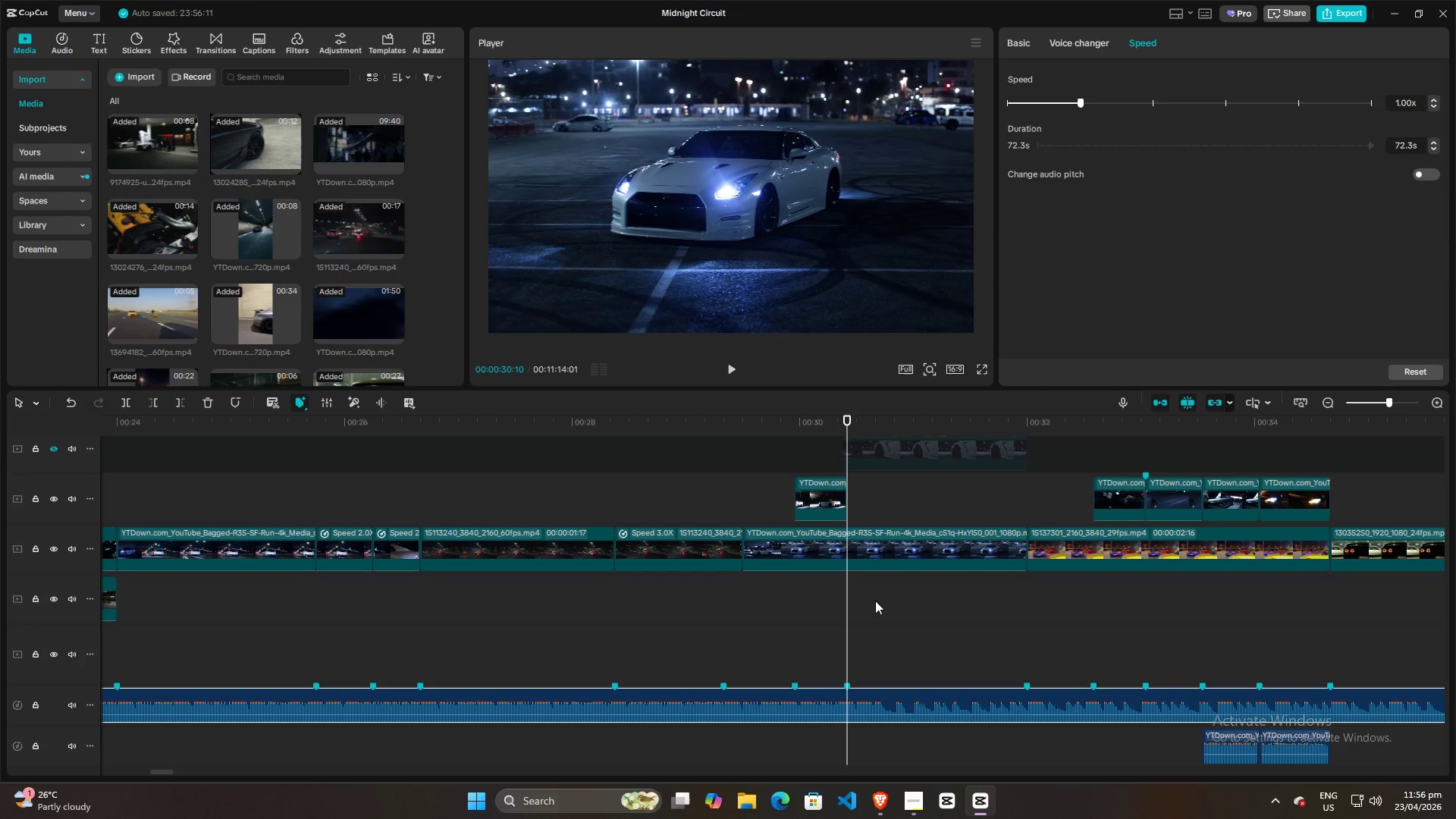 
hold_key(key=ControlLeft, duration=0.66)
scroll: coordinate [867, 595], scroll_direction: down, amount: 3.0
 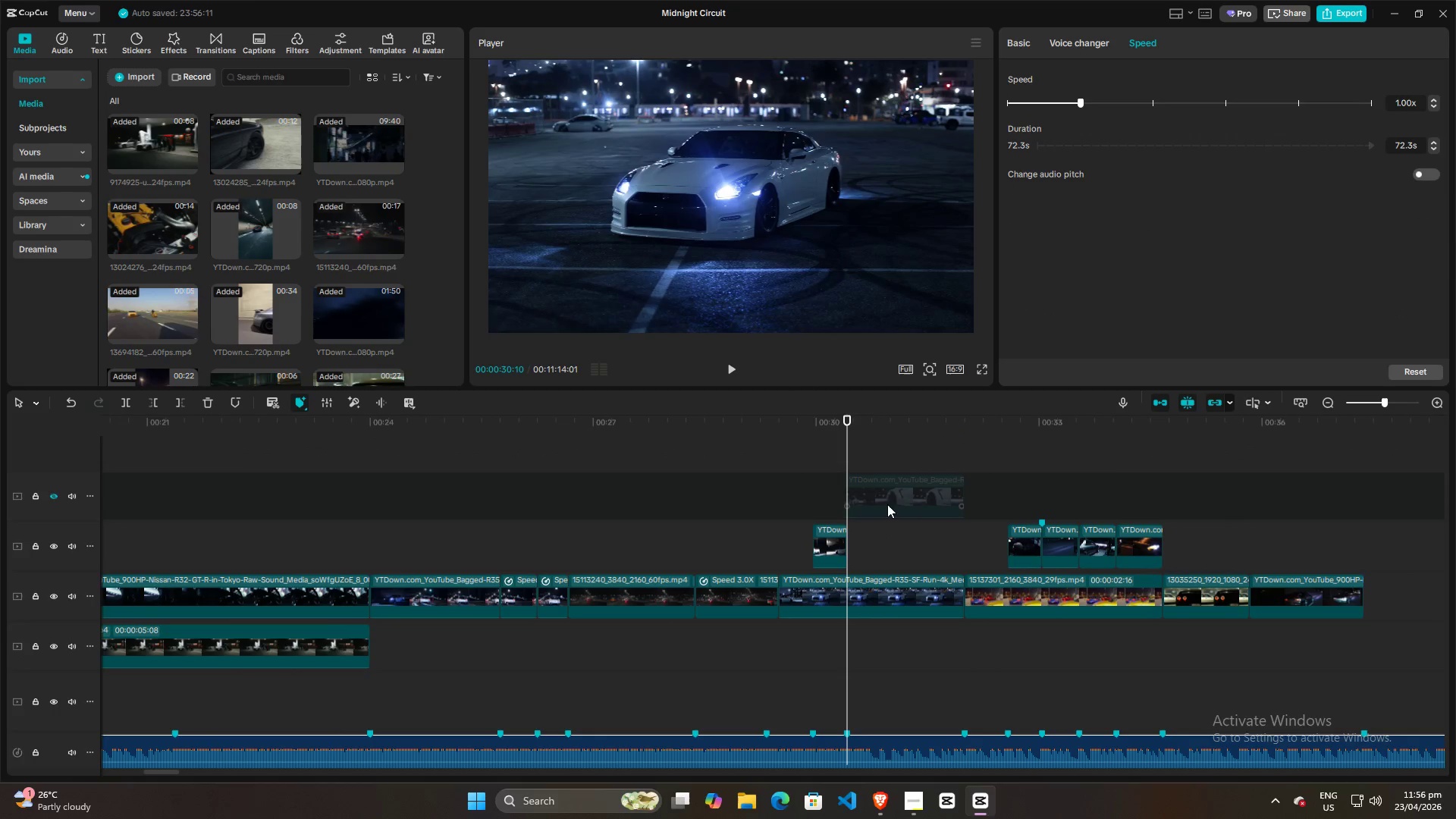 
left_click_drag(start_coordinate=[887, 486], to_coordinate=[892, 538])
 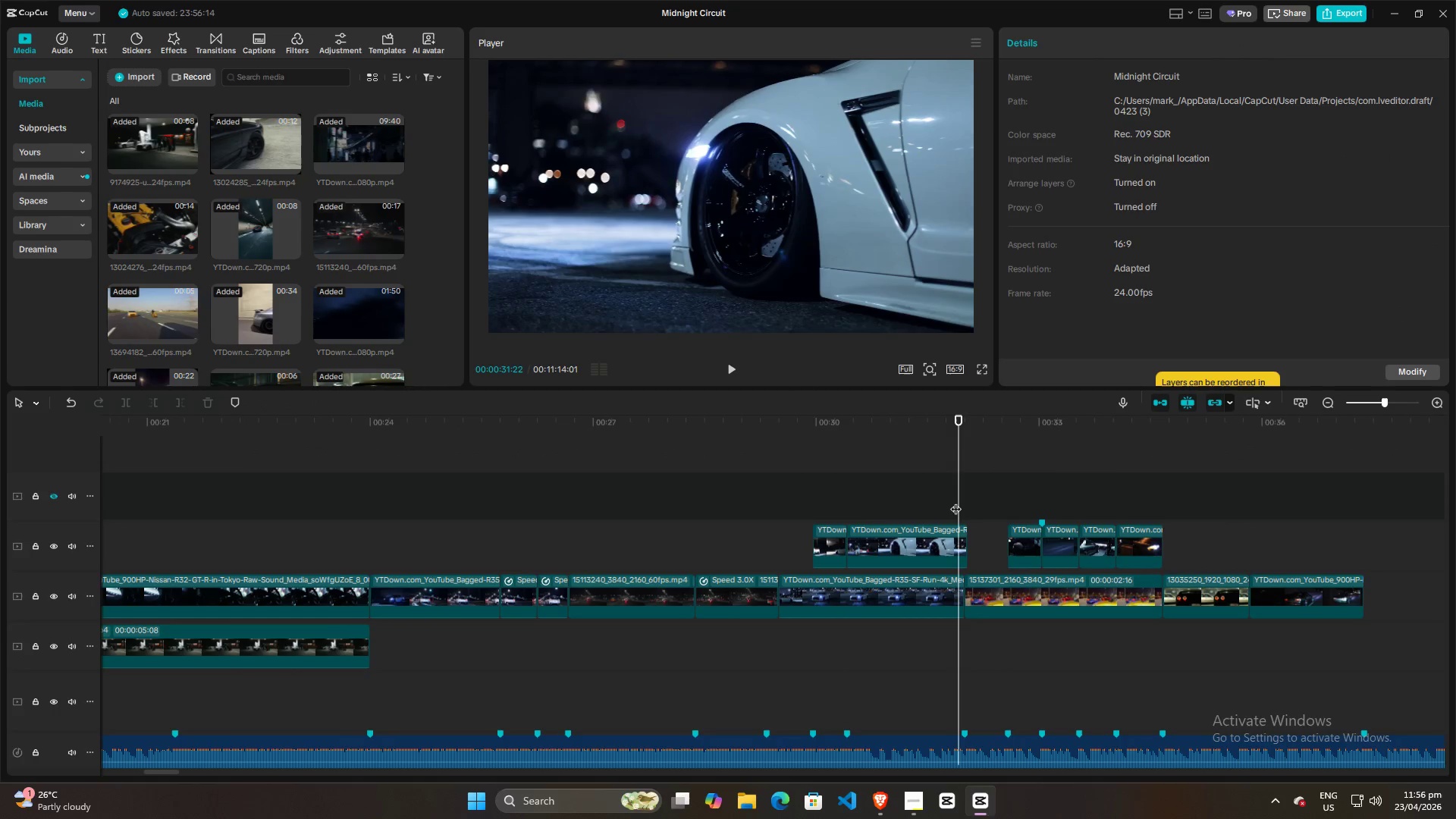 
left_click_drag(start_coordinate=[956, 501], to_coordinate=[962, 501])
 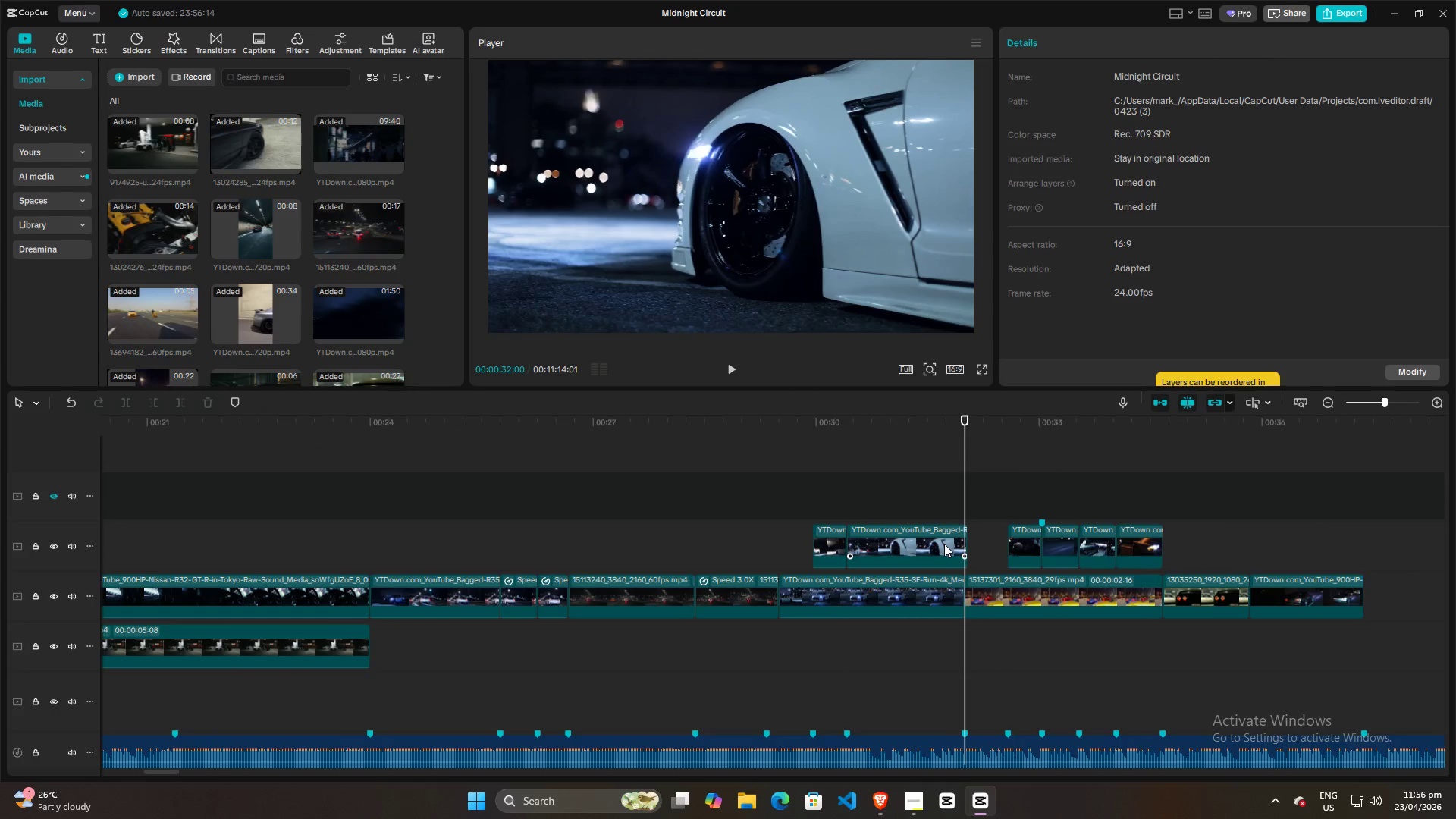 
left_click([944, 544])
 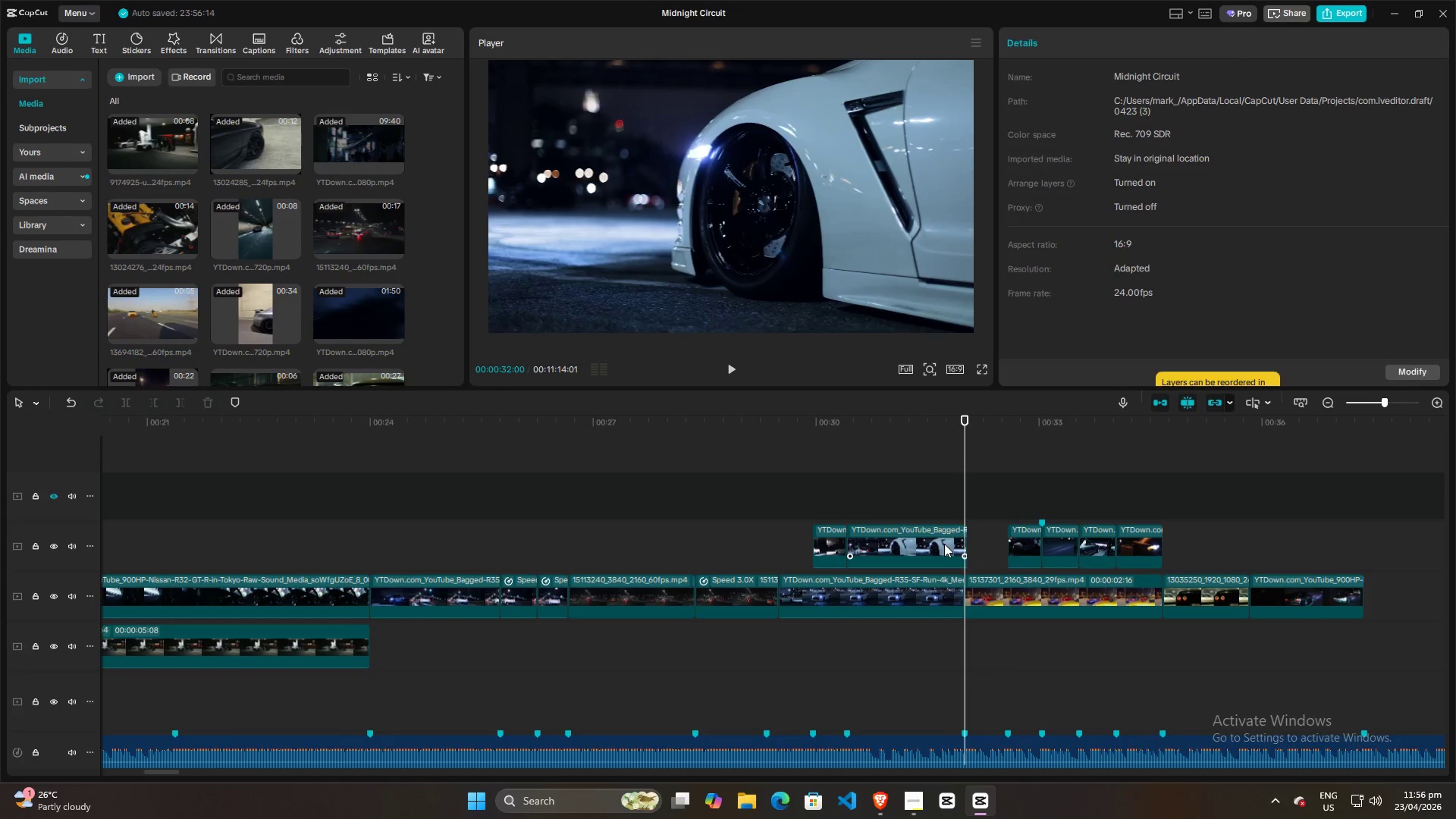 
key(W)
 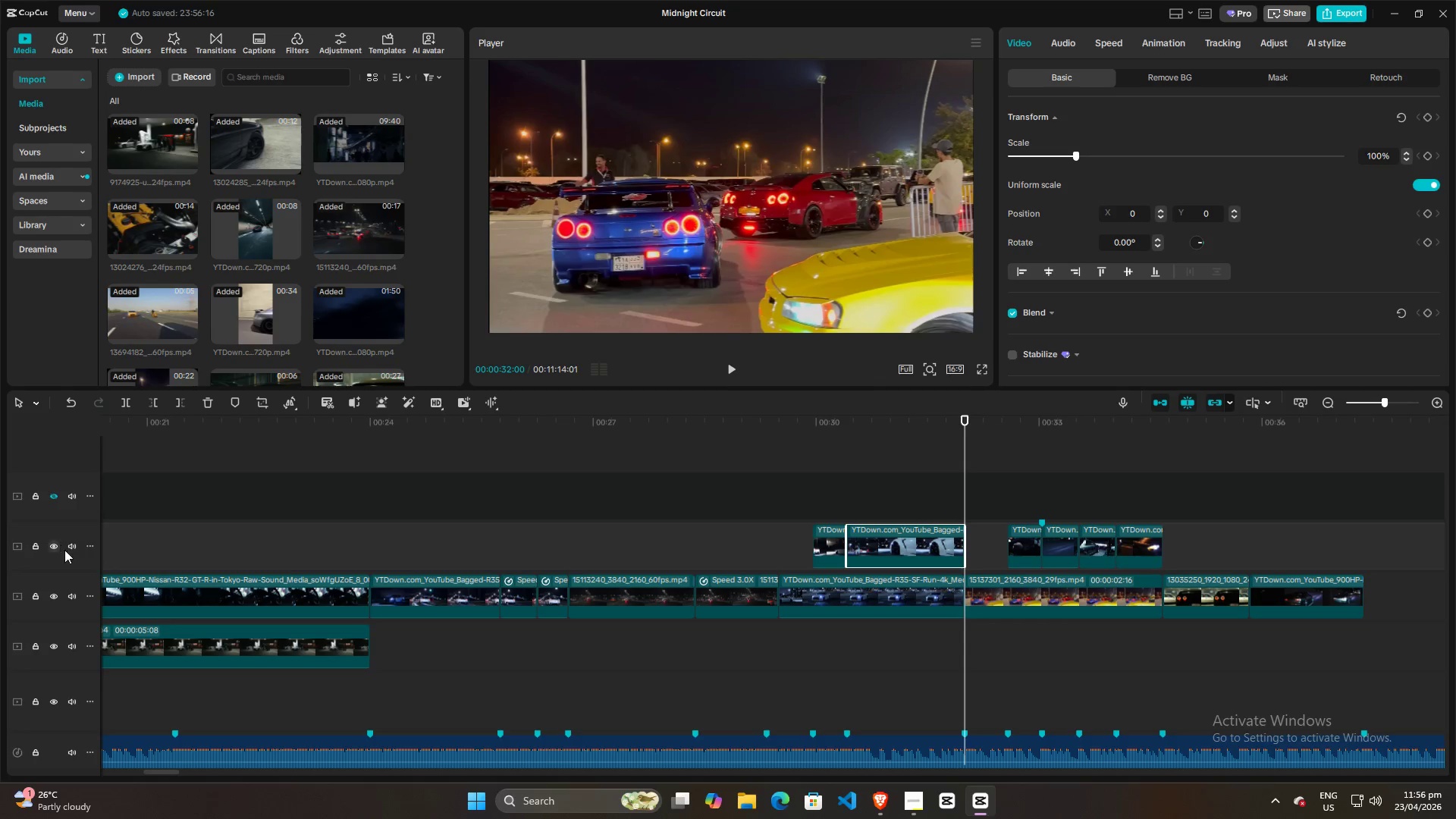 
left_click([749, 530])
 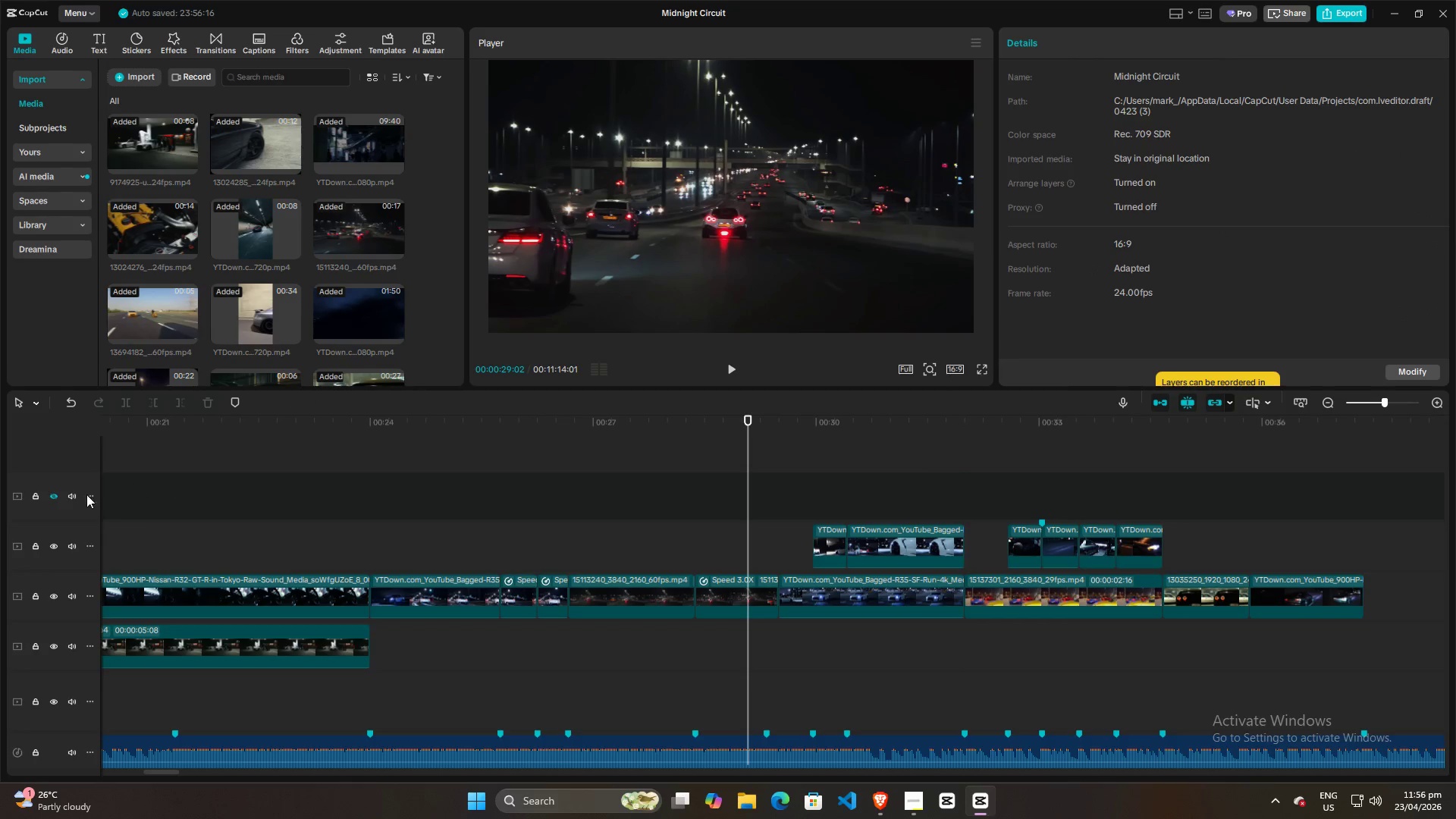 
left_click([52, 499])
 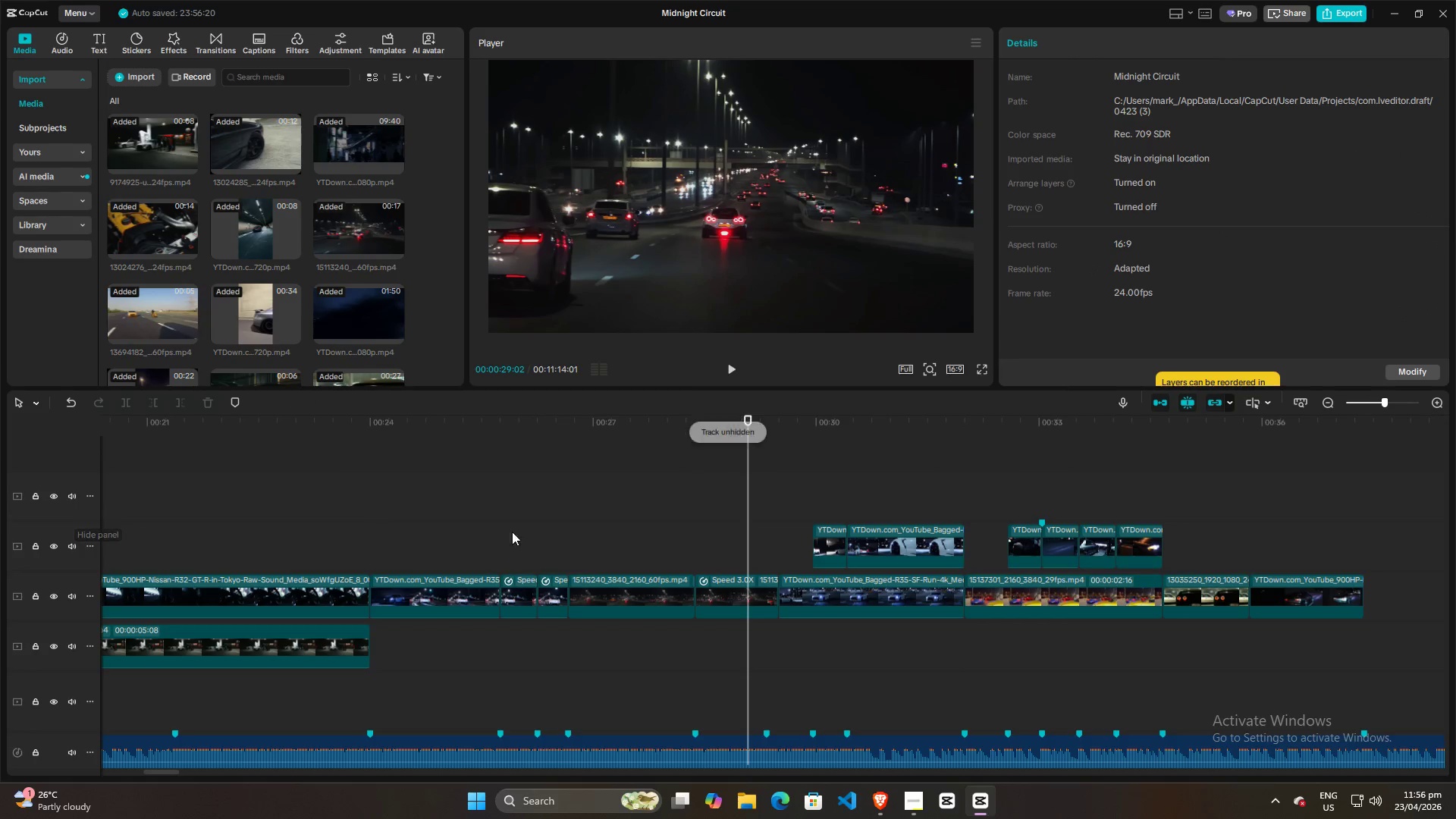 
key(Space)
 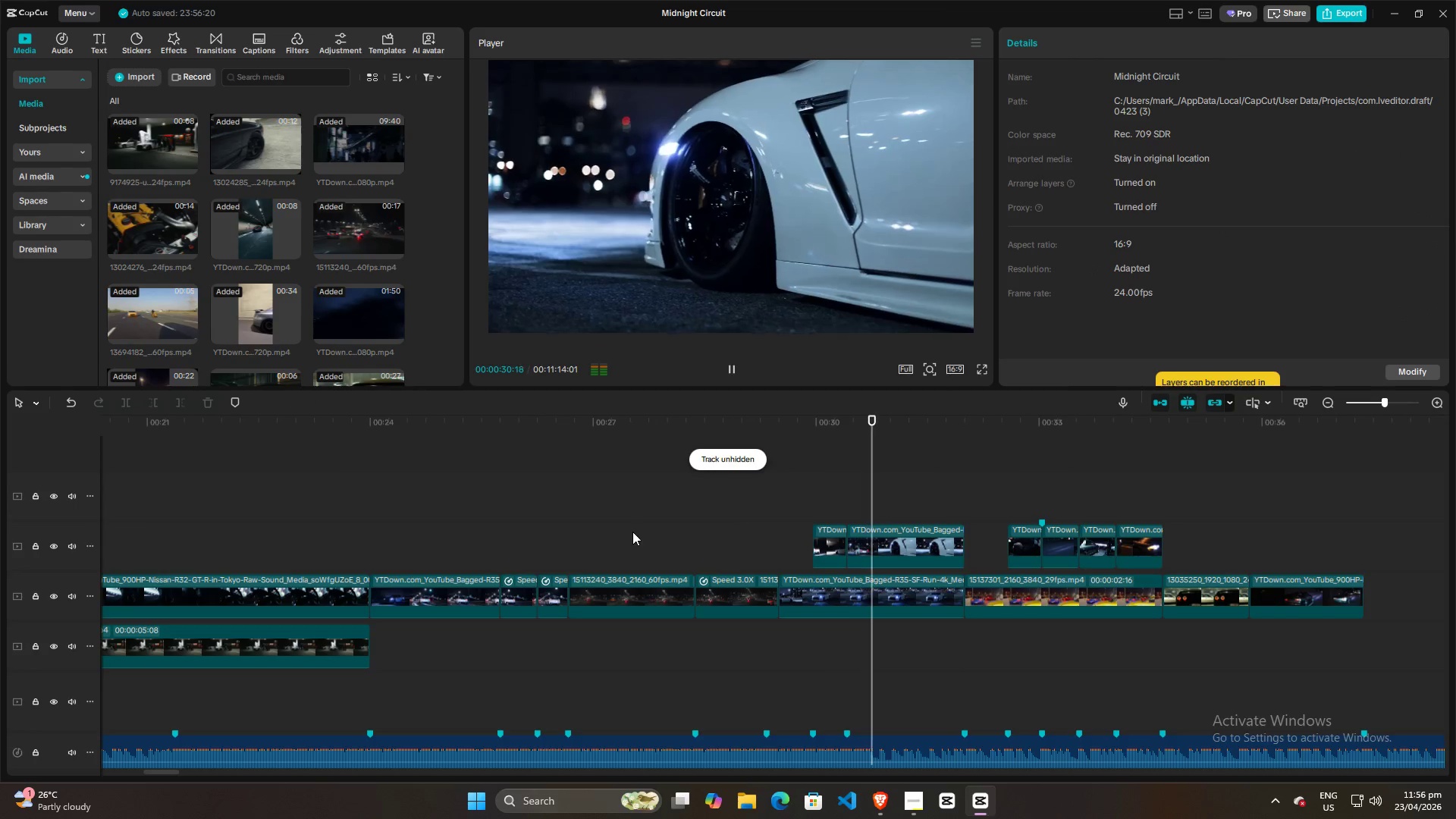 
key(Space)
 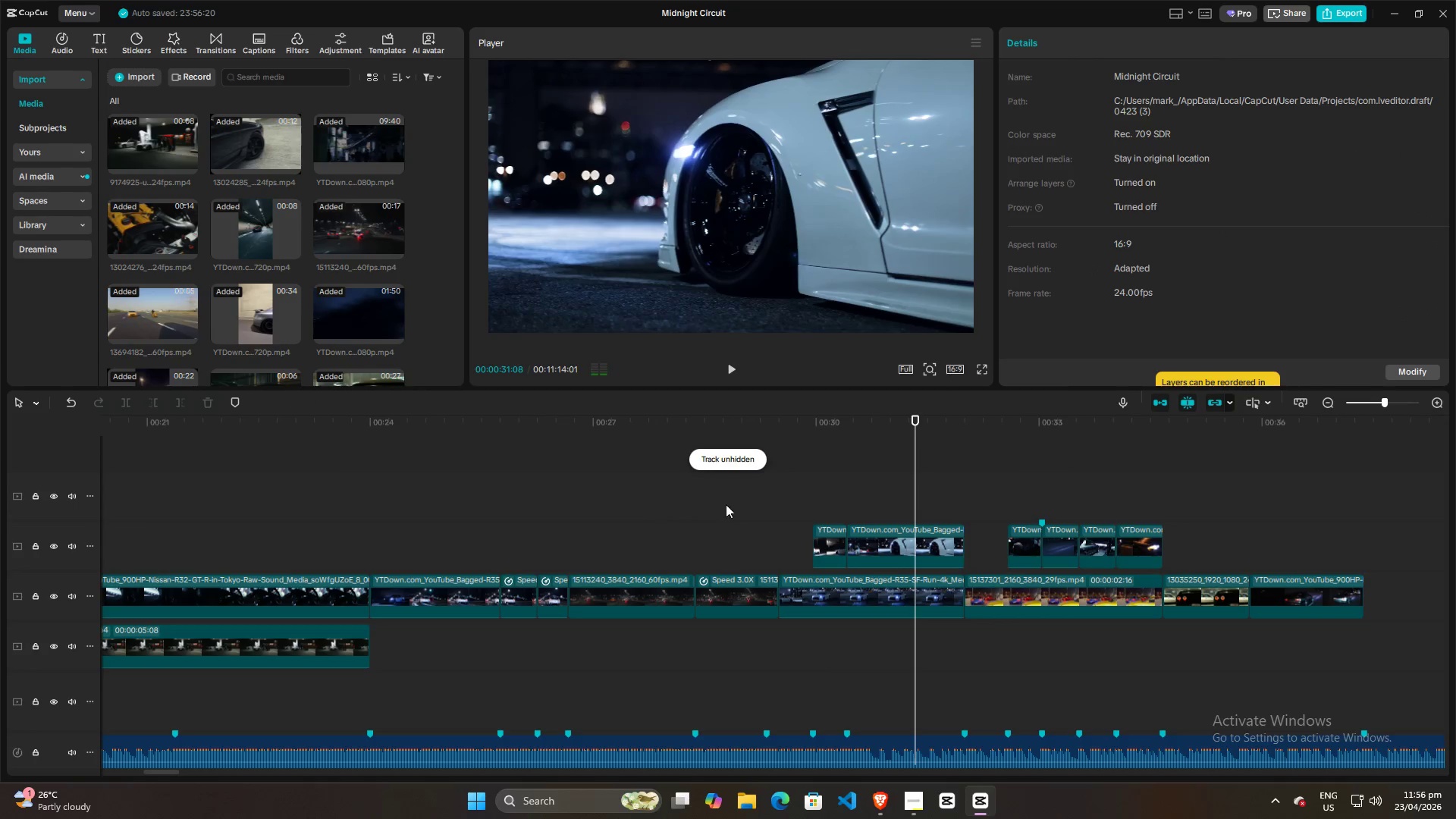 
left_click([736, 504])
 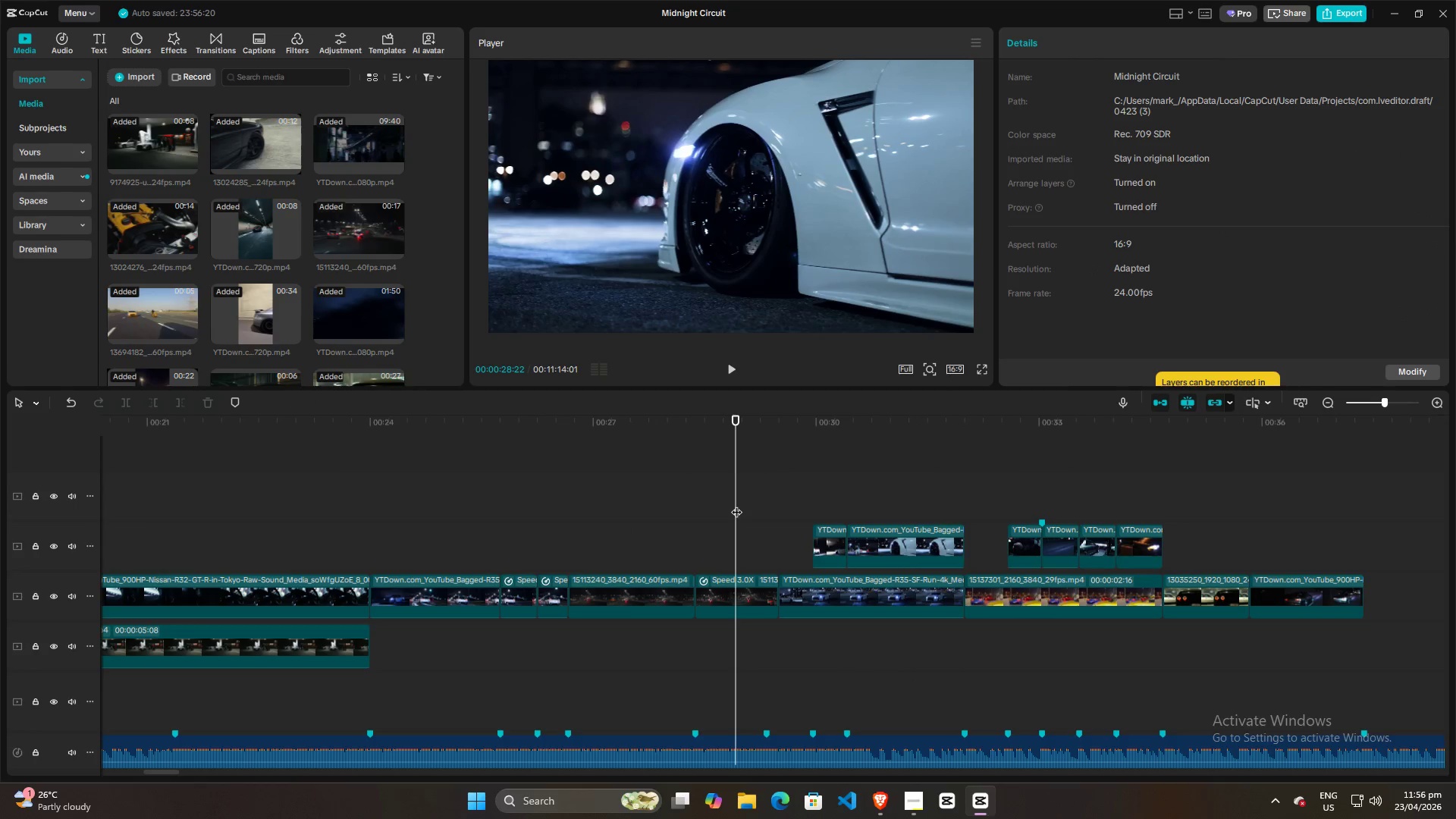 
key(Space)
 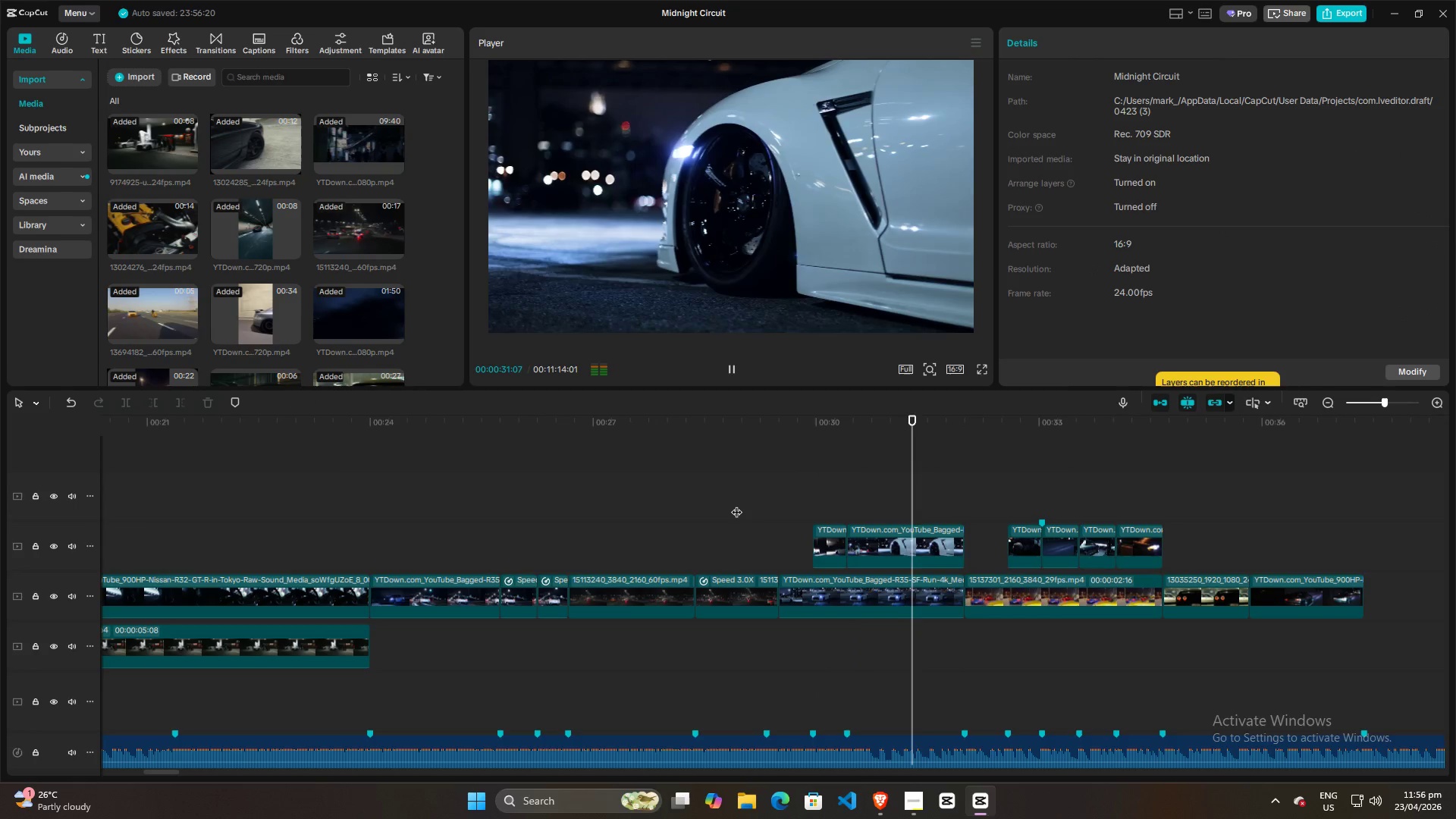 
key(Space)
 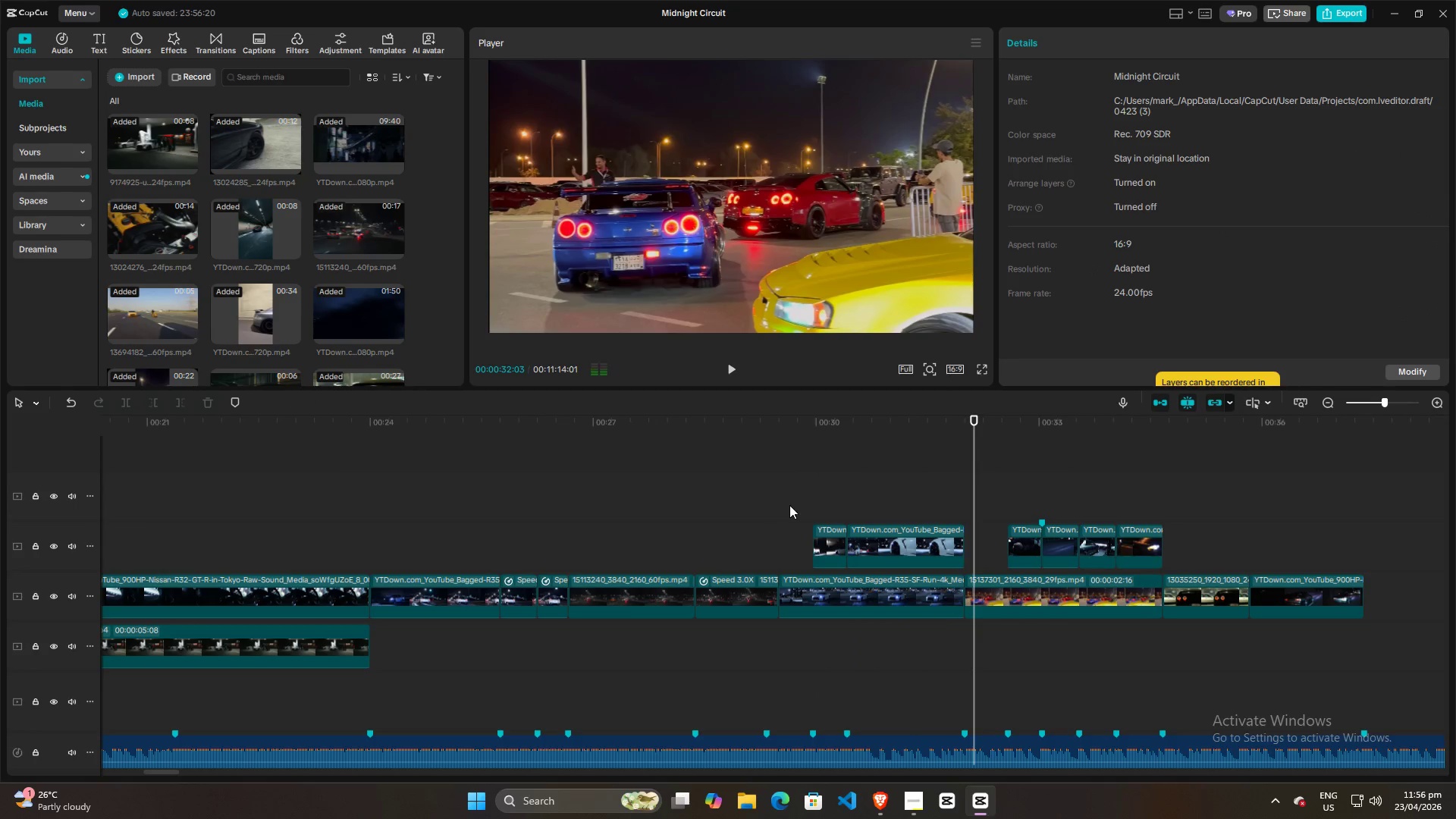 
left_click([789, 505])
 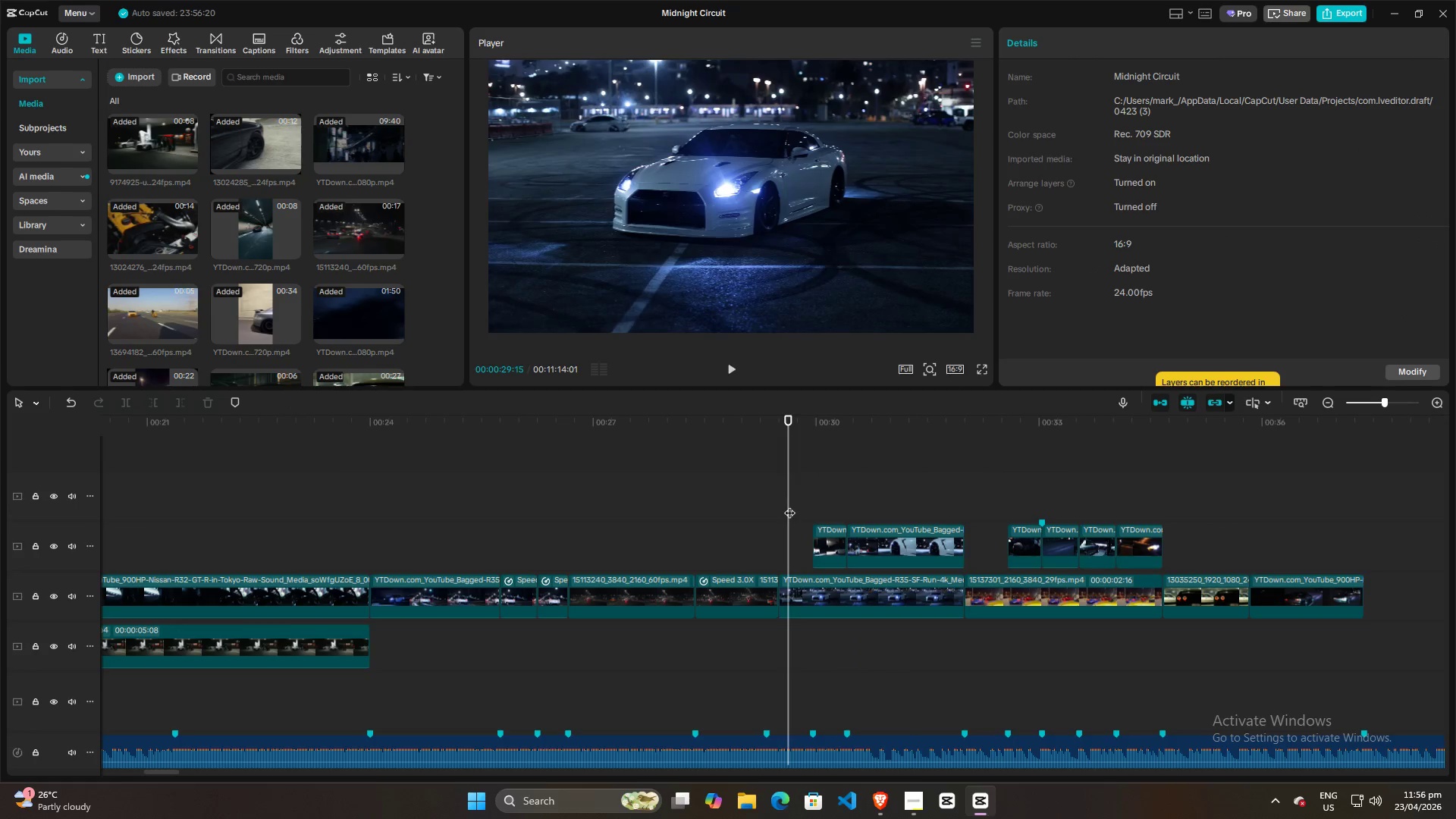 
key(Space)
 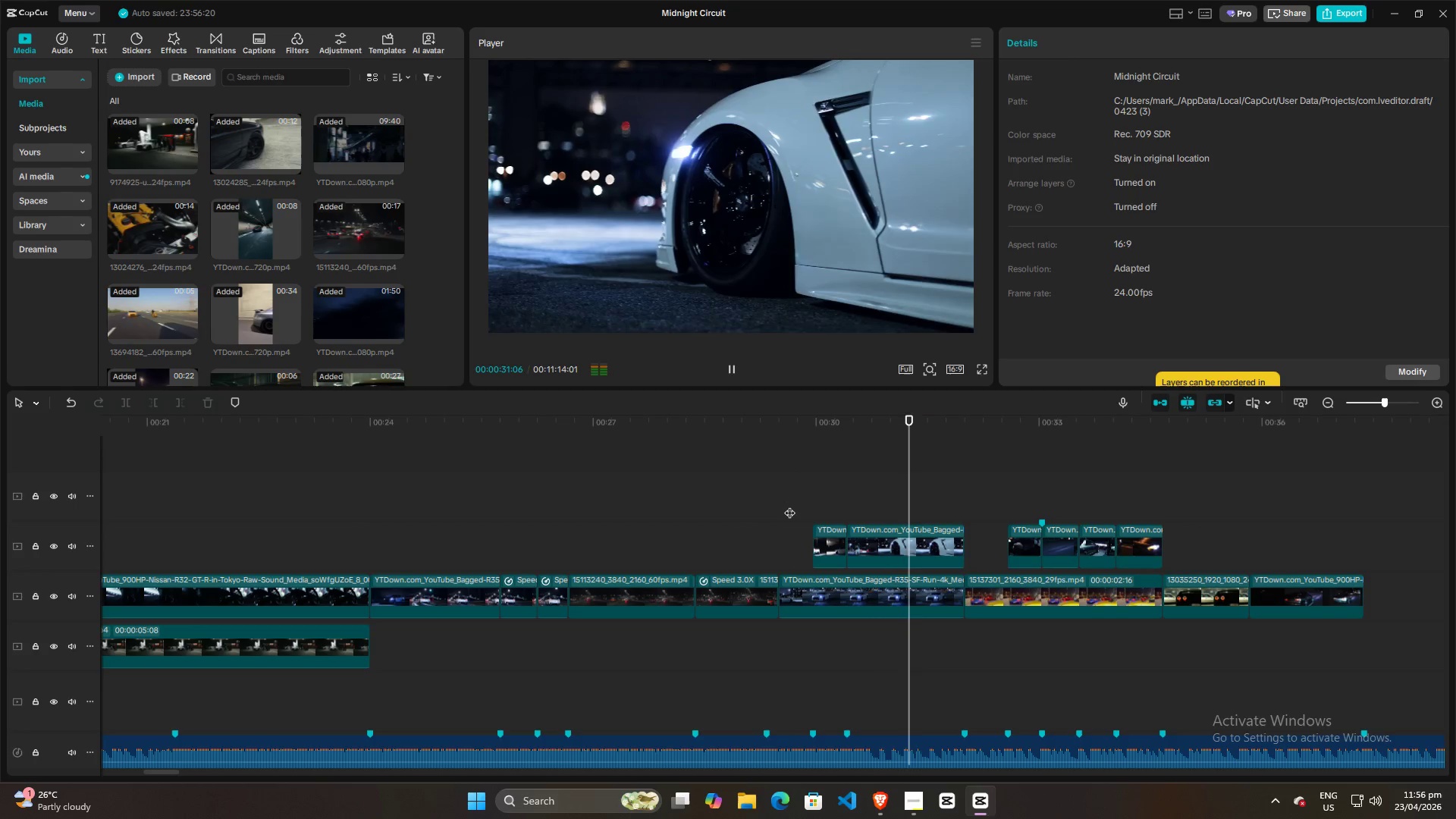 
key(Space)
 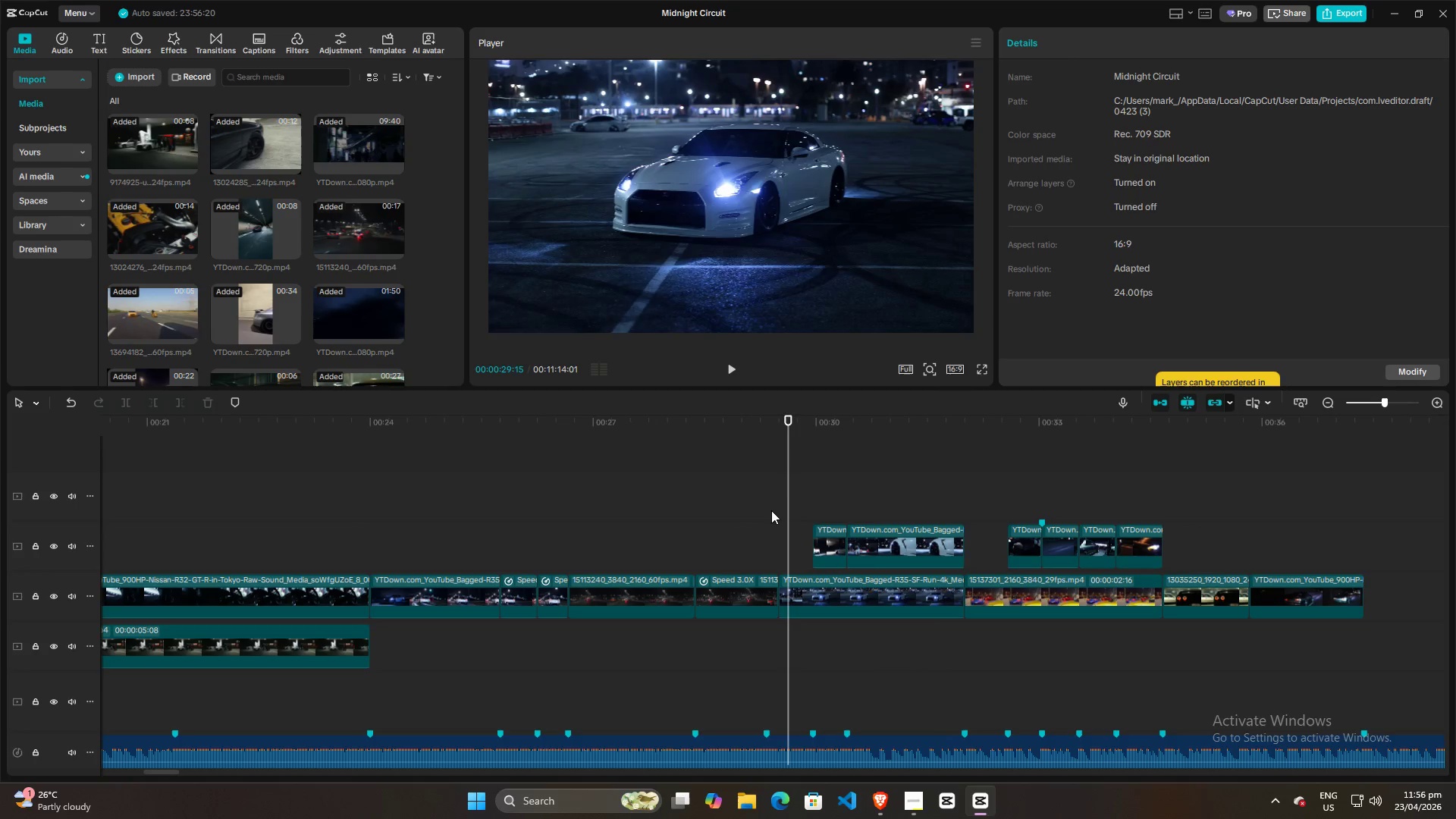 
double_click([764, 512])
 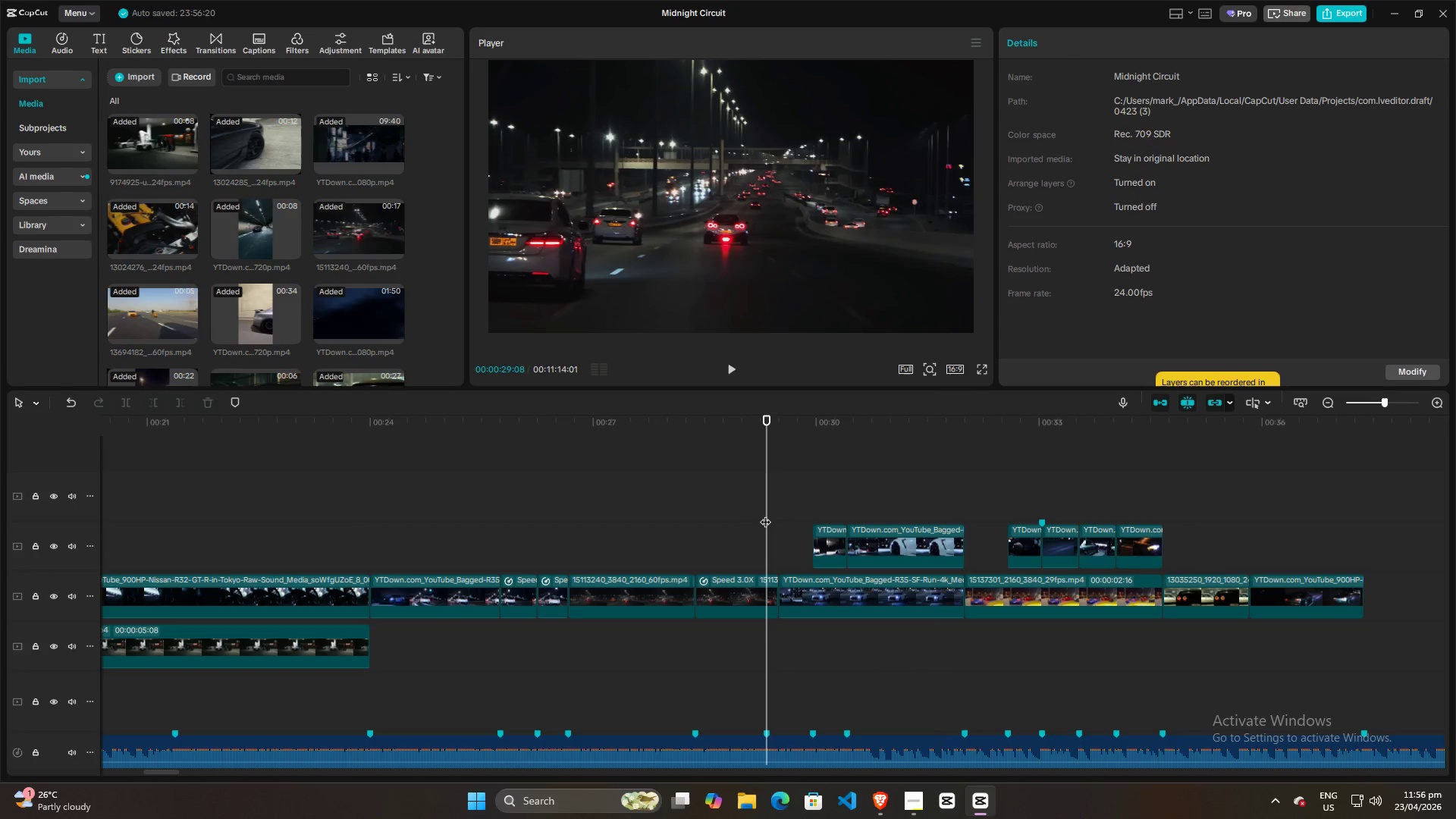 
key(Space)
 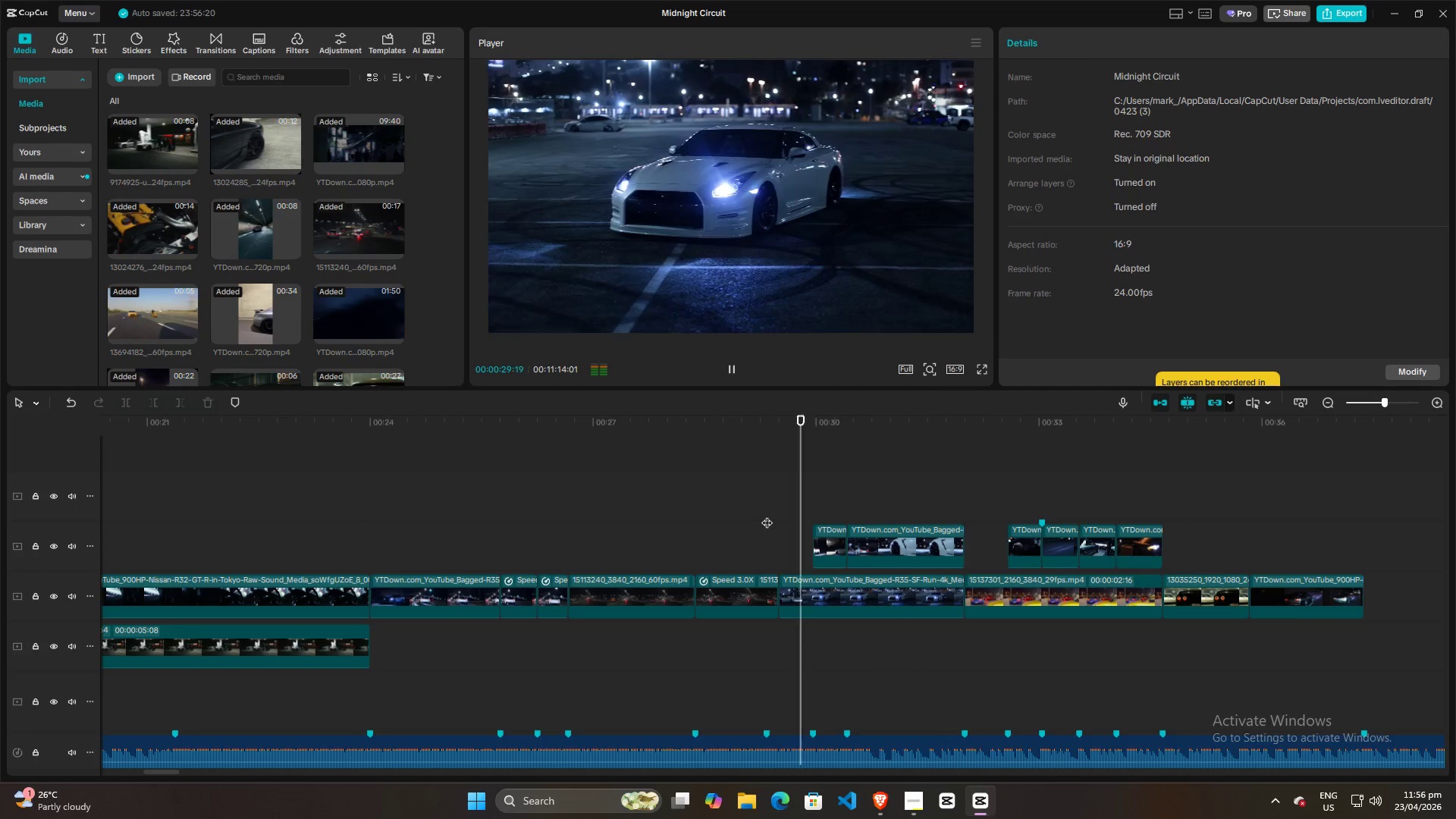 
key(Space)
 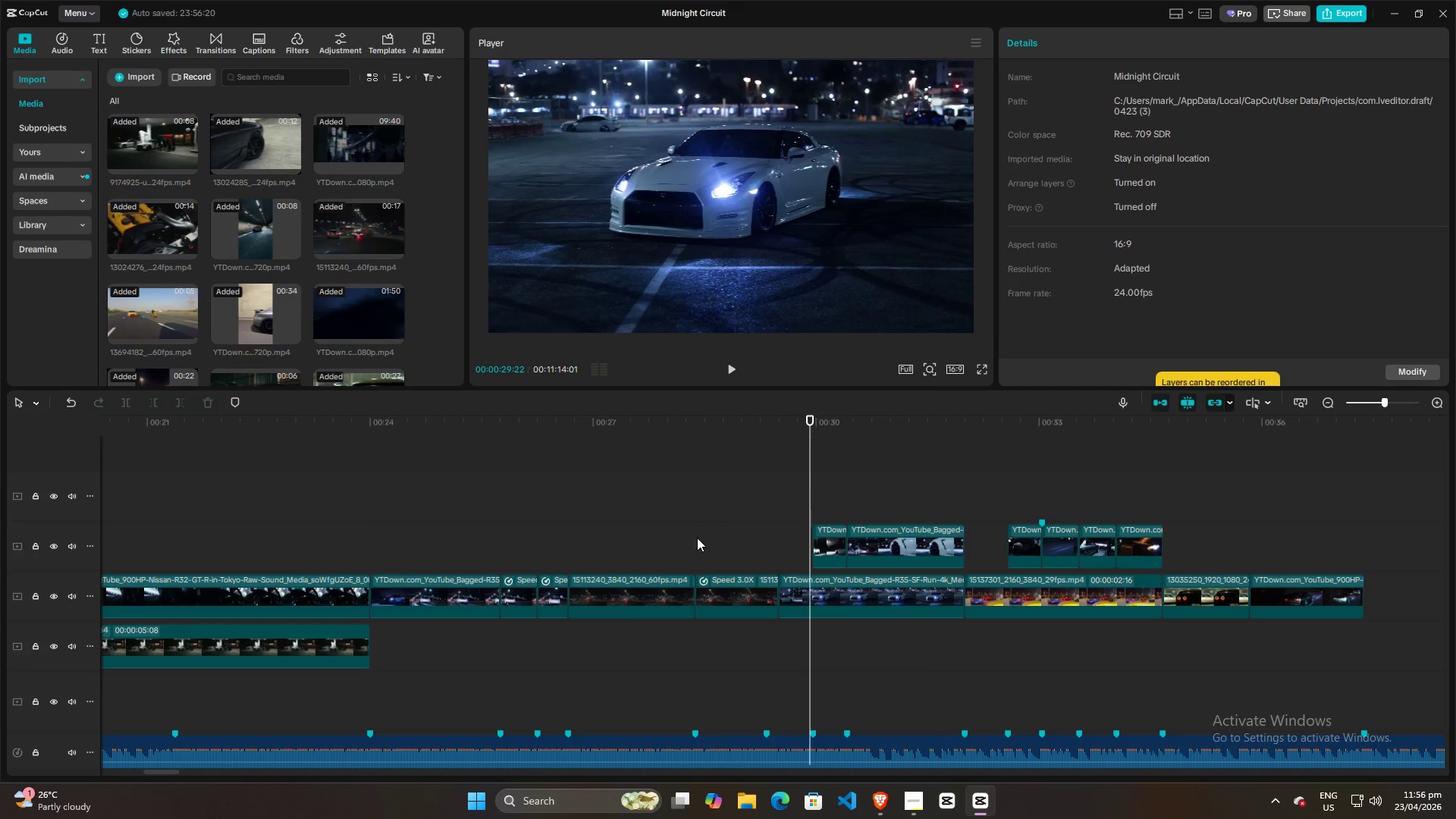 
double_click([632, 539])
 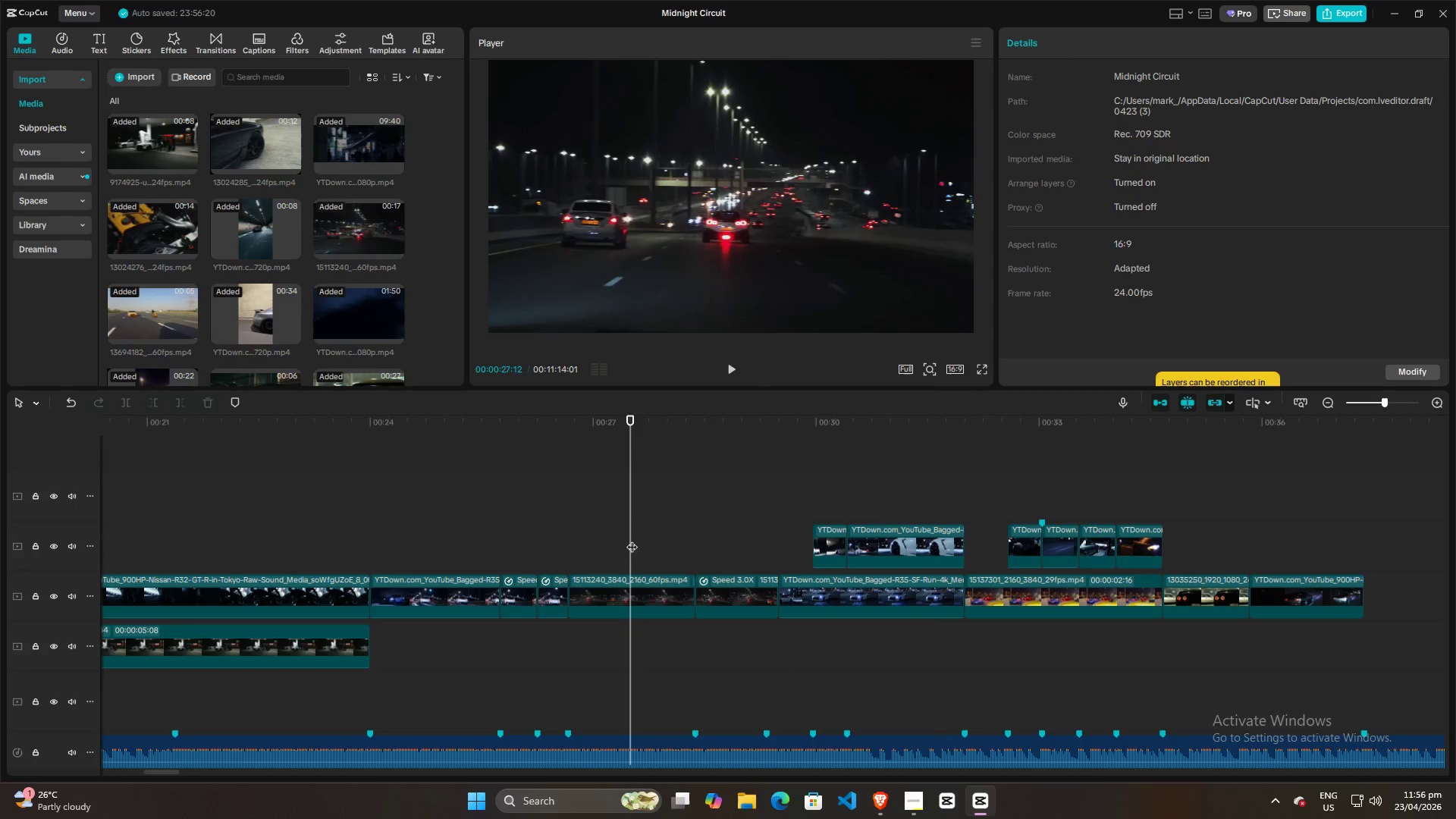 
key(Space)
 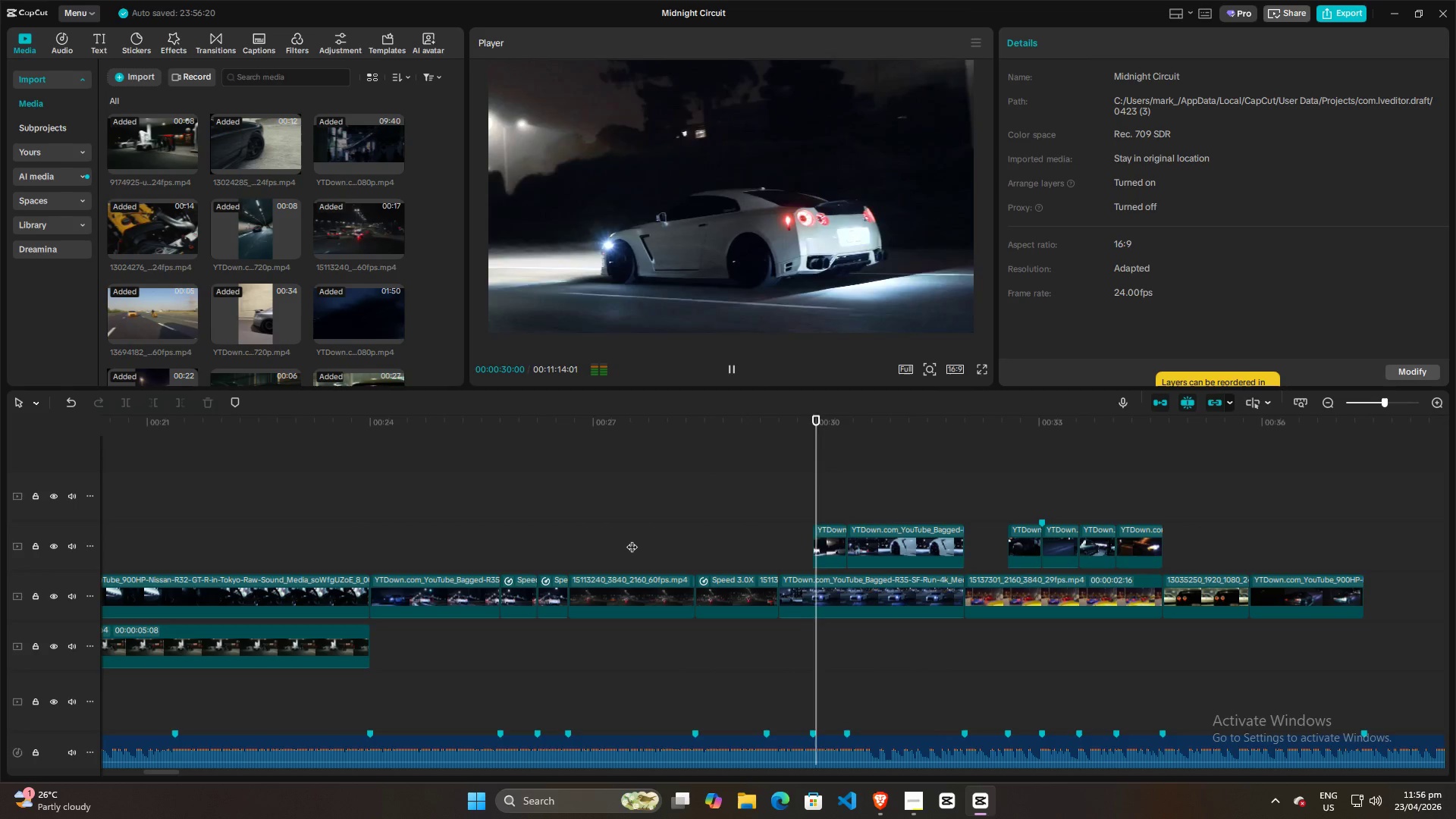 
key(Space)
 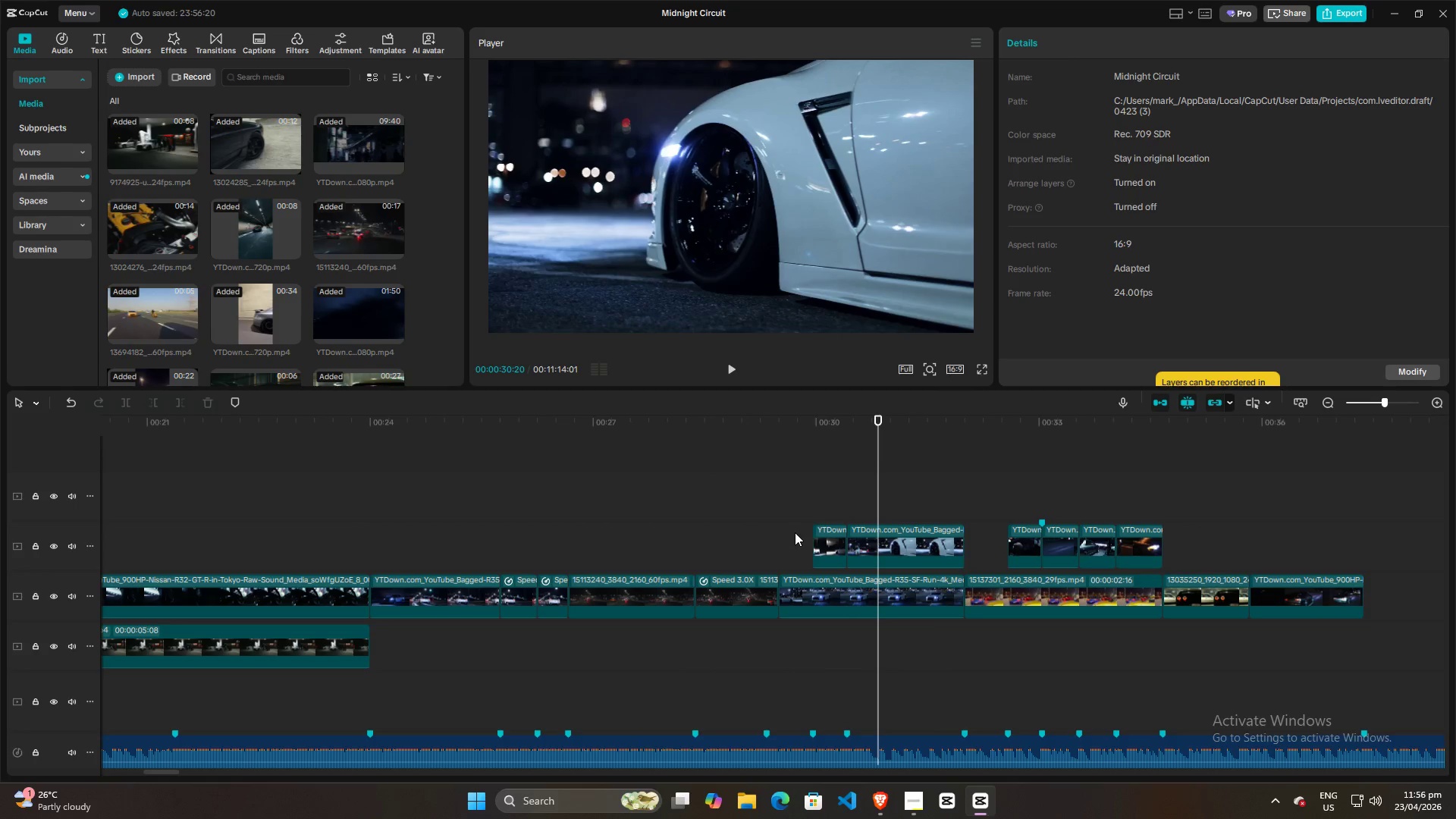 
left_click_drag(start_coordinate=[795, 532], to_coordinate=[797, 527])
 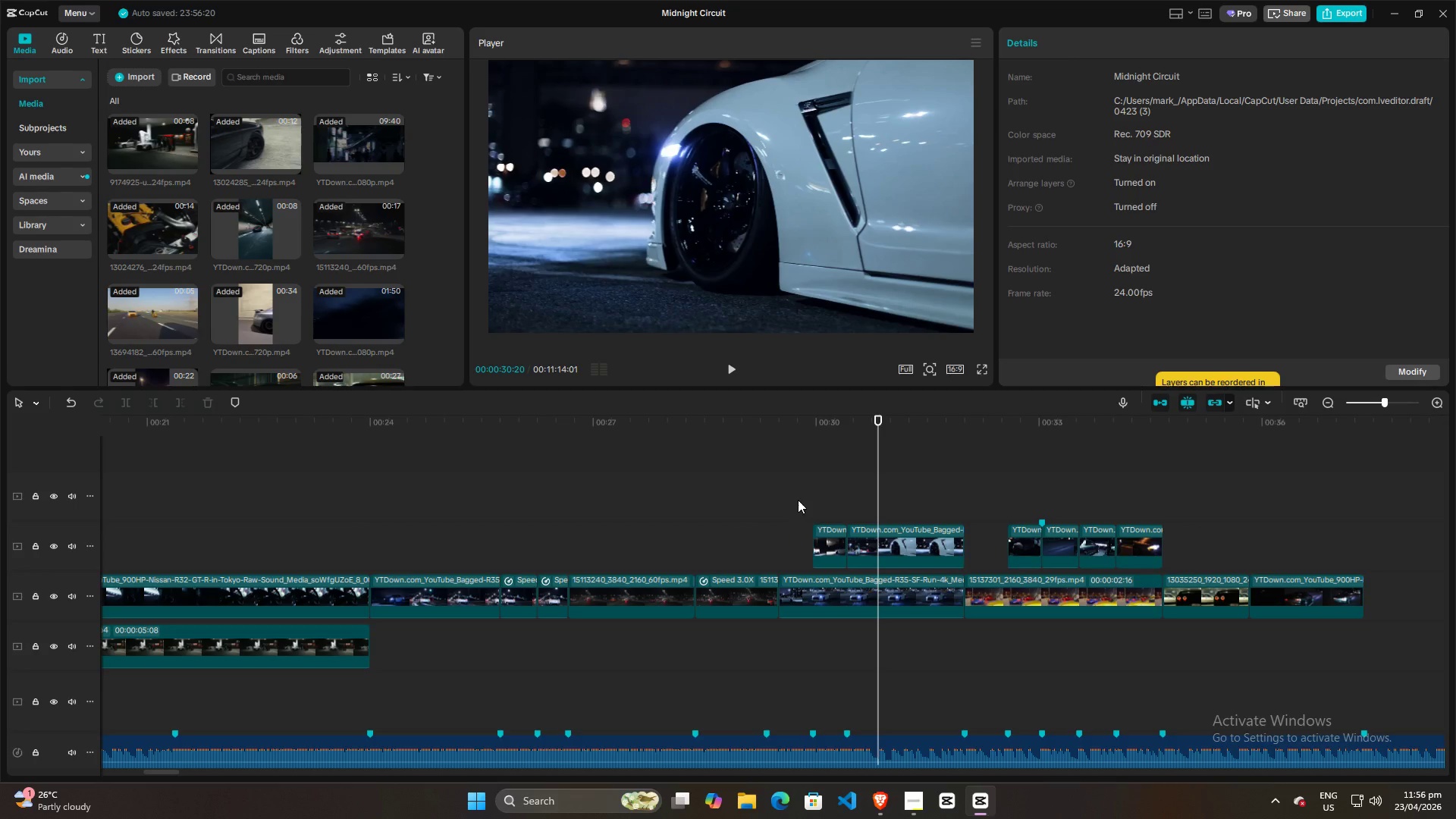 
left_click_drag(start_coordinate=[798, 499], to_coordinate=[798, 494])
 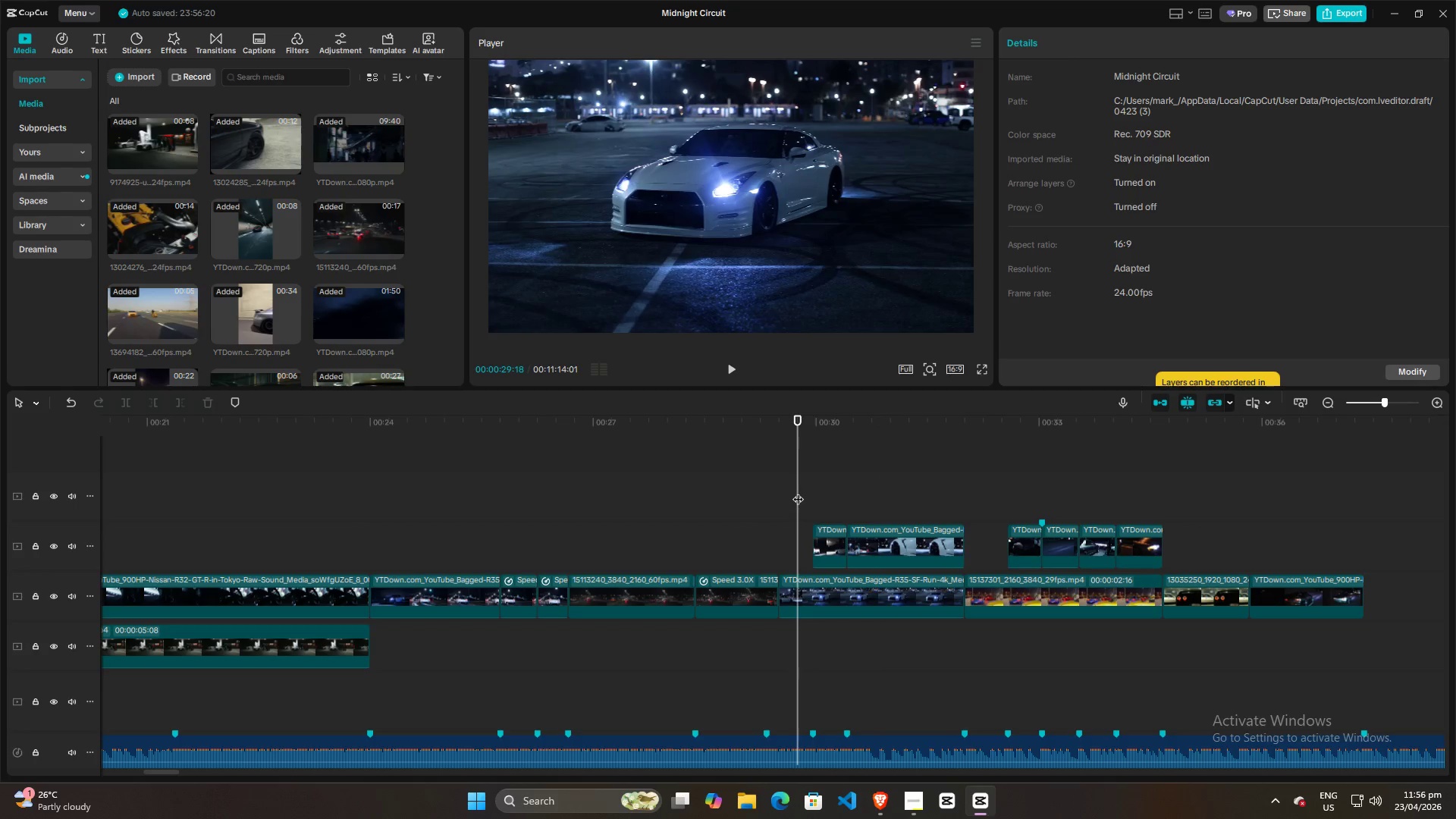 
key(Space)
 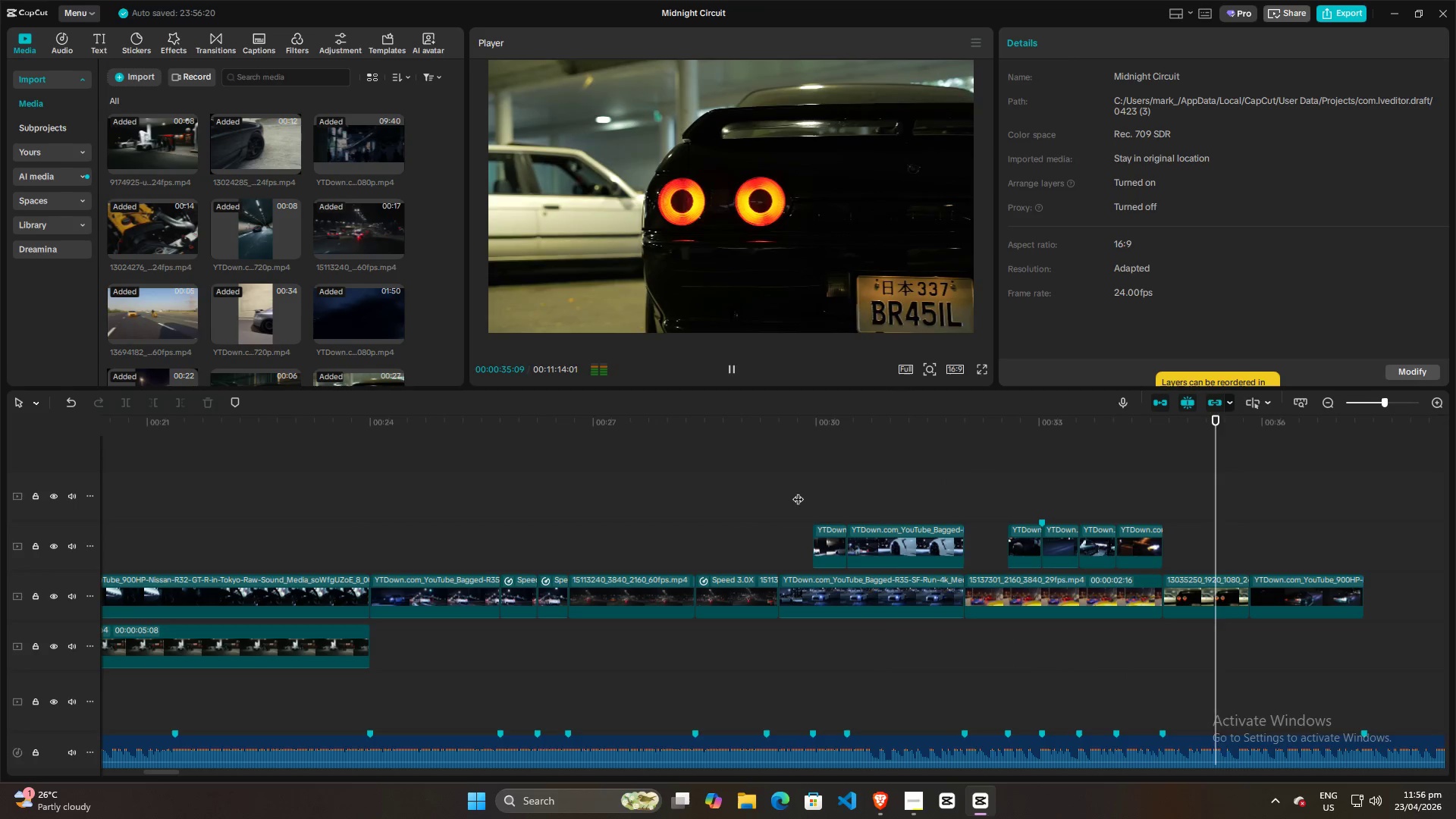 
wait(7.64)
 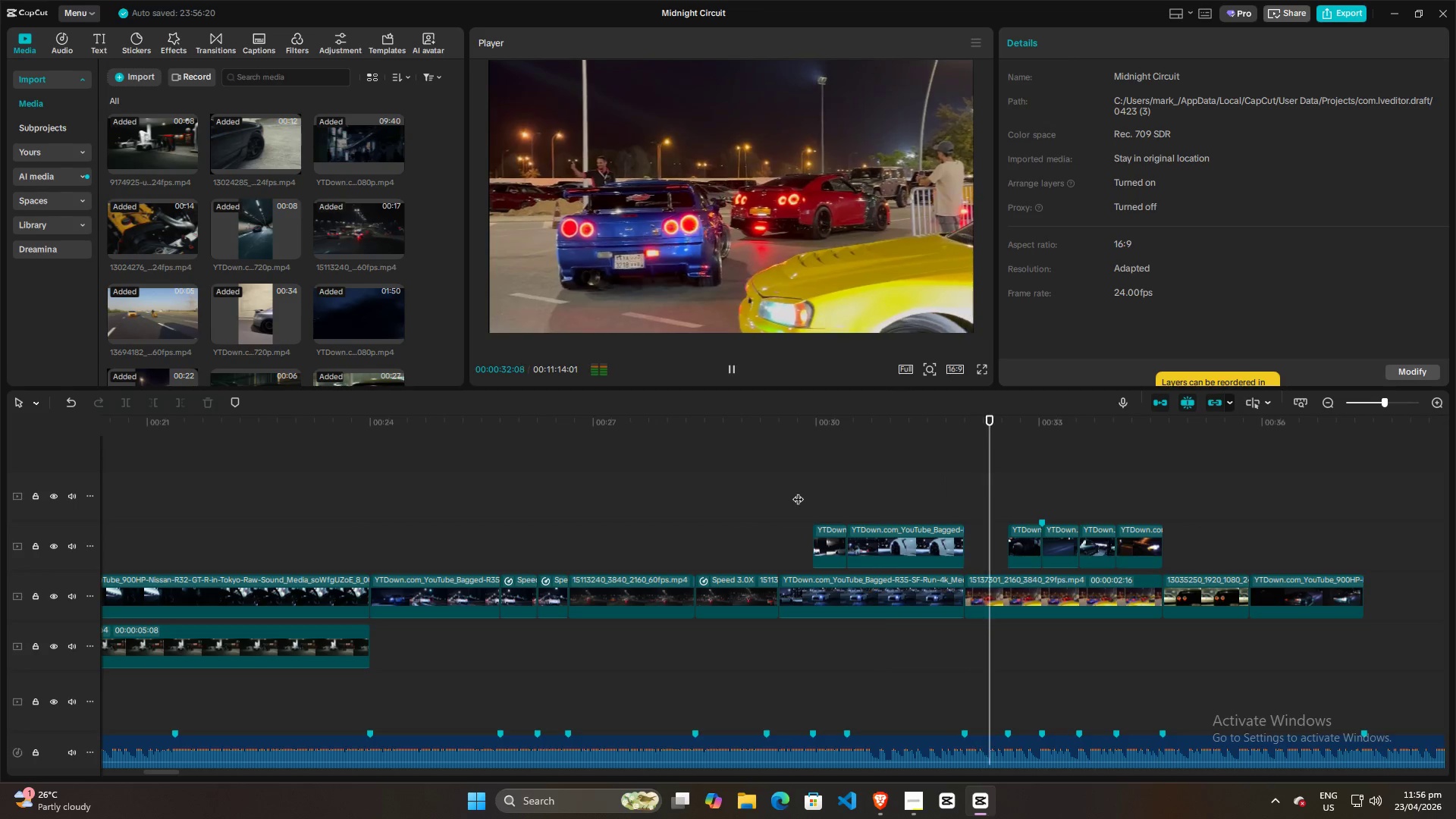 
key(Space)
 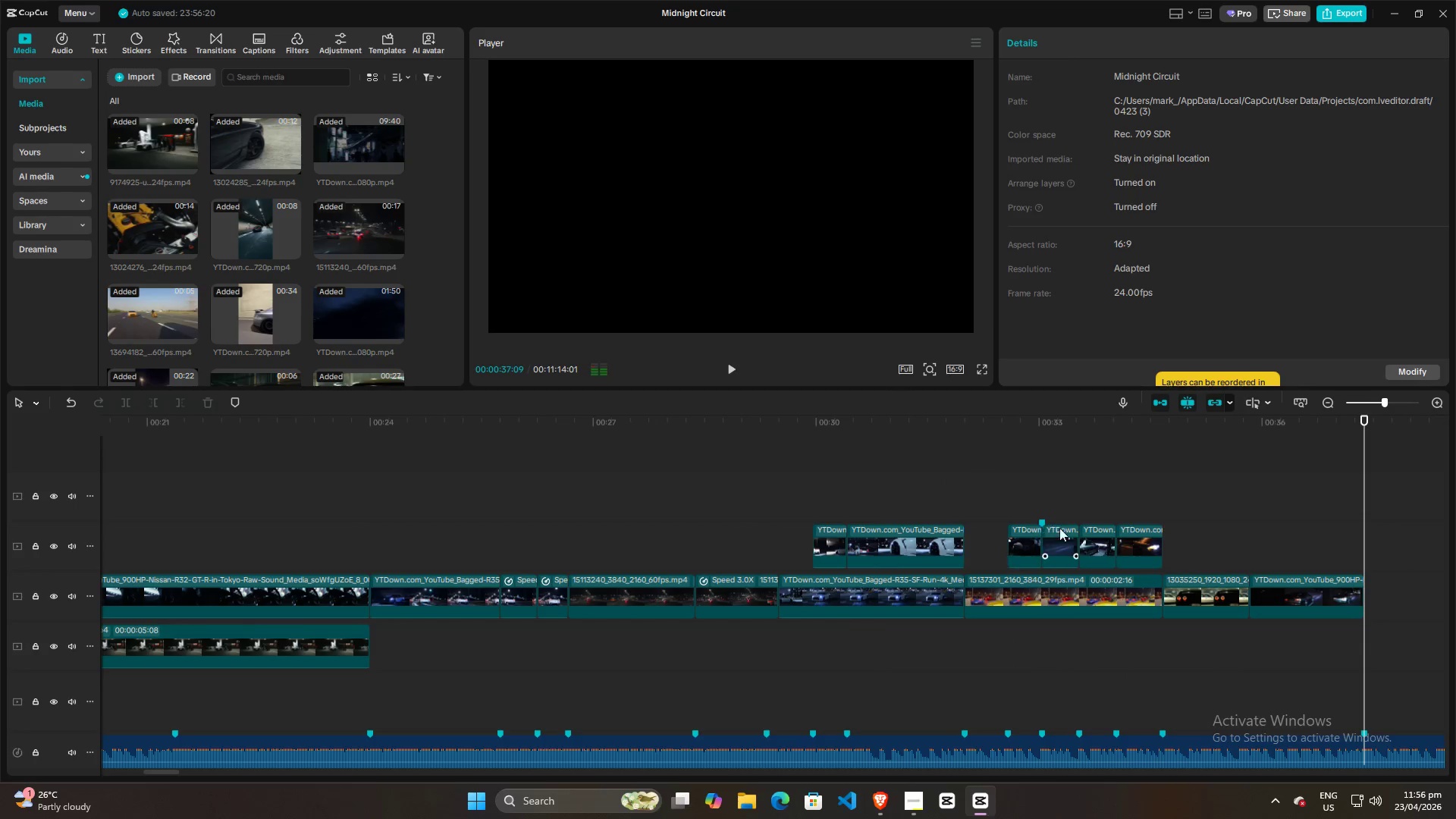 
hold_key(key=ControlLeft, duration=1.5)
scroll: coordinate [1166, 526], scroll_direction: down, amount: 14.0
 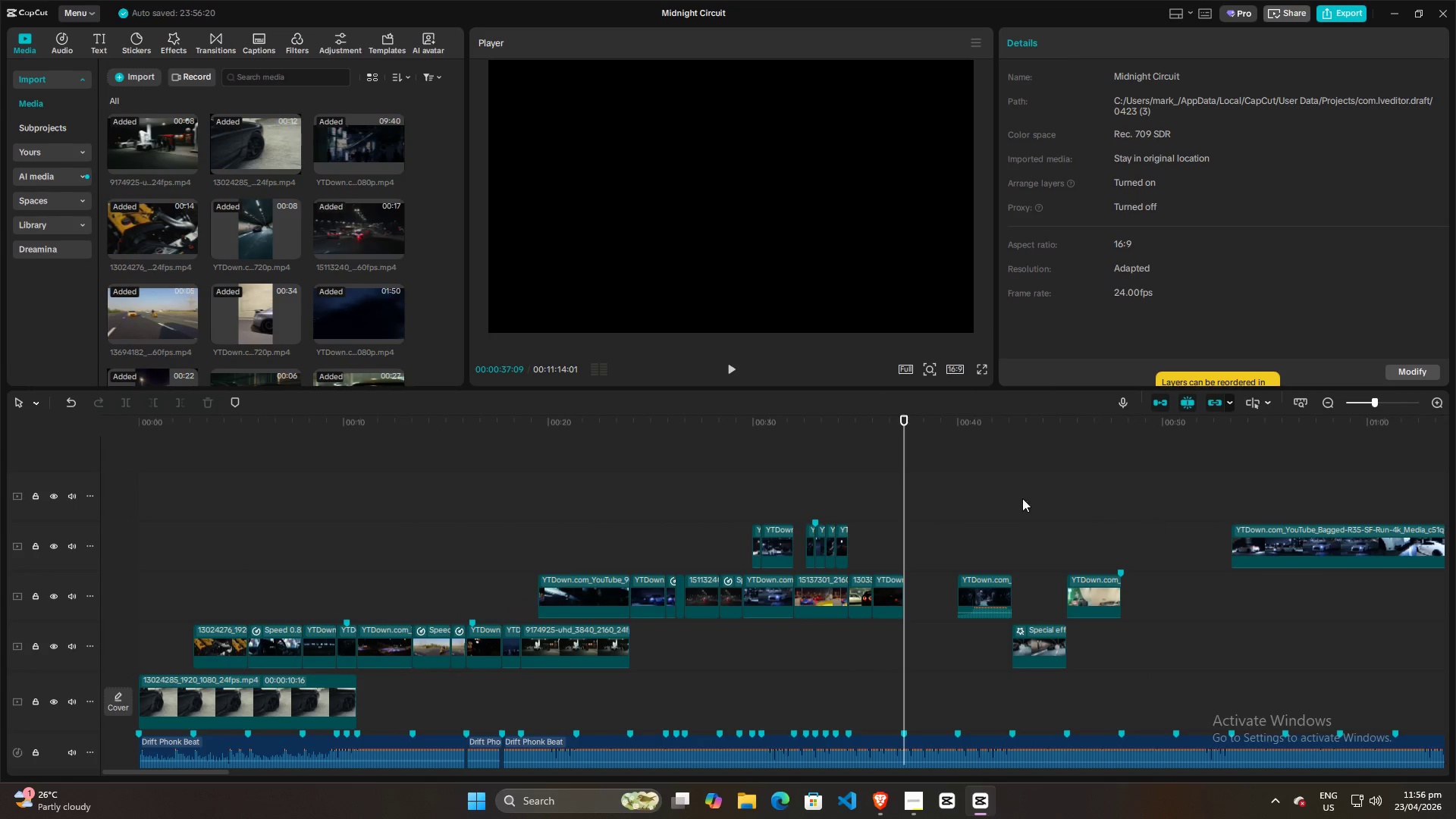 
key(Control+ControlLeft)
 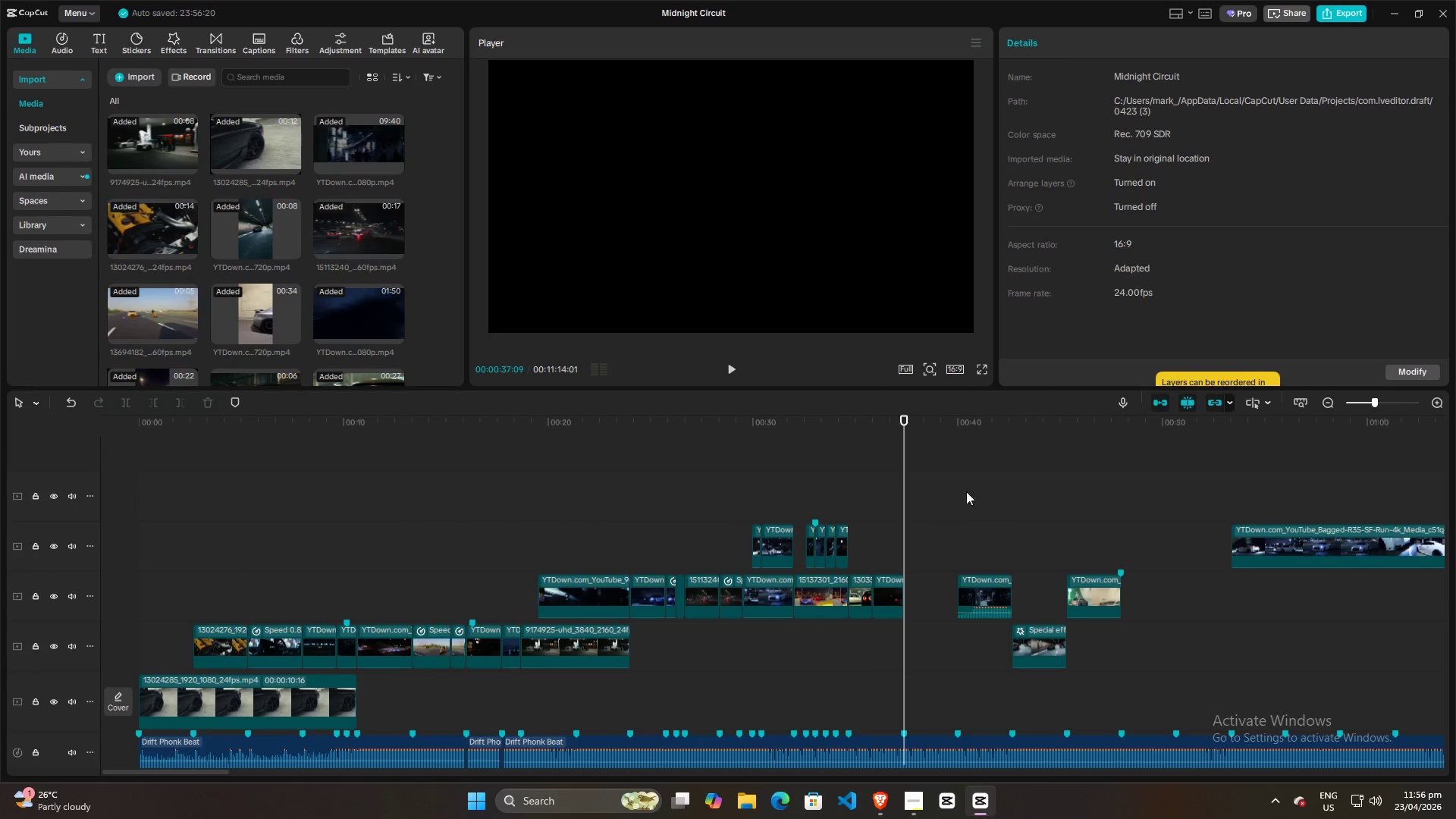 
key(Control+ControlLeft)
 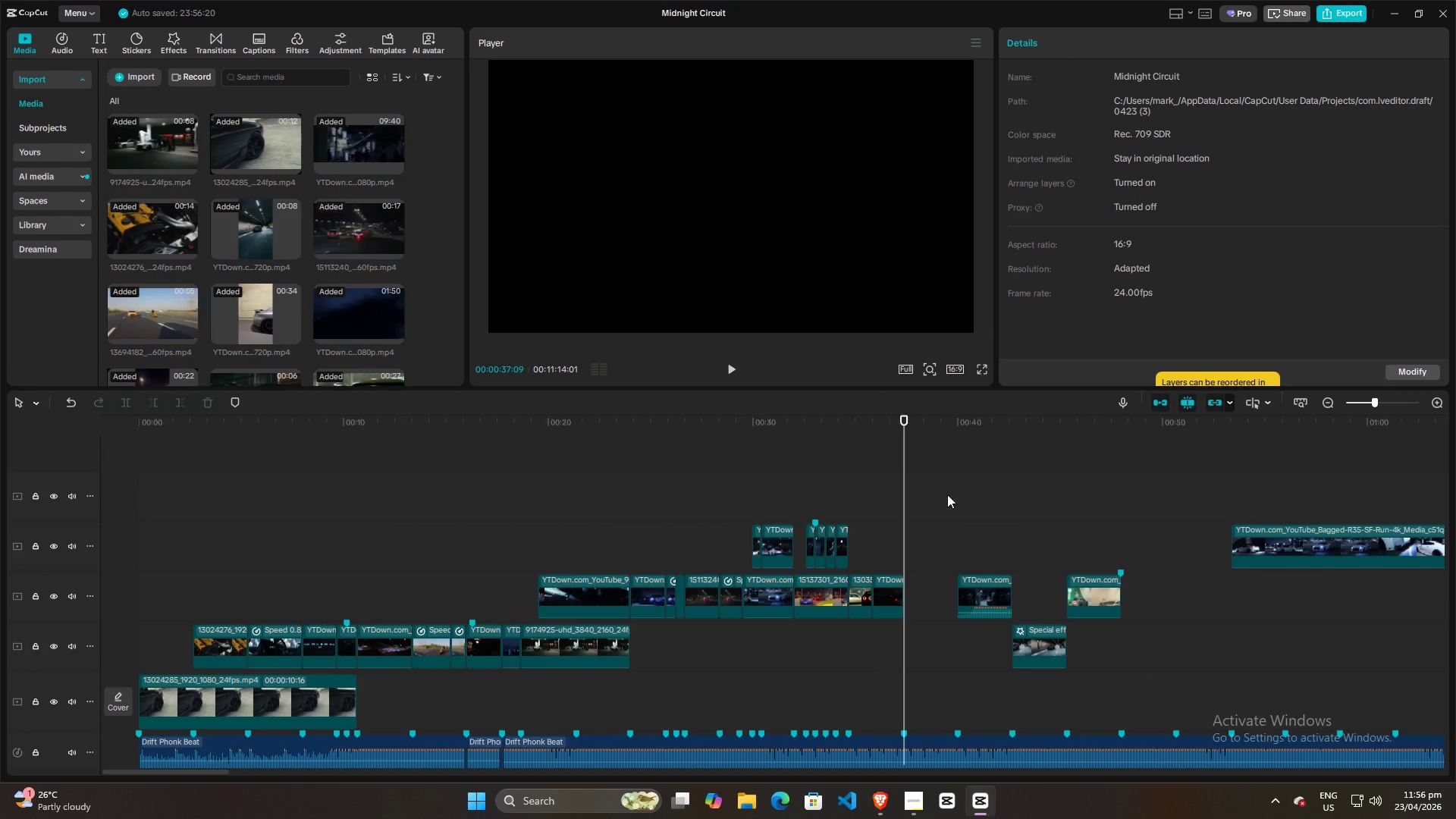 
key(Control+ControlLeft)
 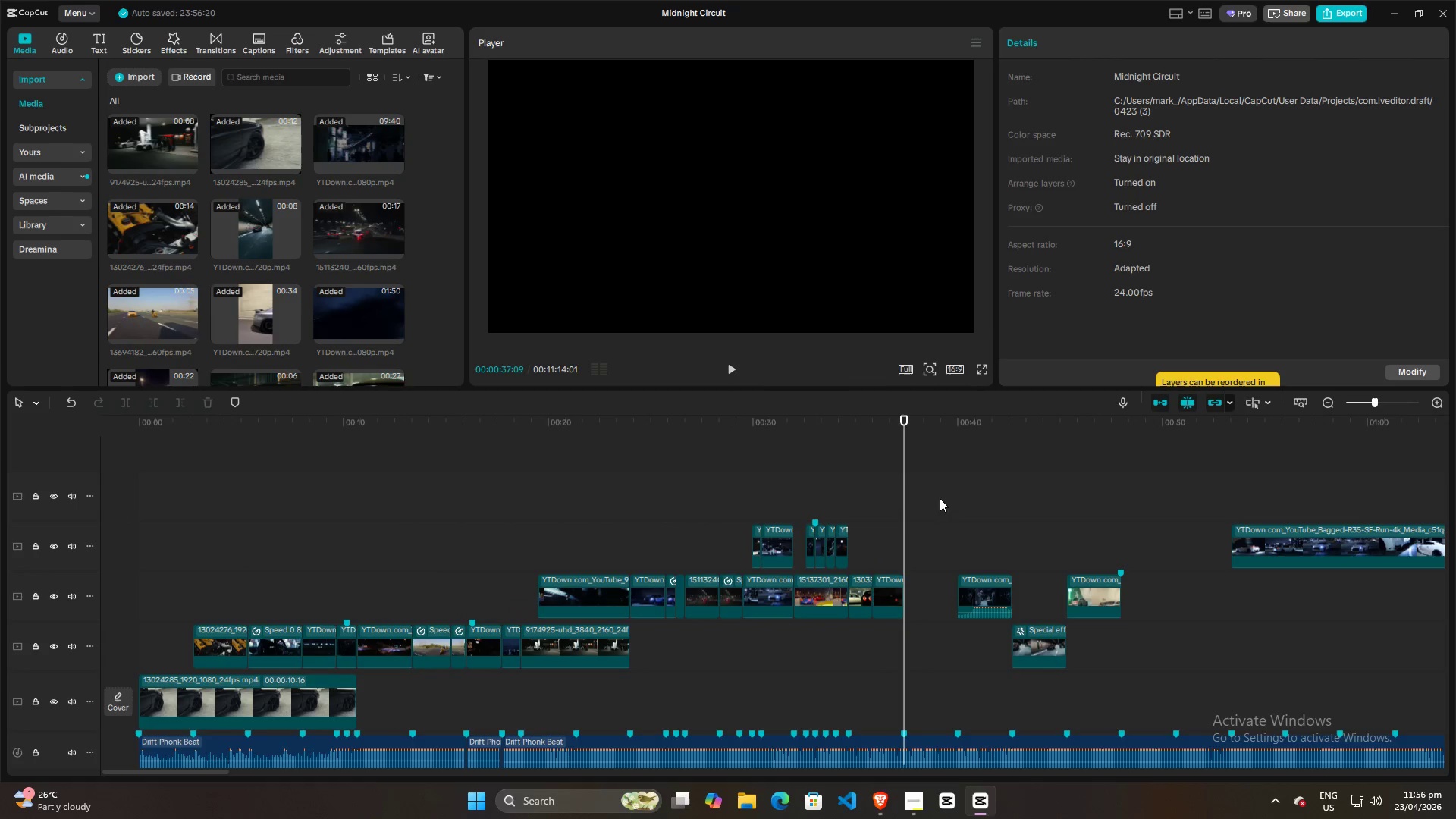 
hold_key(key=ControlLeft, duration=3.11)
left_click_drag(start_coordinate=[905, 500], to_coordinate=[928, 507])
 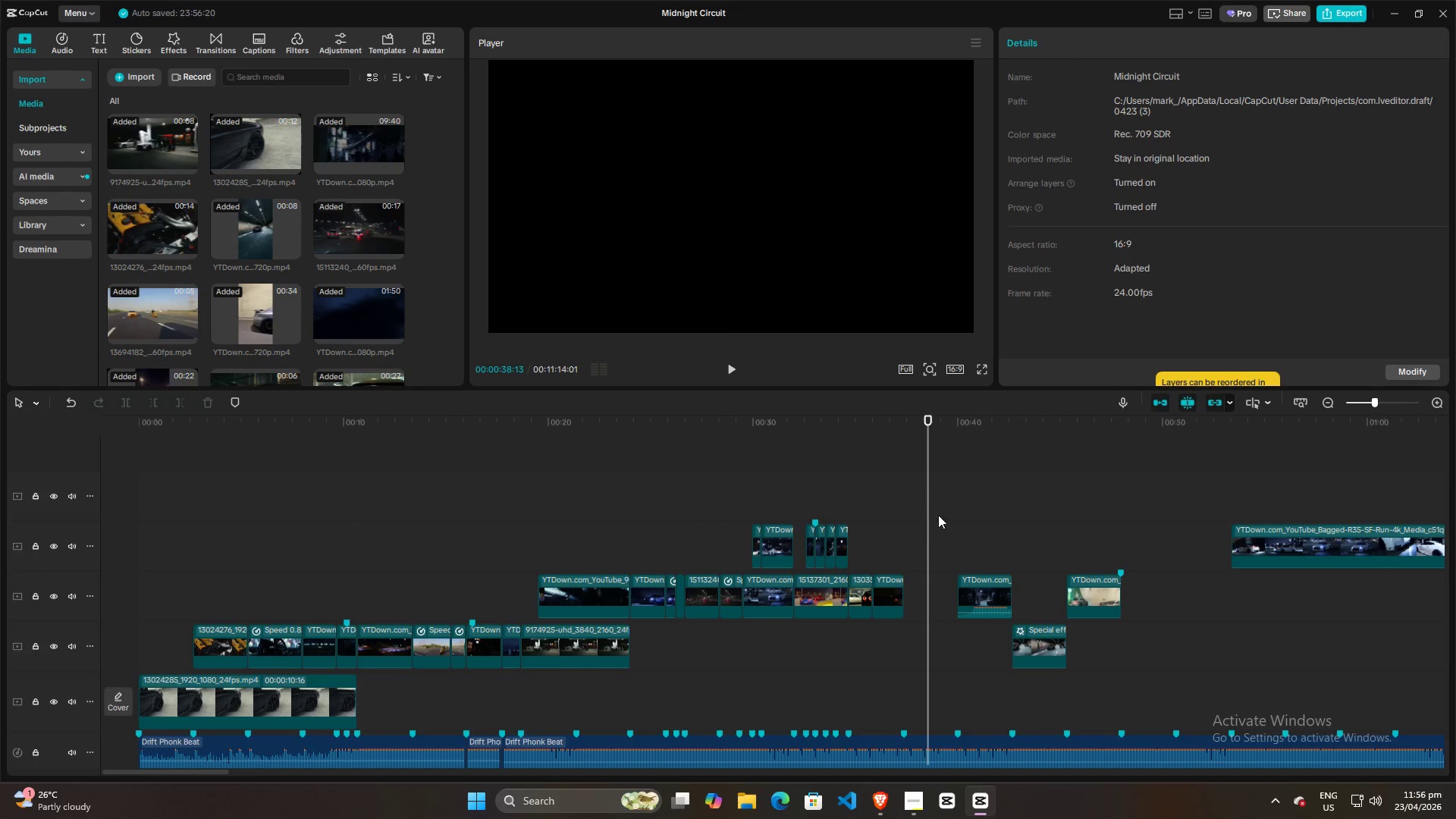 
hold_key(key=ControlLeft, duration=1.08)
scroll: coordinate [946, 529], scroll_direction: up, amount: 14.0
 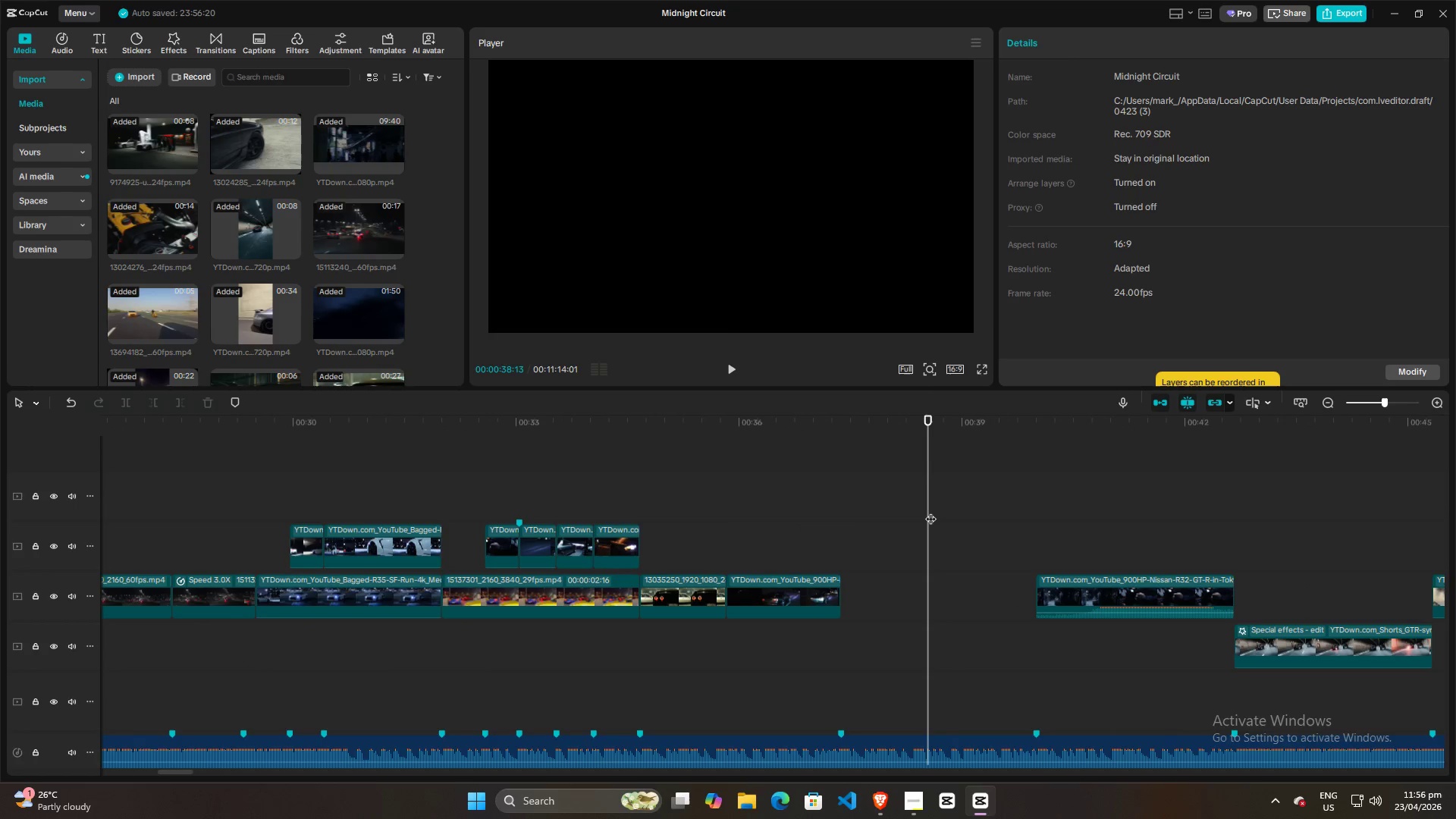 
hold_key(key=ControlLeft, duration=0.67)
 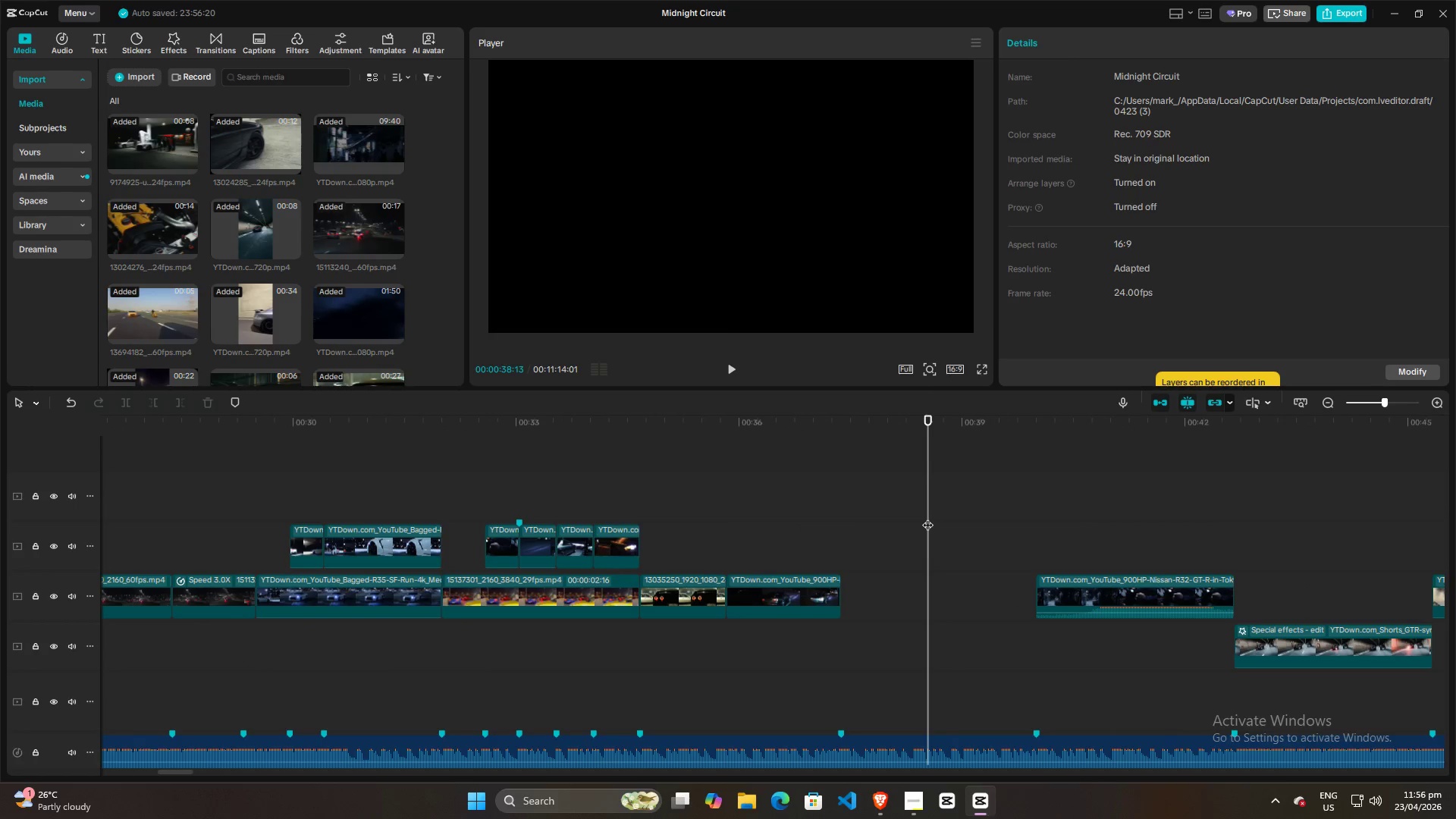 
hold_key(key=ControlLeft, duration=1.05)
scroll: coordinate [927, 517], scroll_direction: down, amount: 15.0
 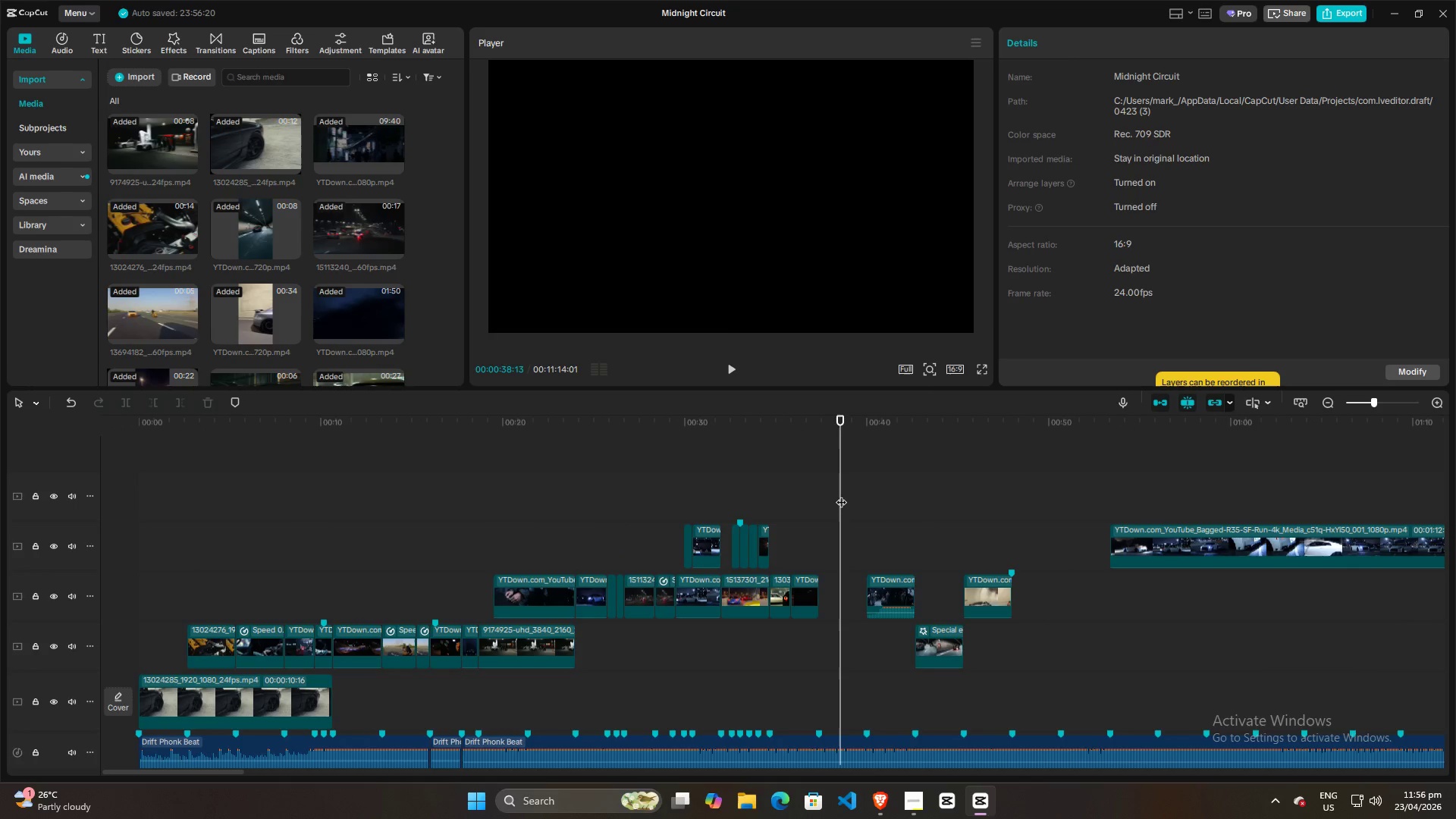 
left_click_drag(start_coordinate=[841, 494], to_coordinate=[671, 492])
 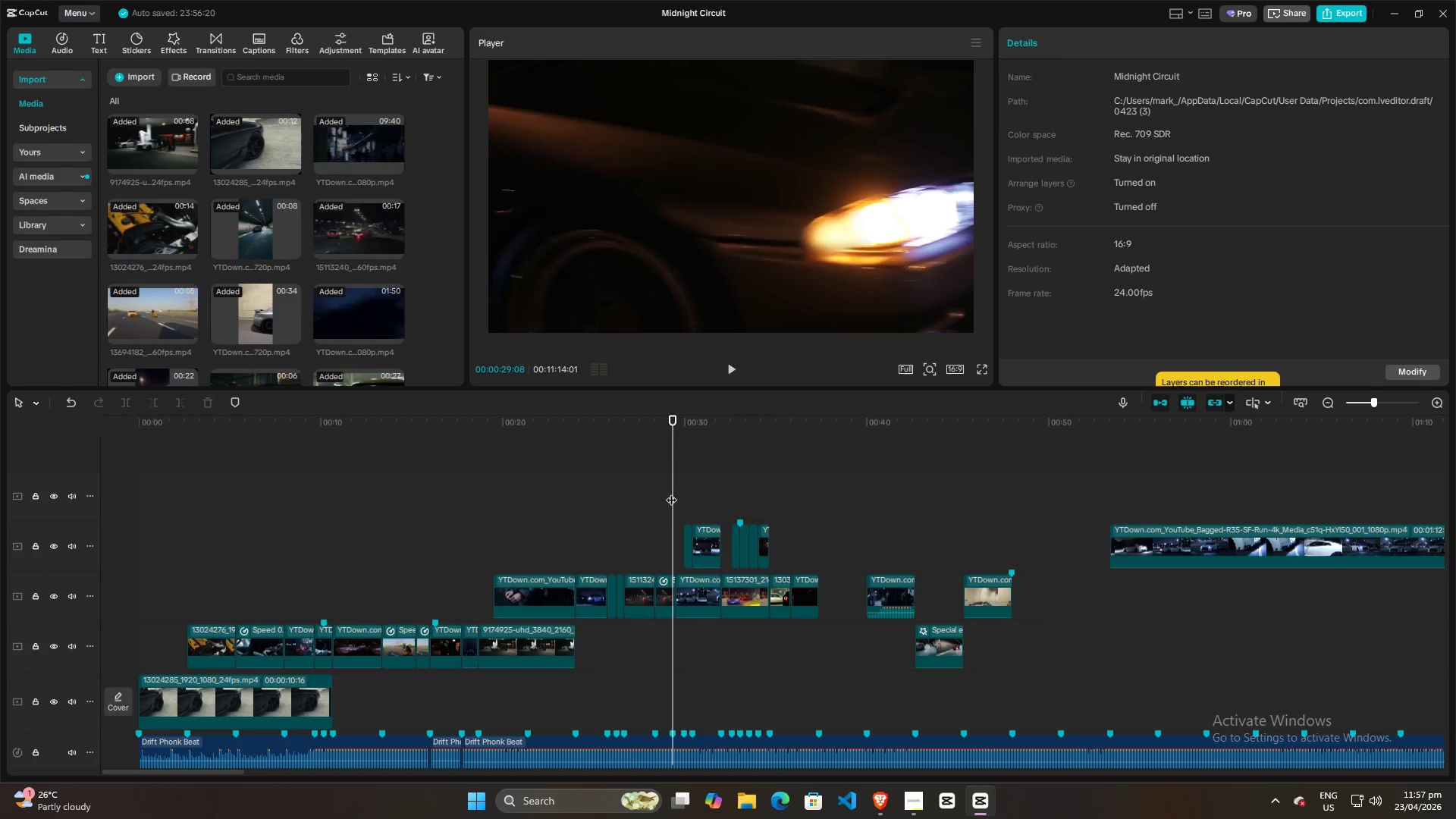 
key(Space)
 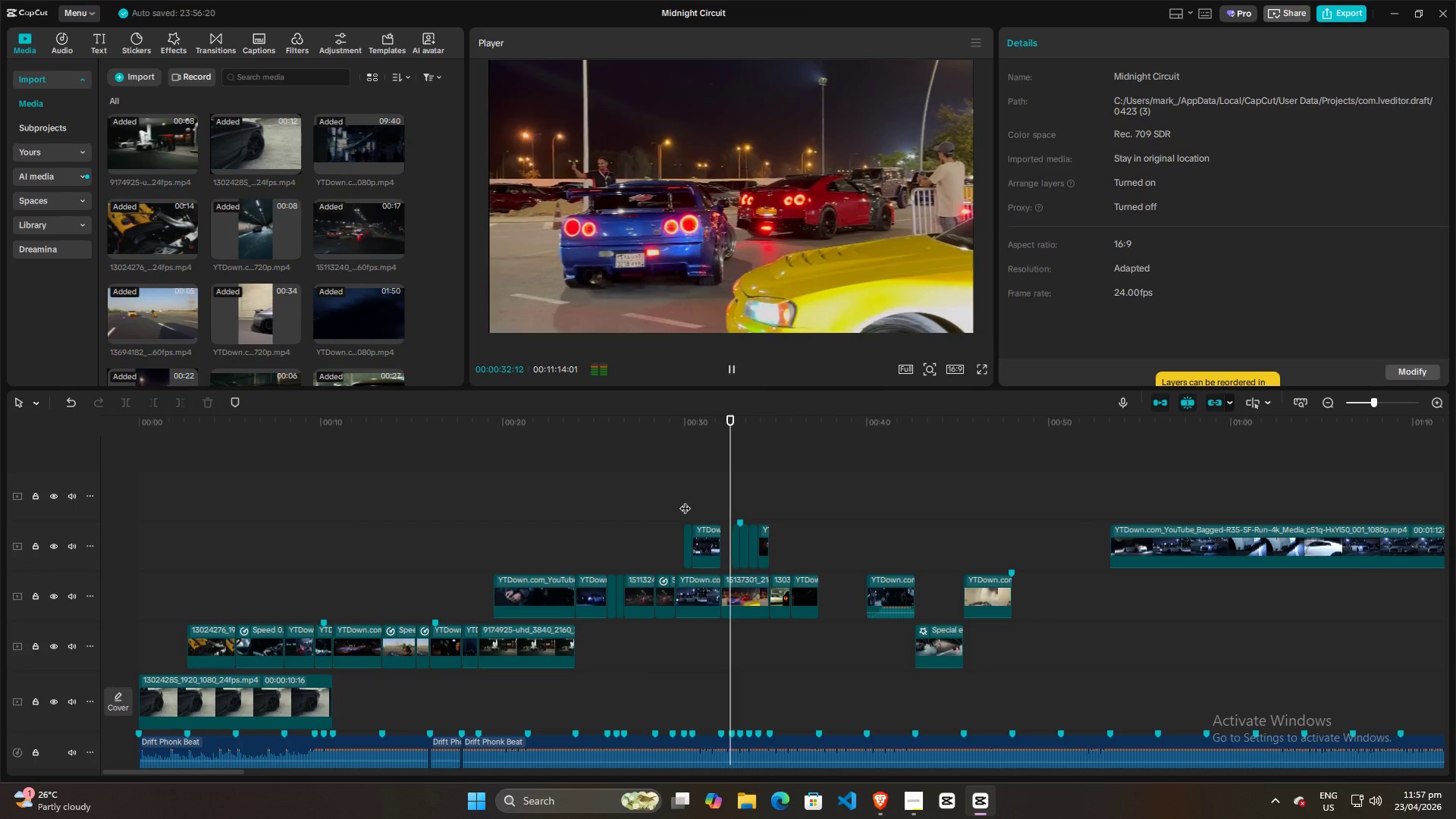 
wait(8.42)
 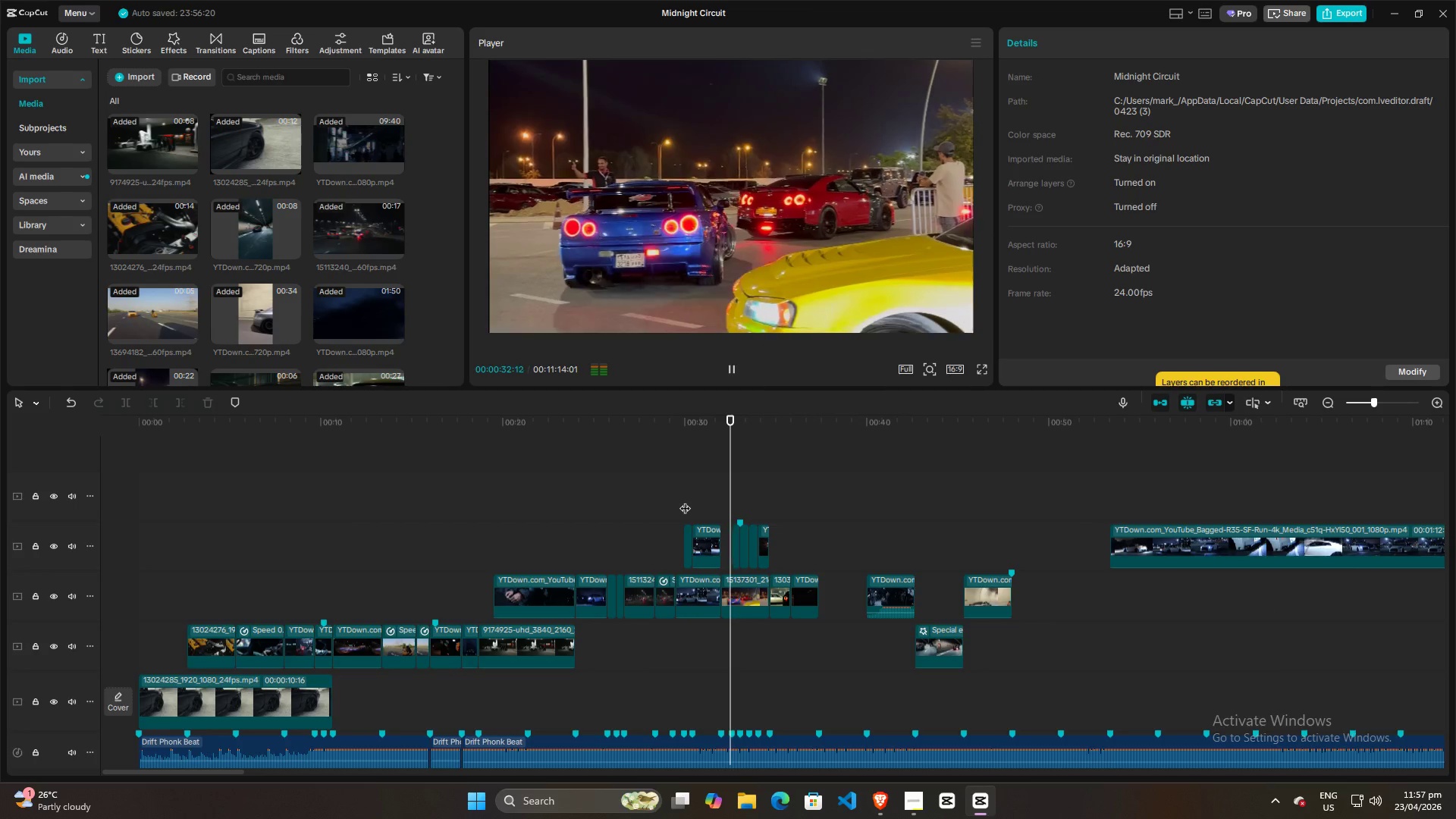 
key(Space)
 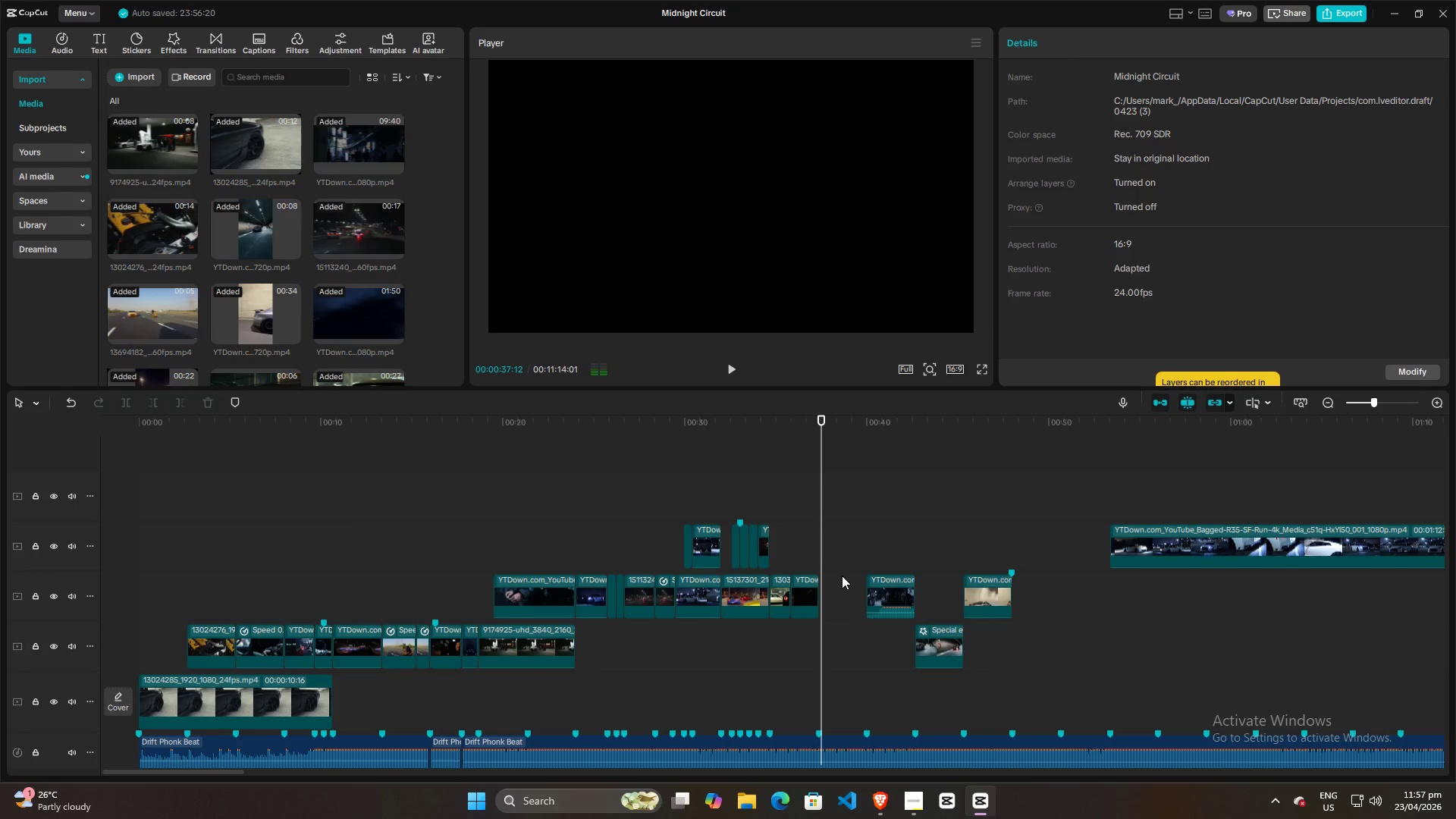 
scroll: coordinate [842, 579], scroll_direction: down, amount: 8.0
 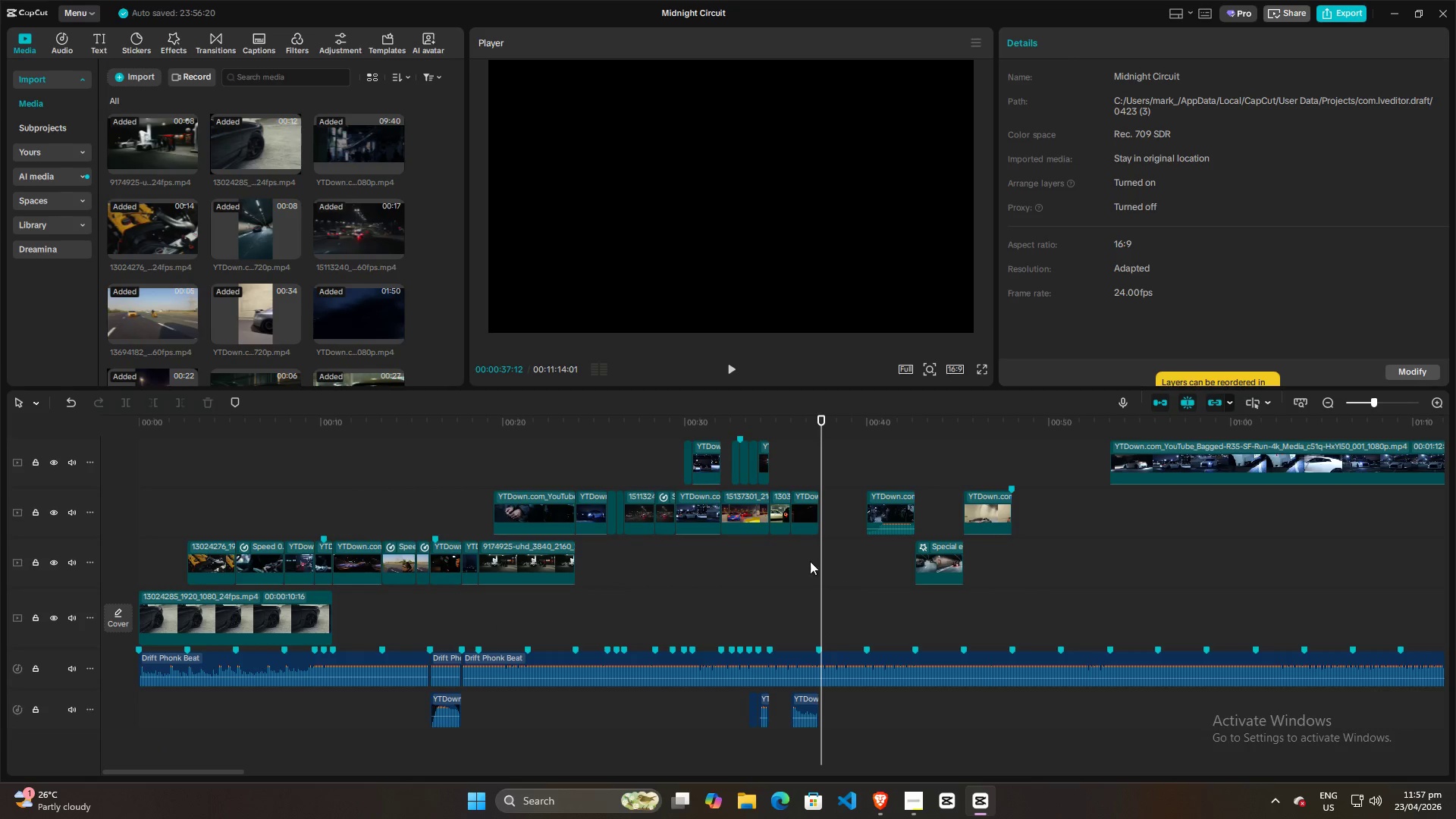 
hold_key(key=ControlLeft, duration=0.89)
scroll: coordinate [755, 610], scroll_direction: up, amount: 9.0
 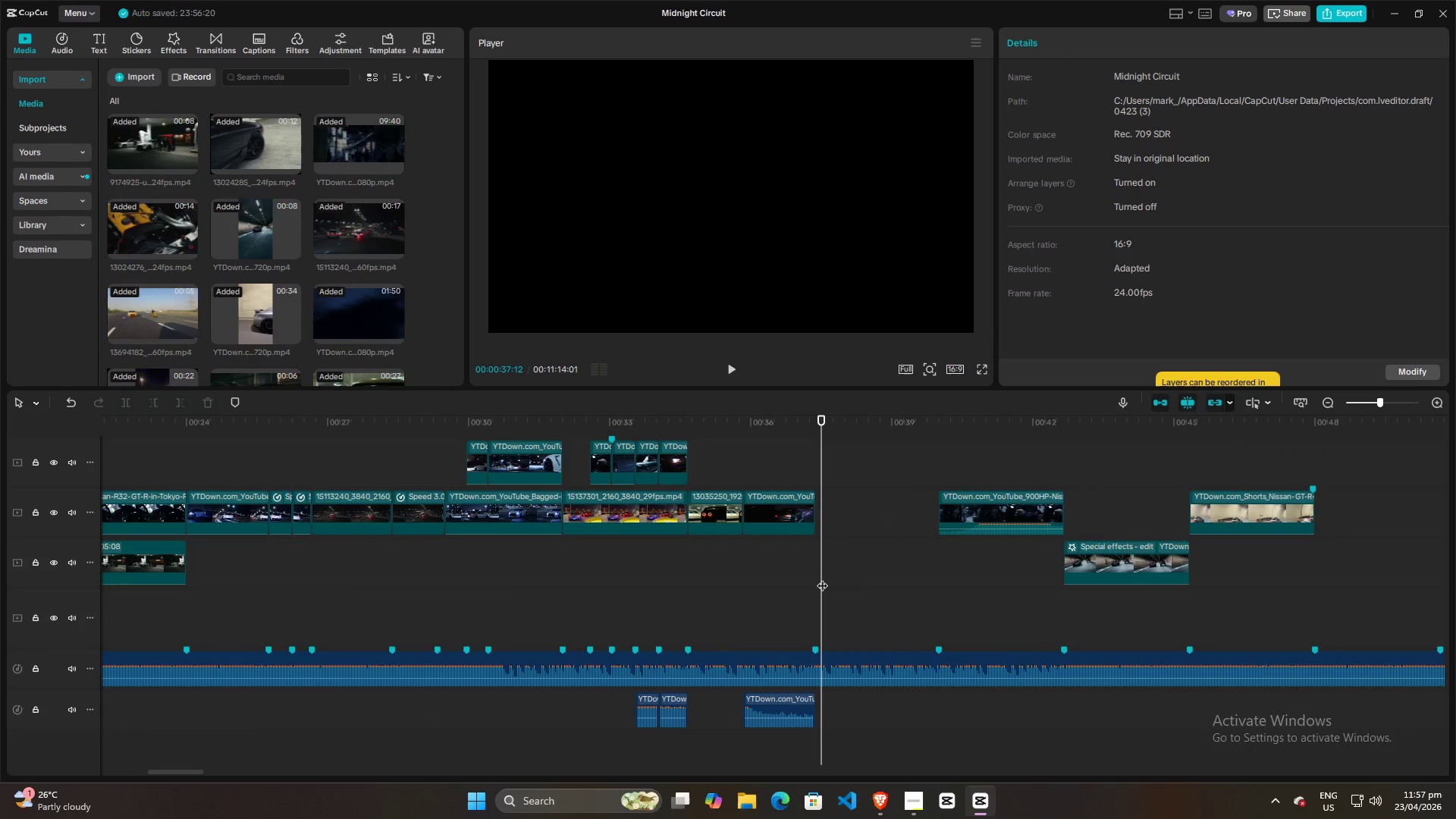 
left_click_drag(start_coordinate=[822, 578], to_coordinate=[764, 606])
 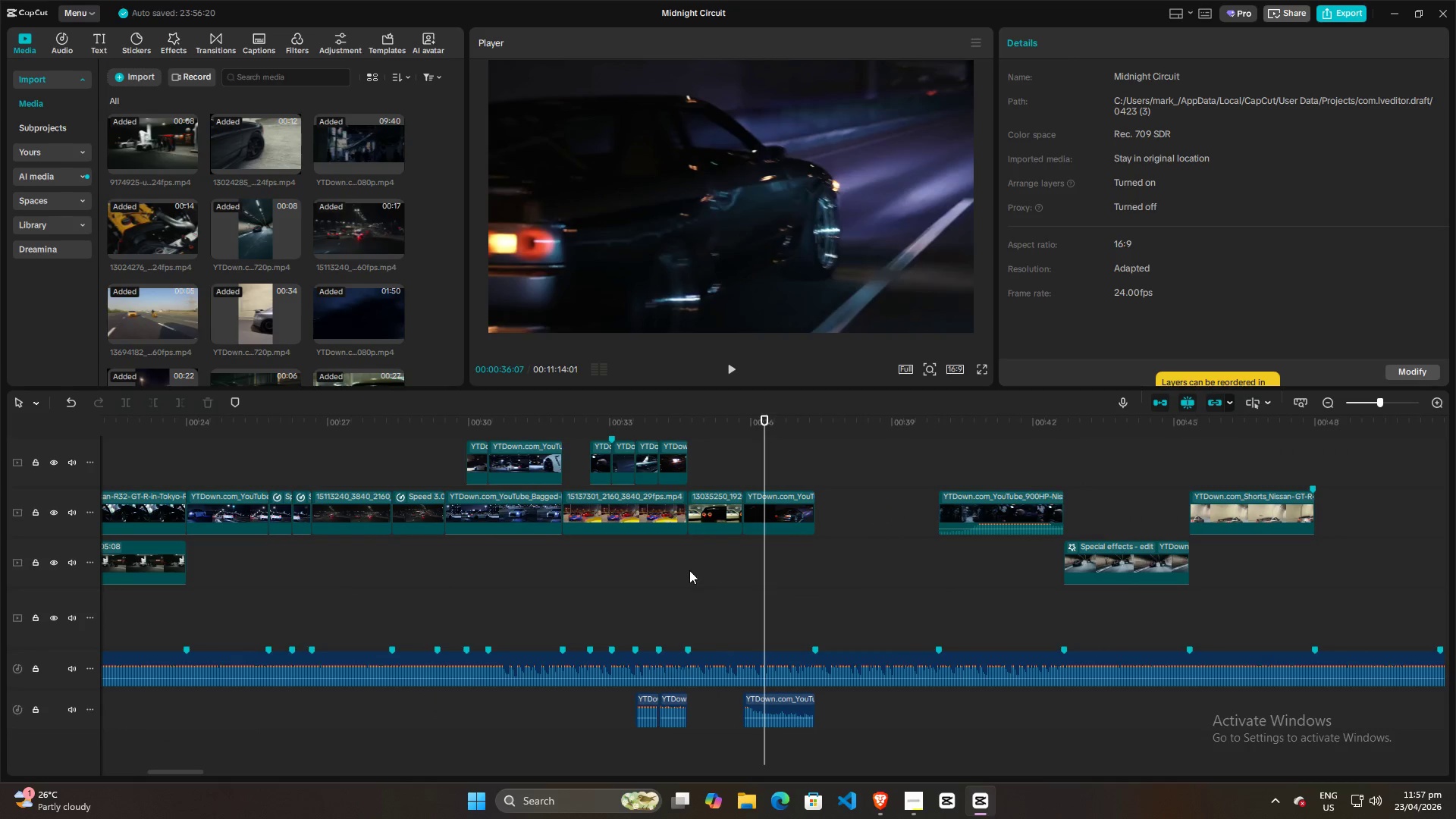 
left_click([608, 603])
 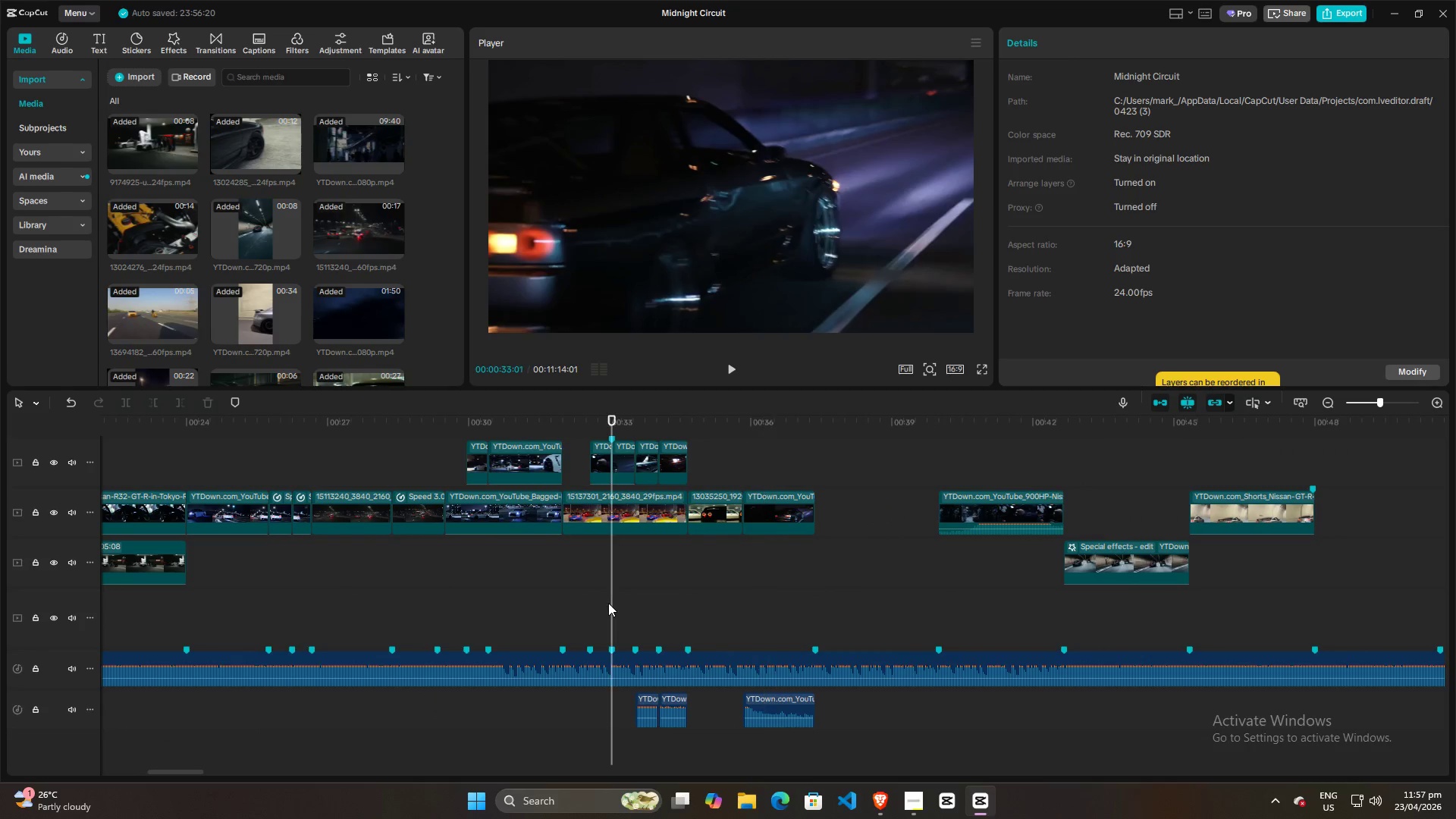 
key(Space)
 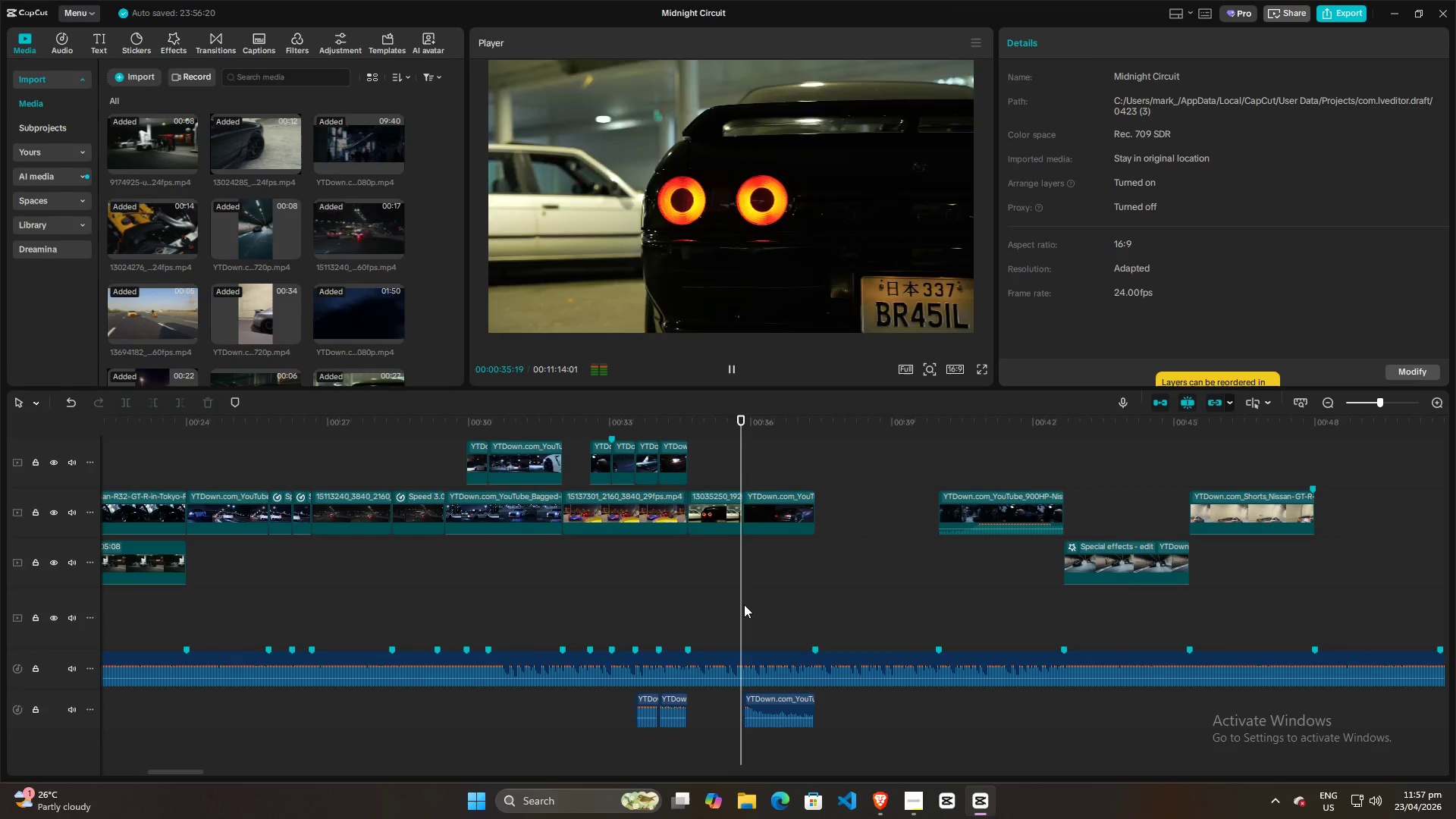 
key(Space)
 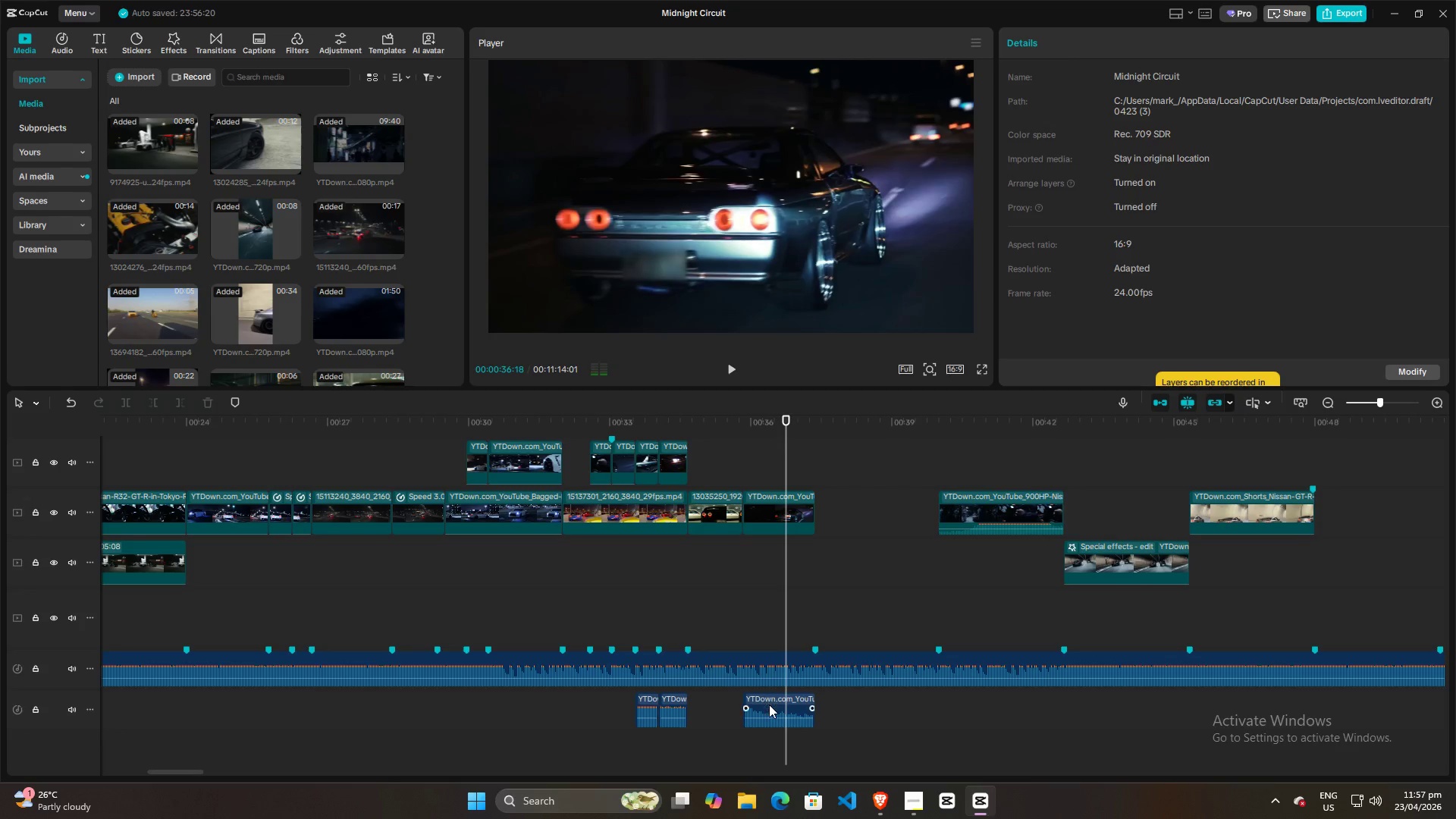 
left_click([770, 706])
 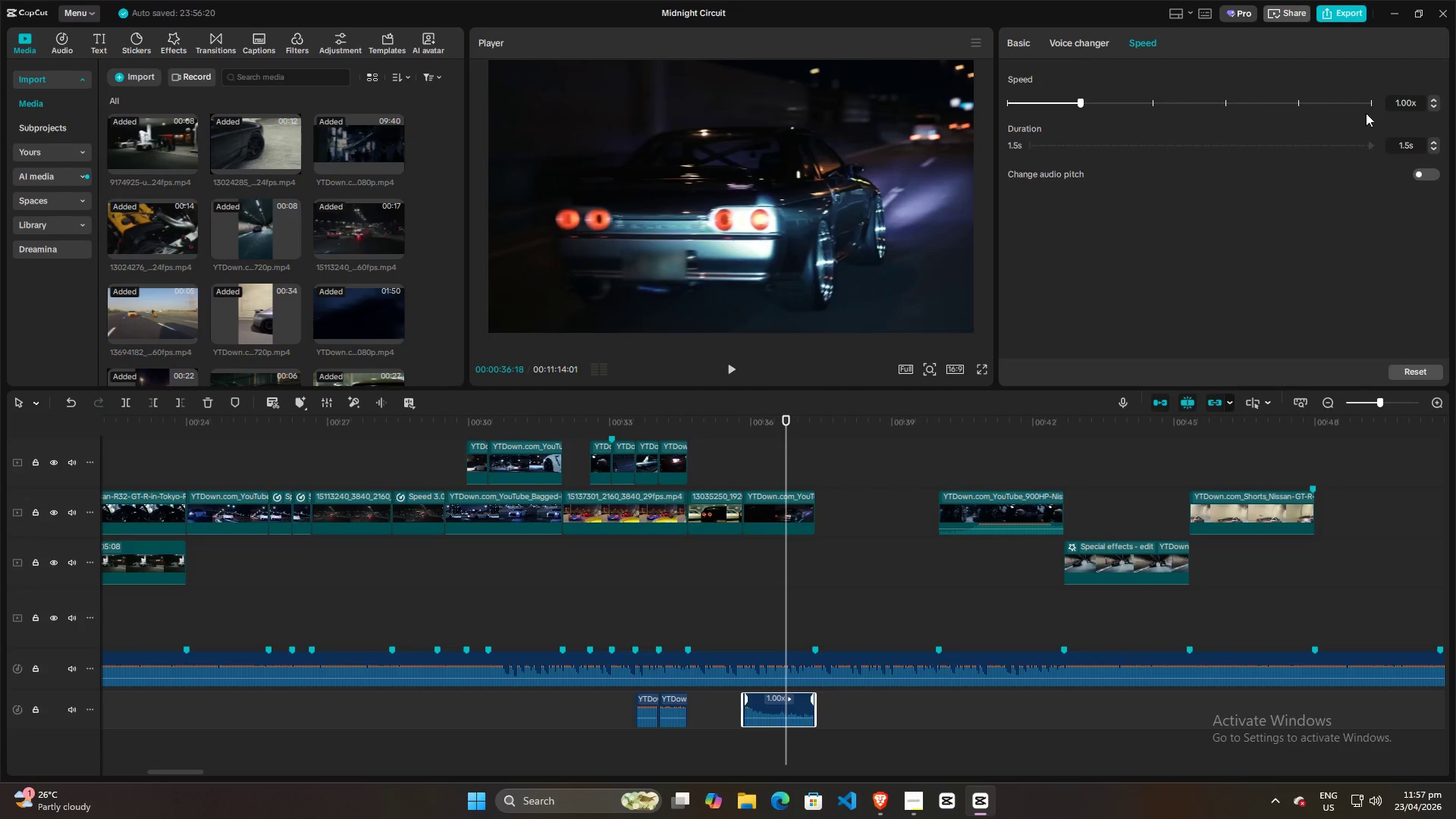 
left_click([1407, 108])
 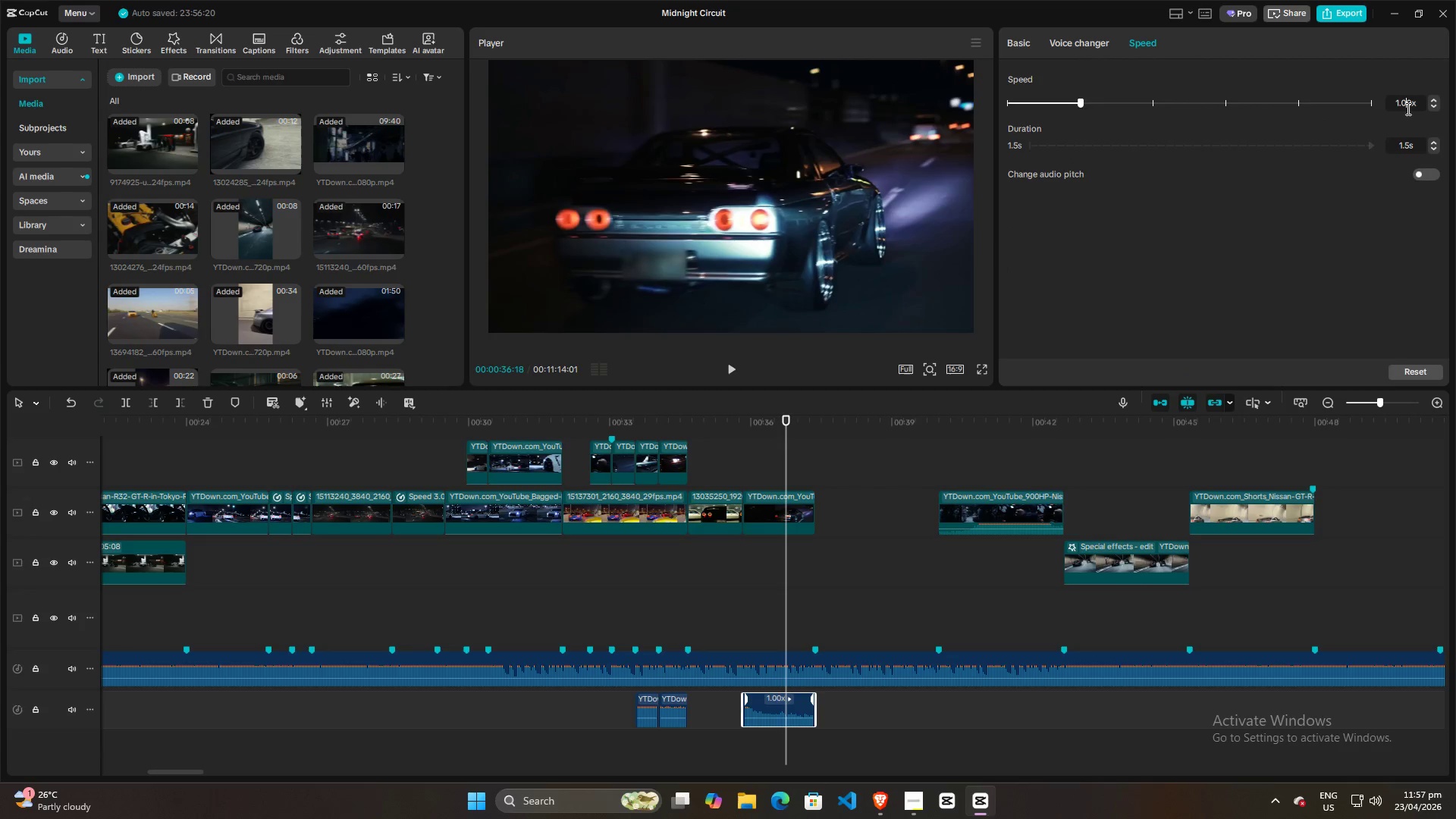 
scroll: coordinate [1407, 108], scroll_direction: up, amount: 4.0
 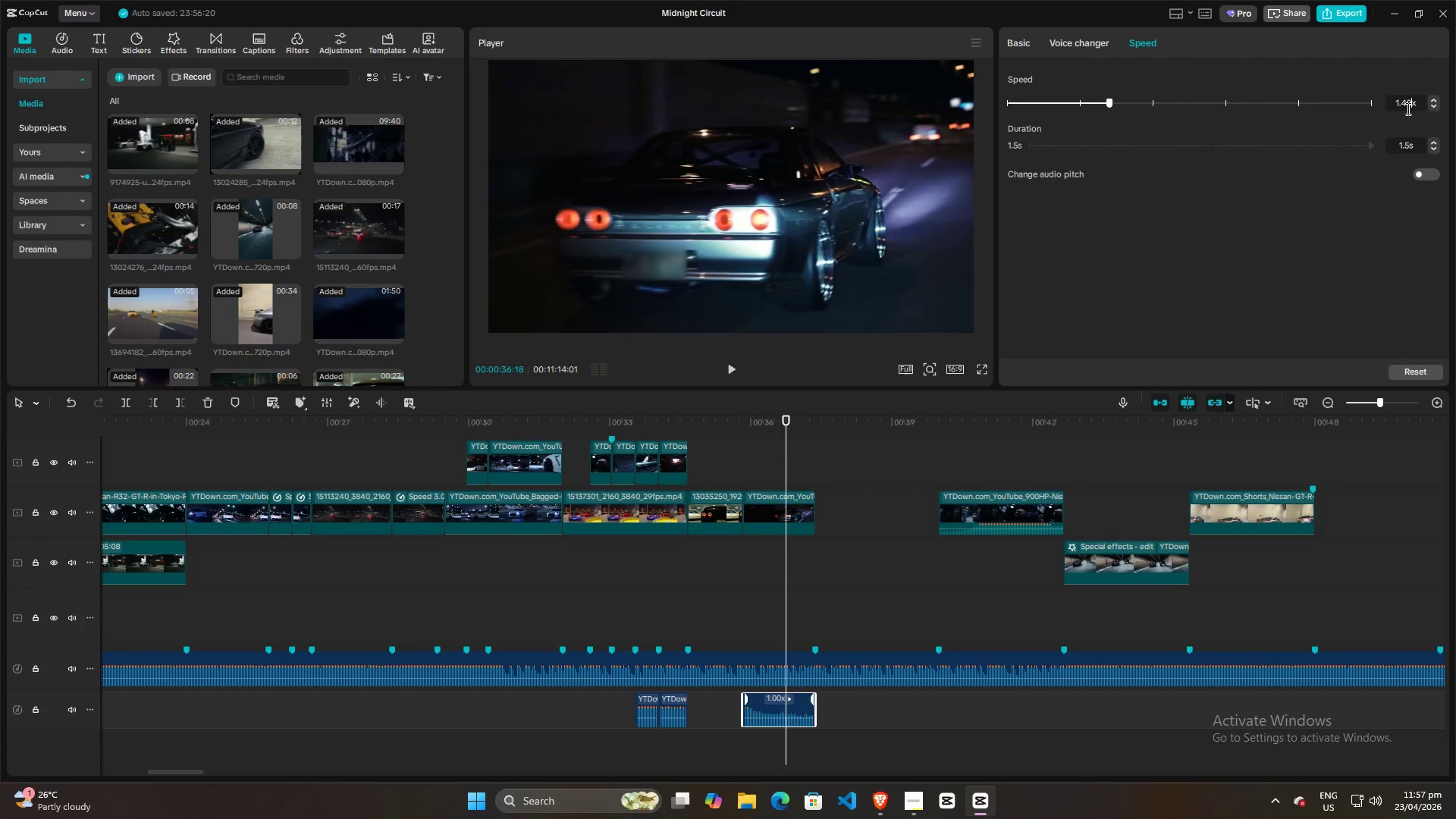 
key(Control+Z)
 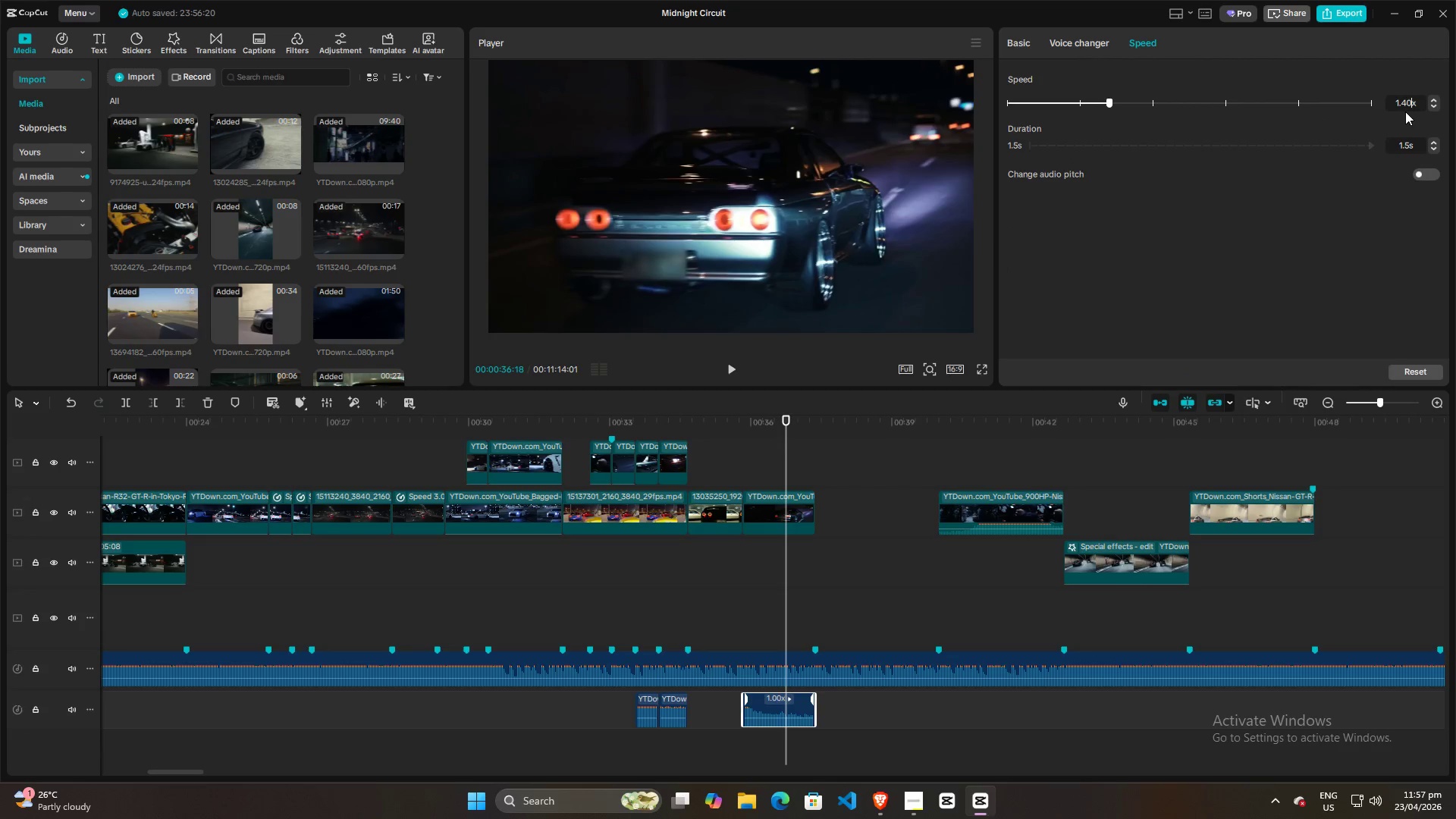 
scroll: coordinate [1409, 106], scroll_direction: down, amount: 4.0
 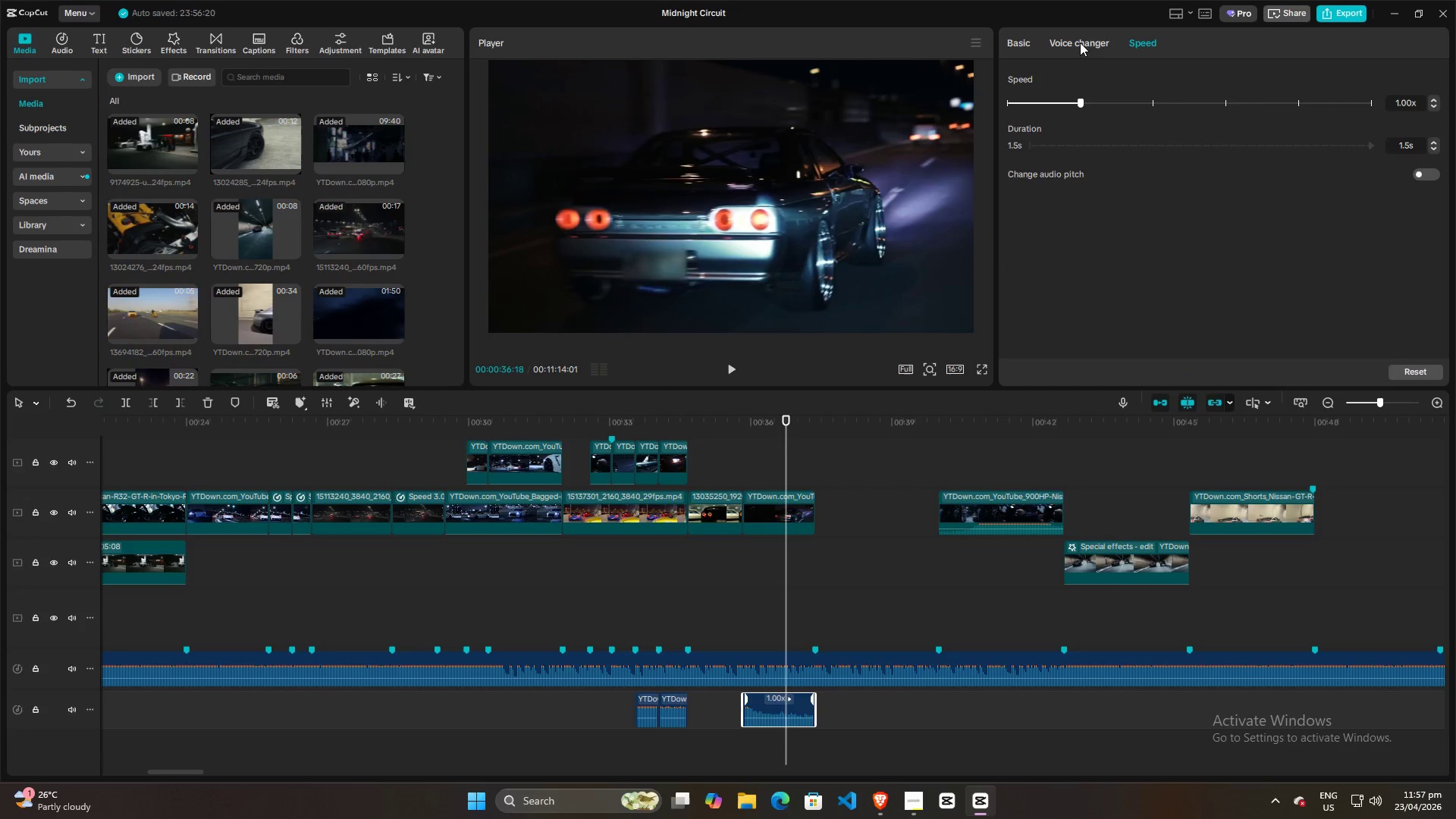 
left_click([1028, 40])
 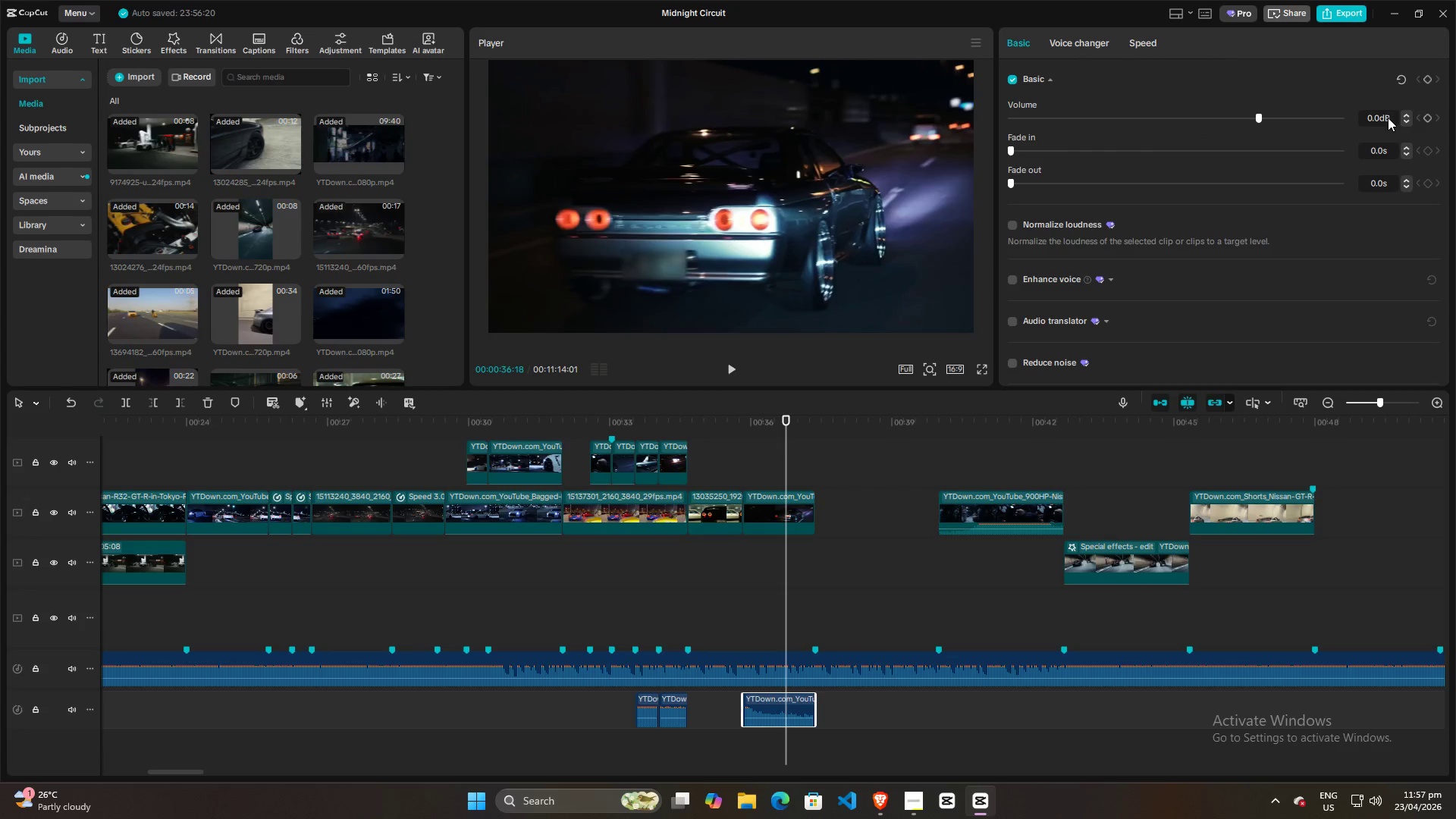 
left_click([1382, 118])
 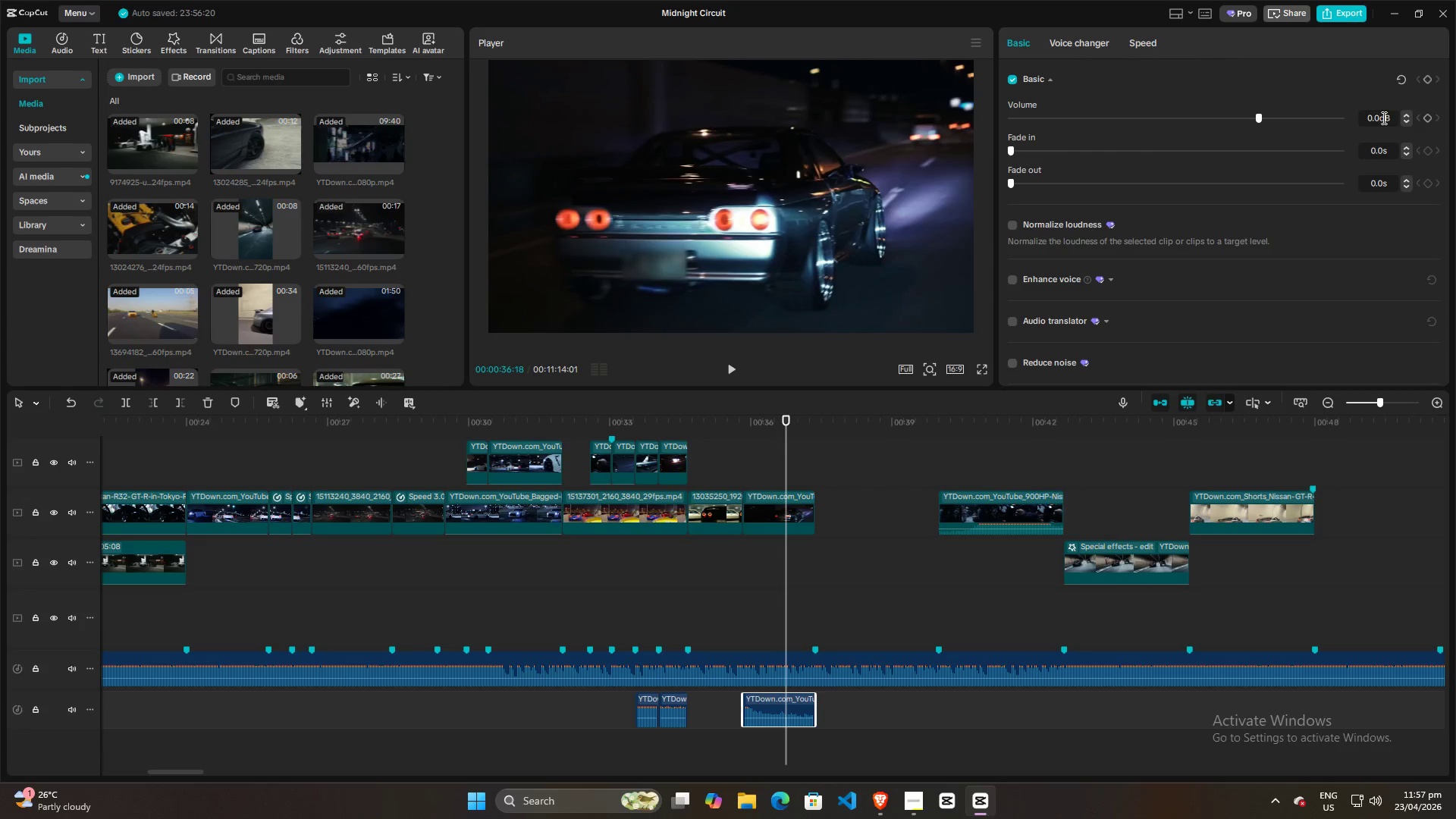 
scroll: coordinate [1382, 118], scroll_direction: up, amount: 49.0
 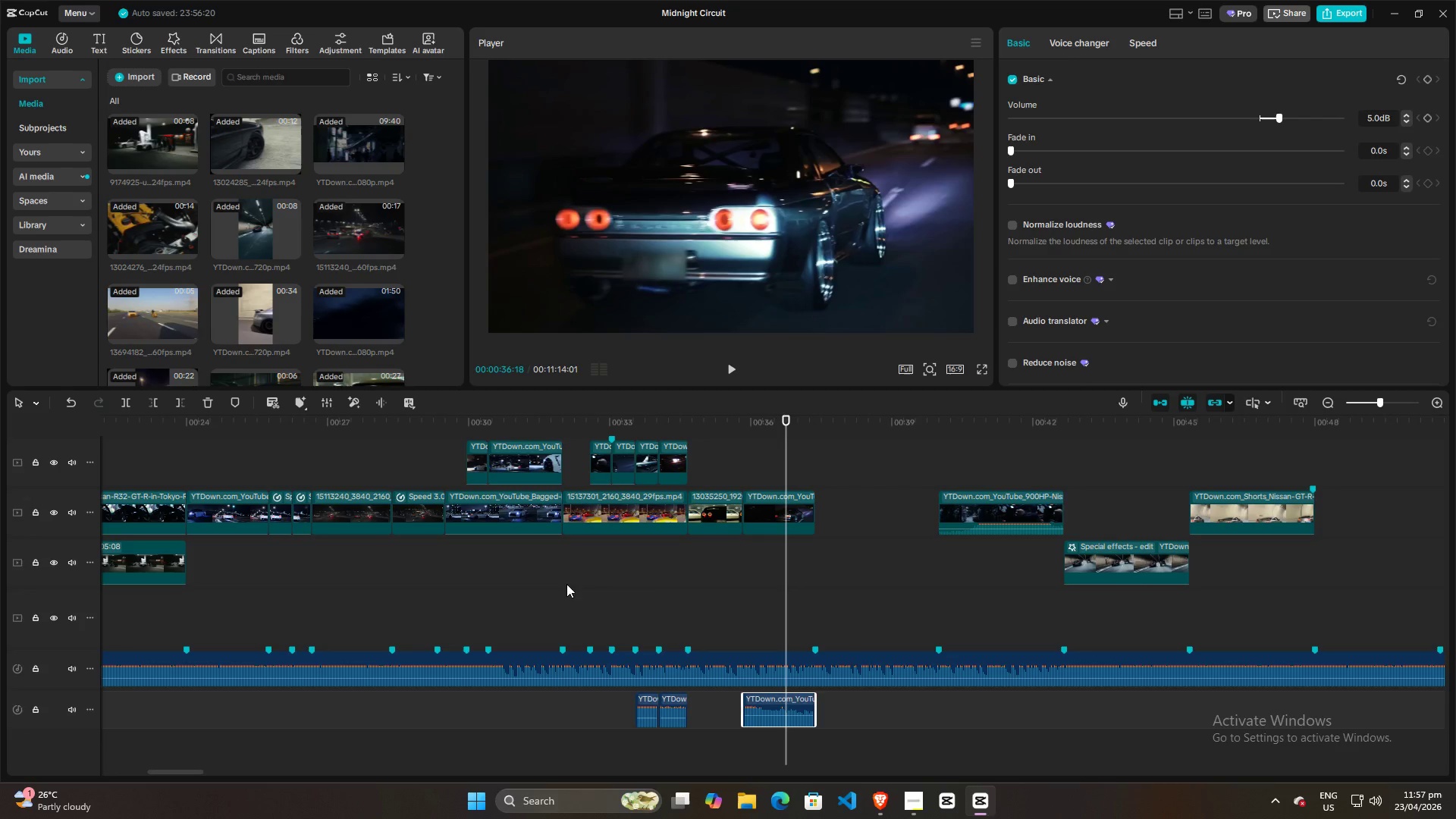 
left_click([629, 610])
 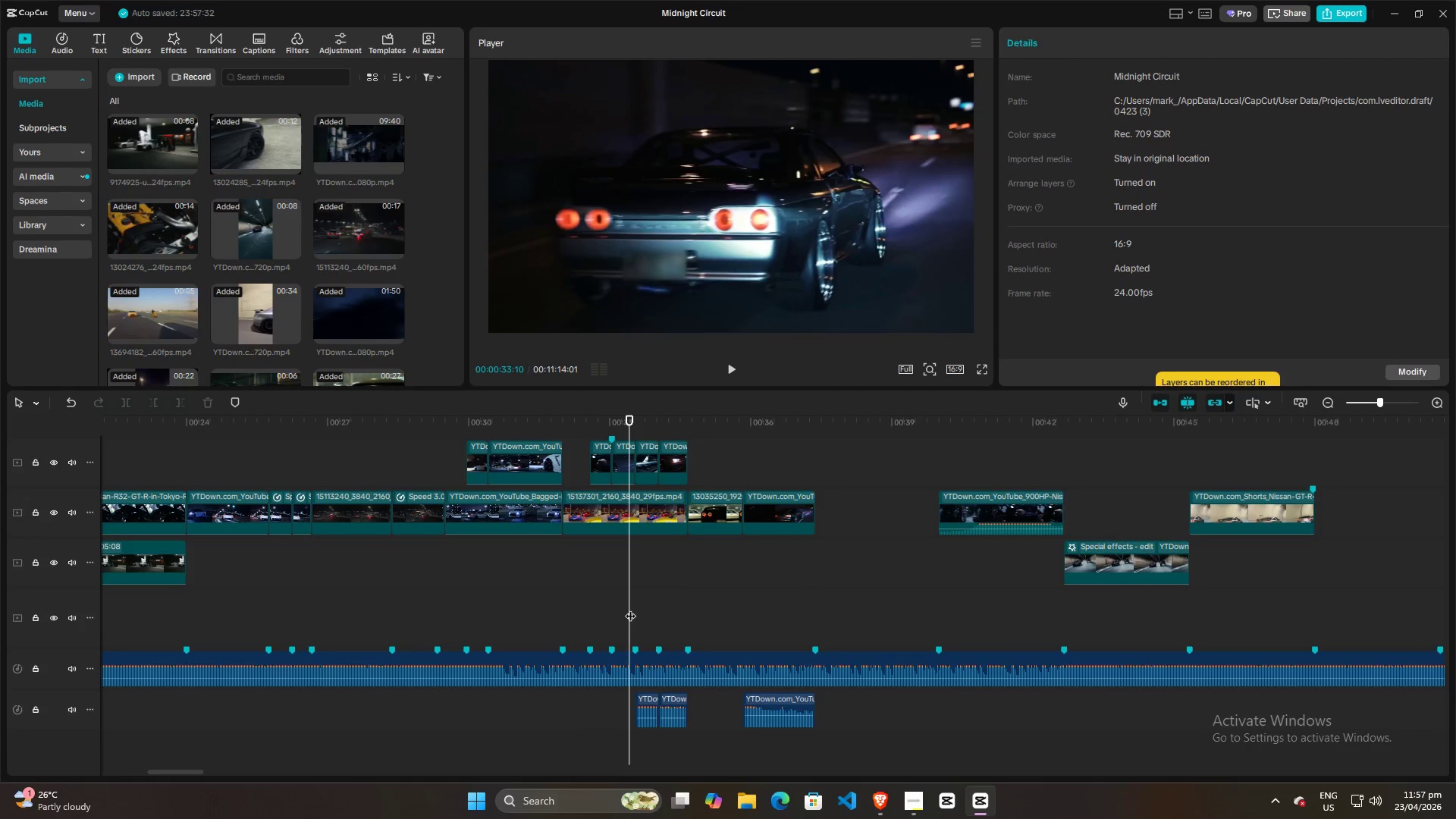 
key(Space)
 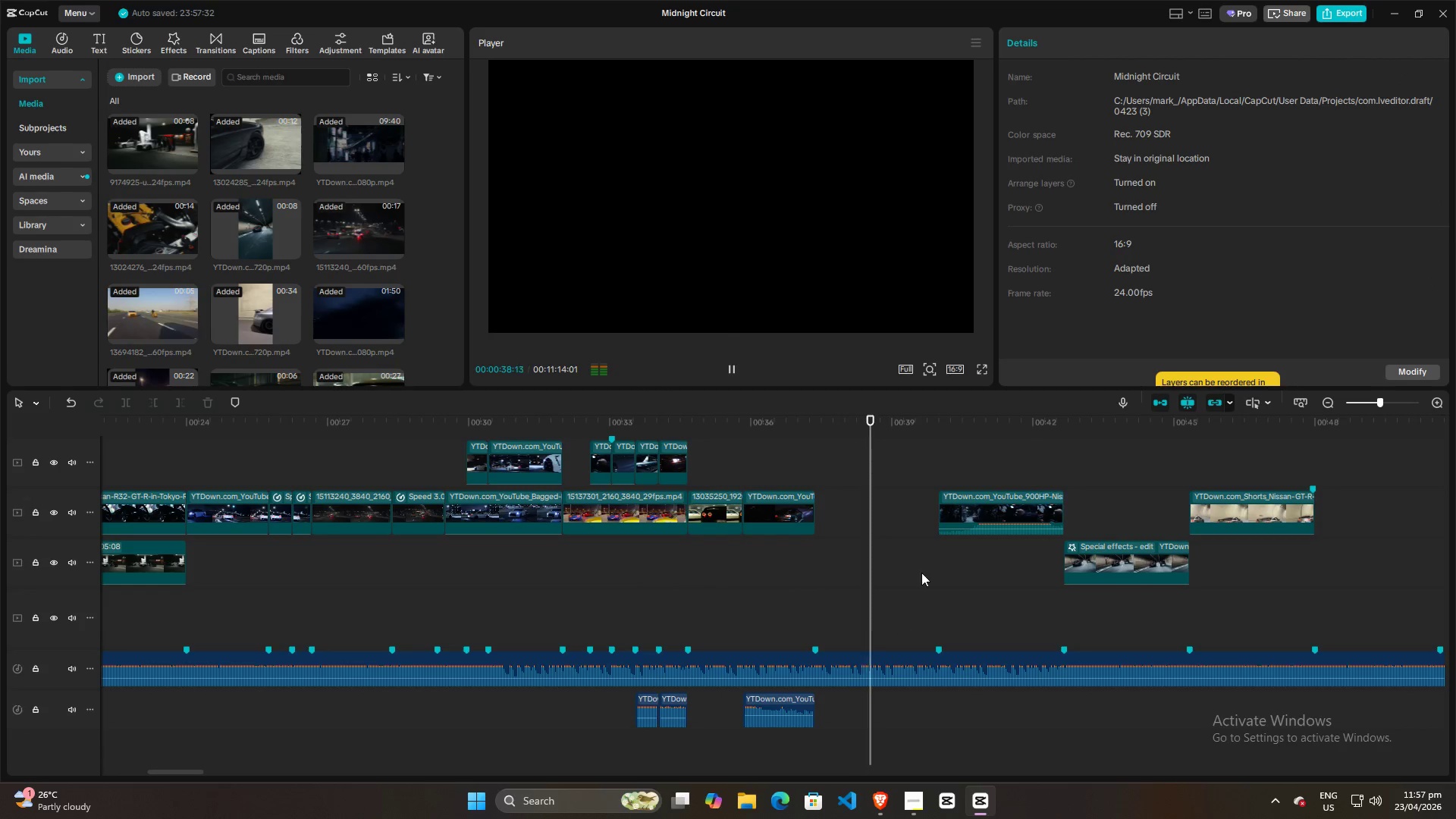 
wait(6.92)
 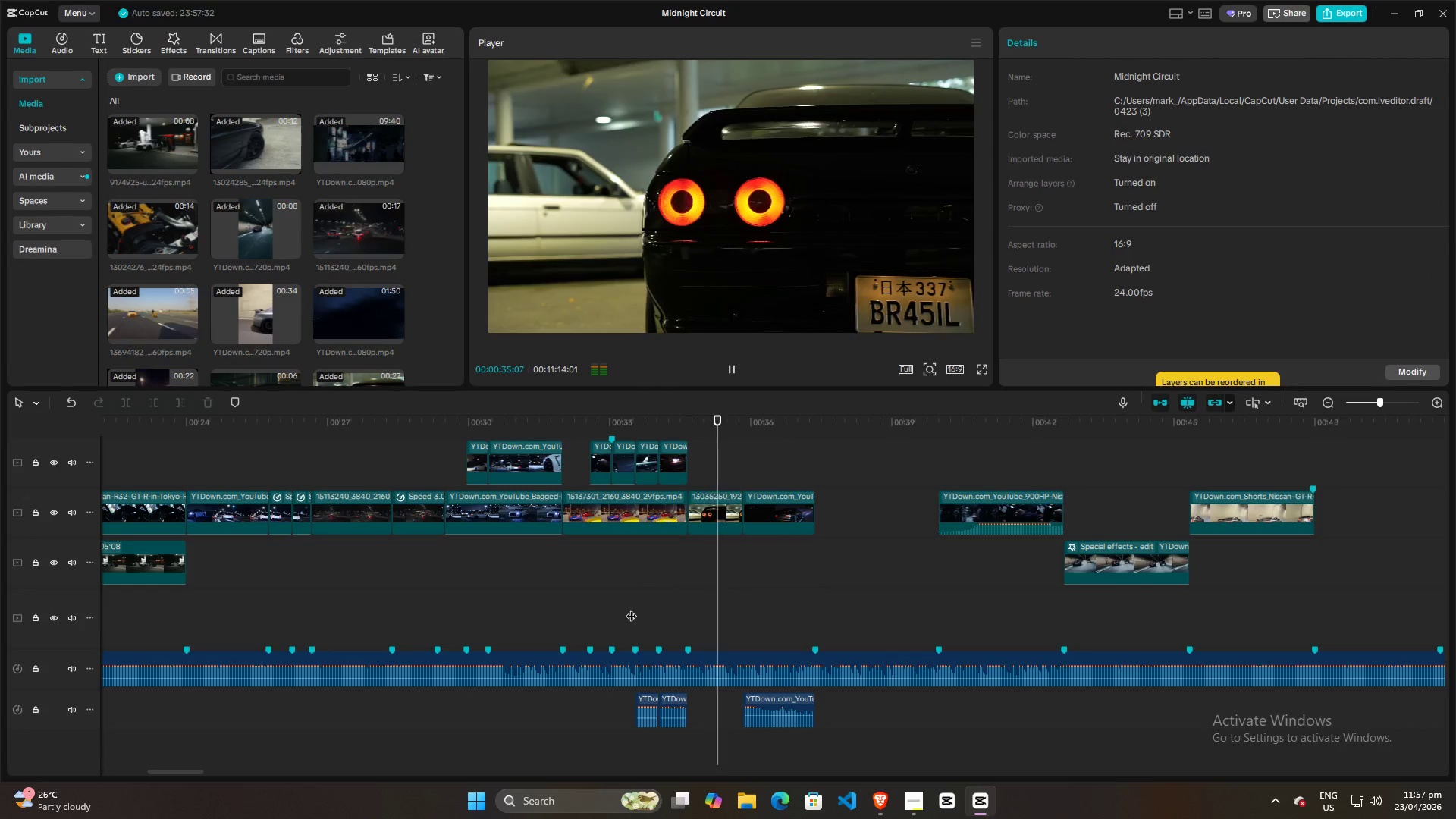 
key(Space)
 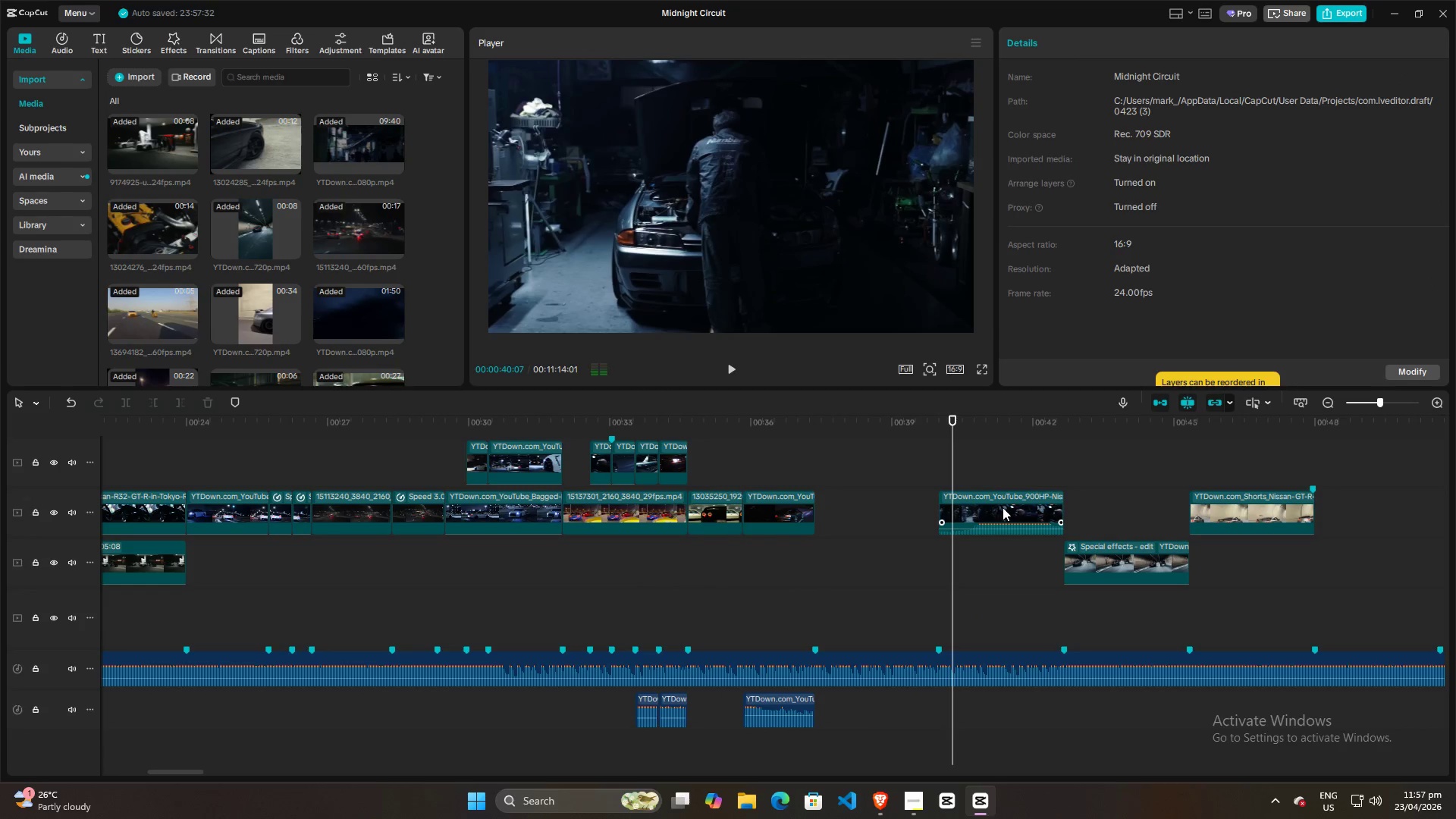 
left_click([1003, 507])
 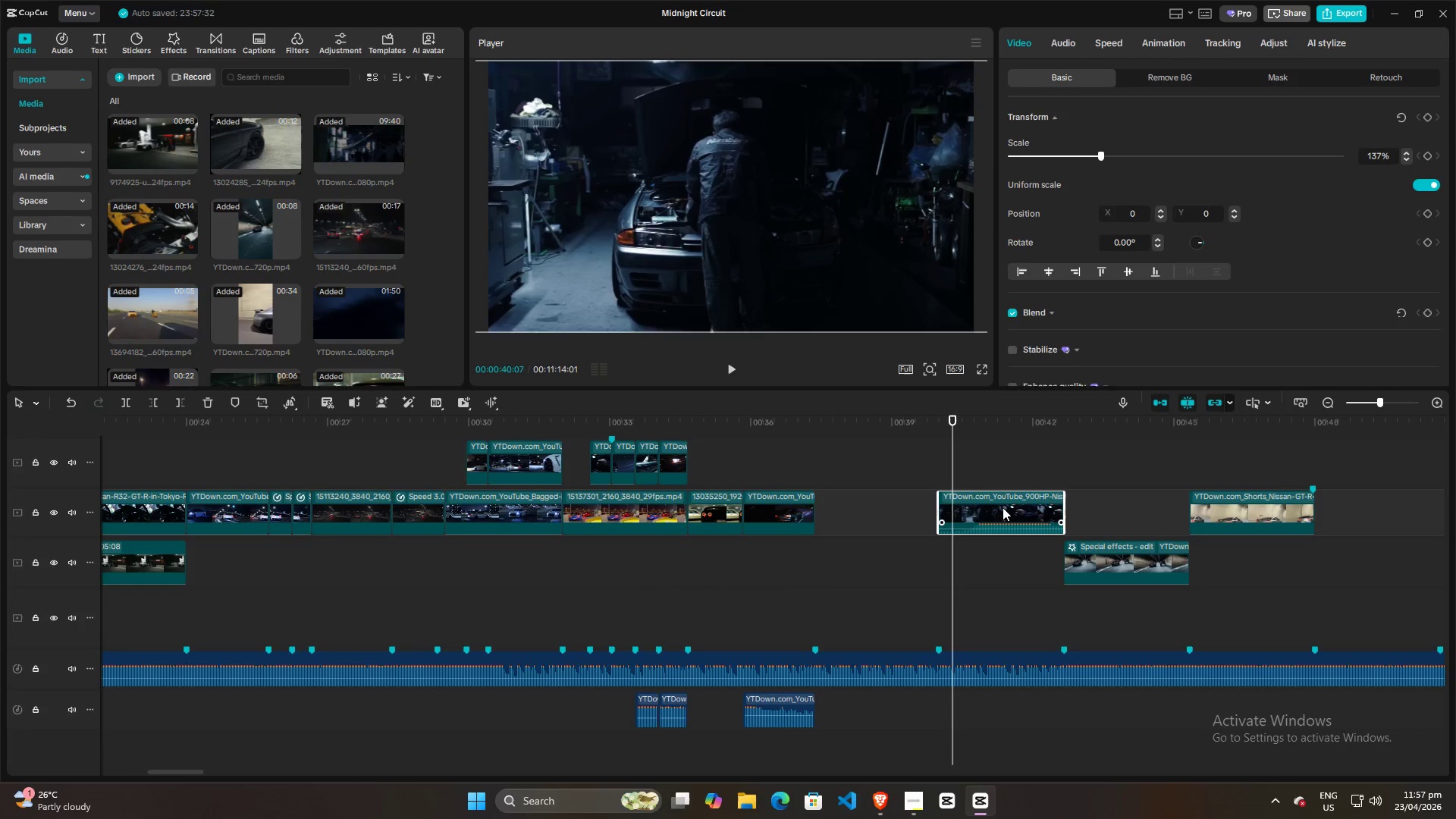 
right_click([1003, 507])
 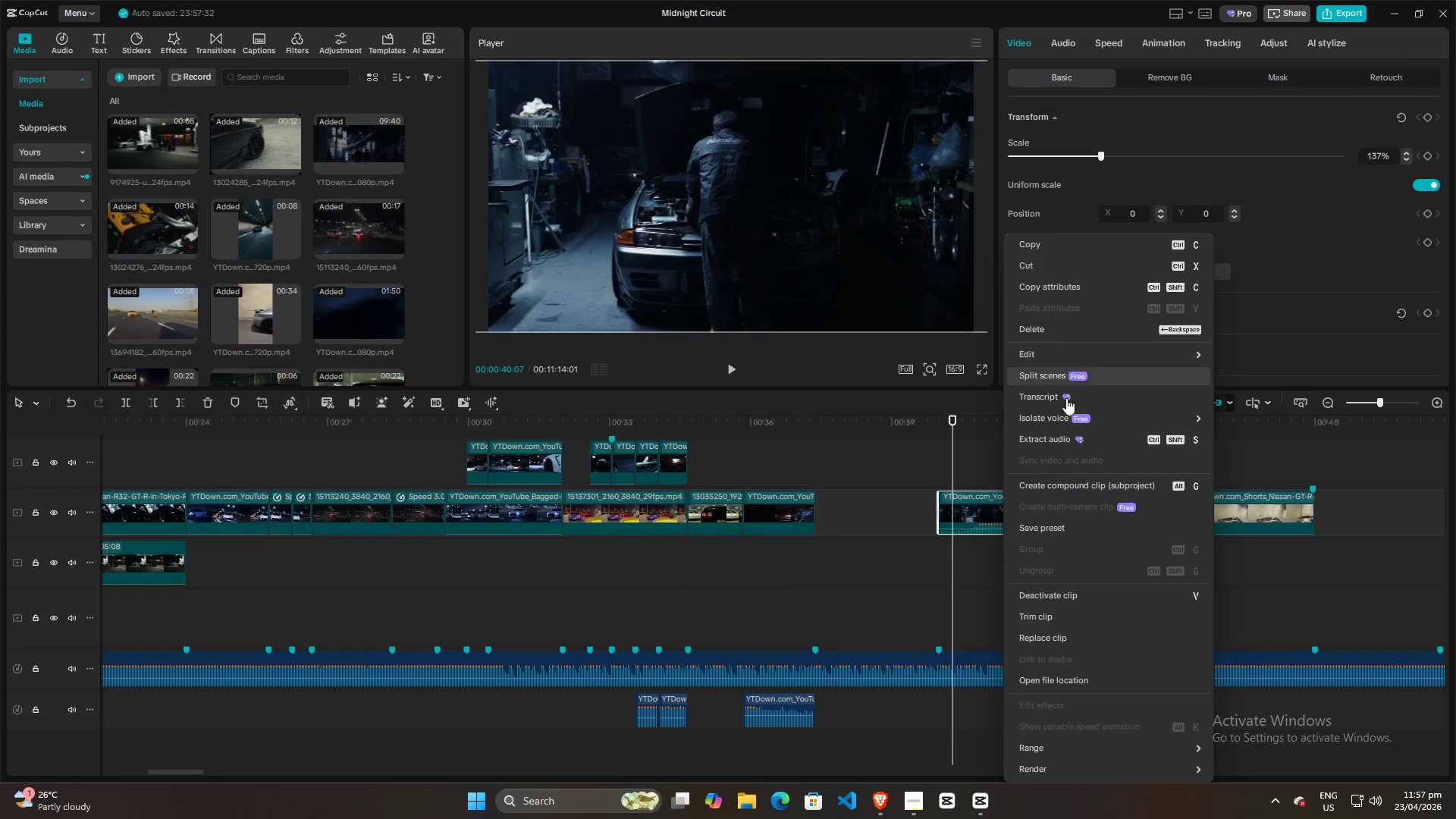 
left_click([1066, 435])
 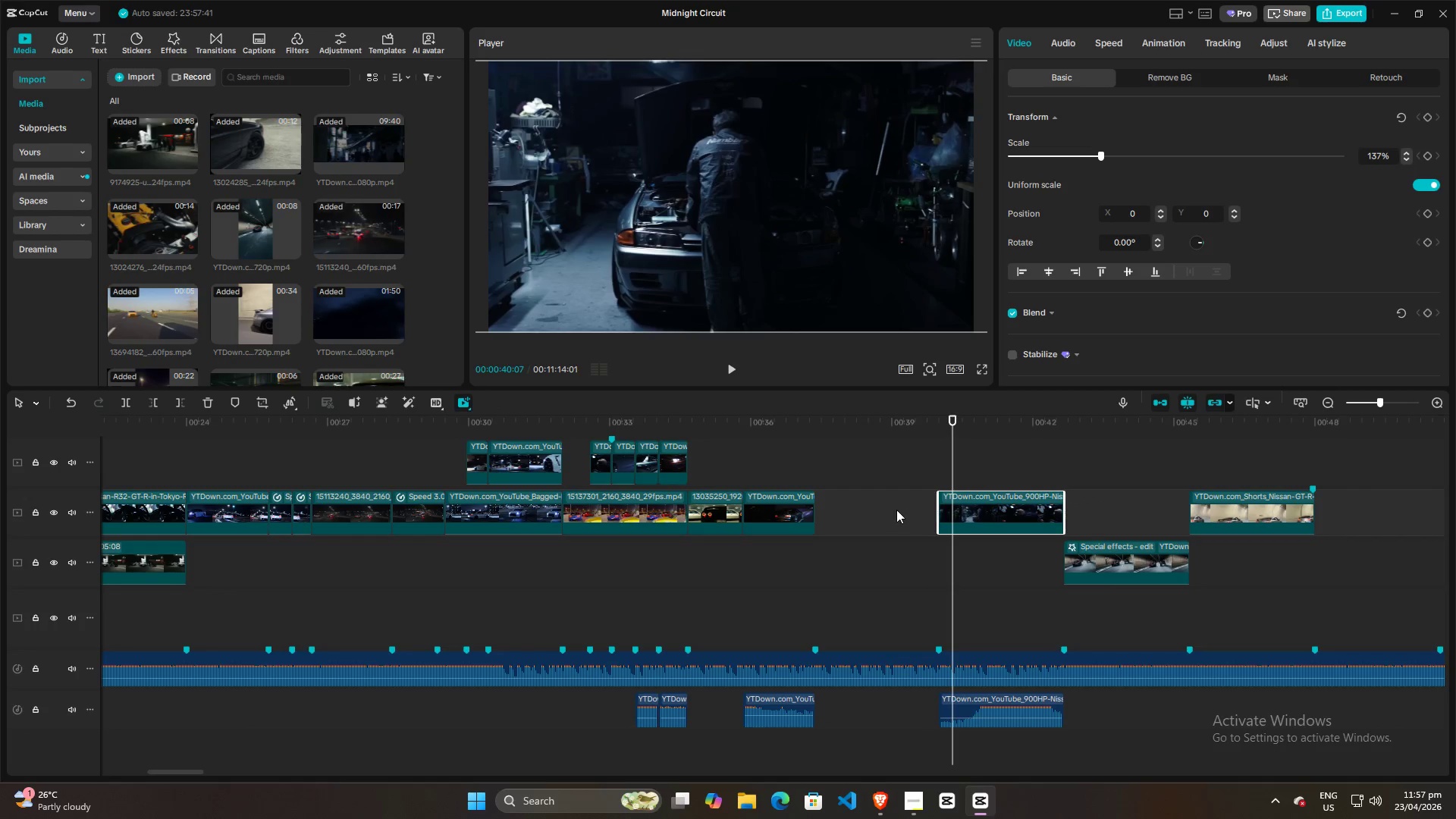 
left_click([896, 510])
 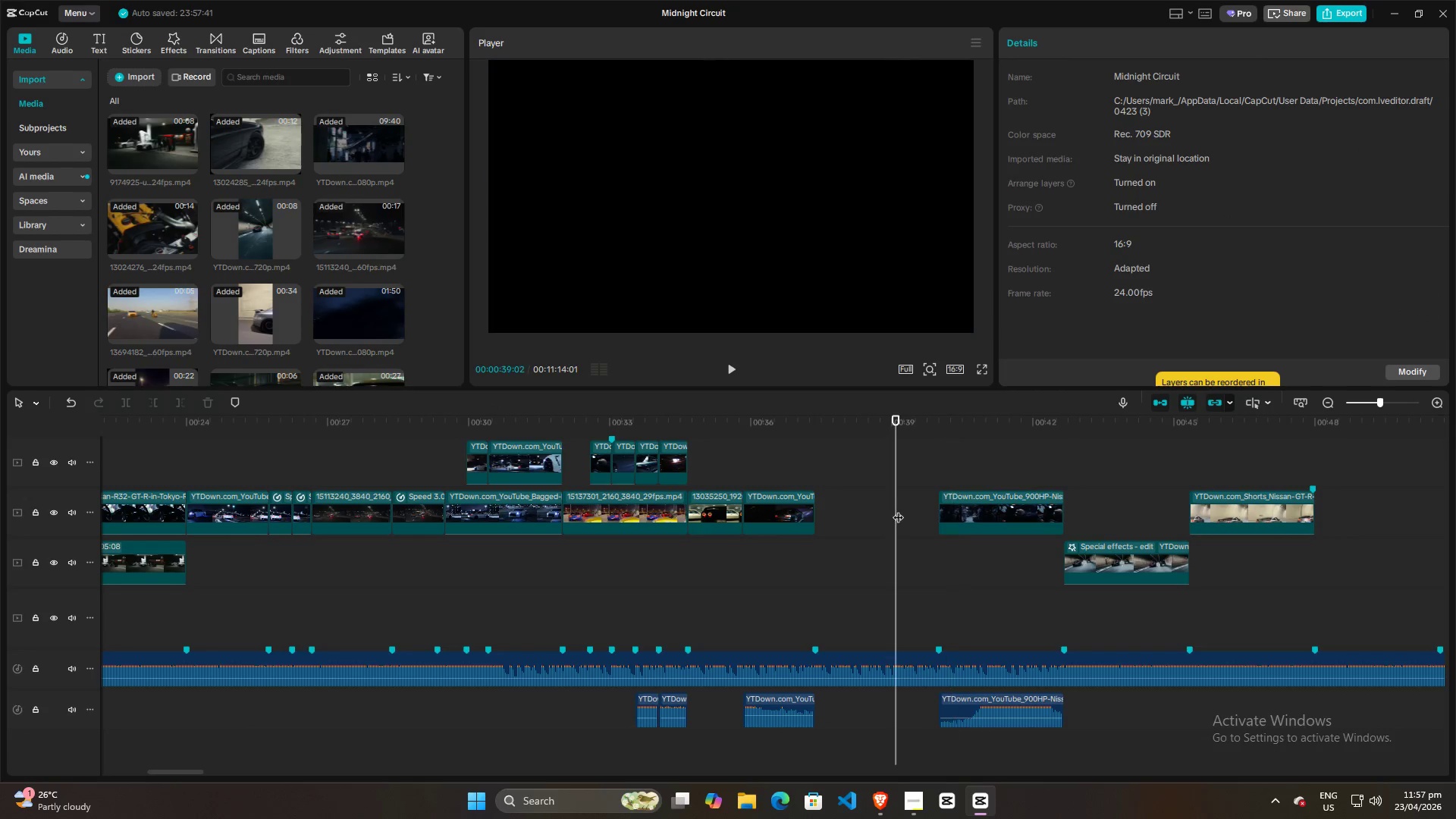 
key(Space)
 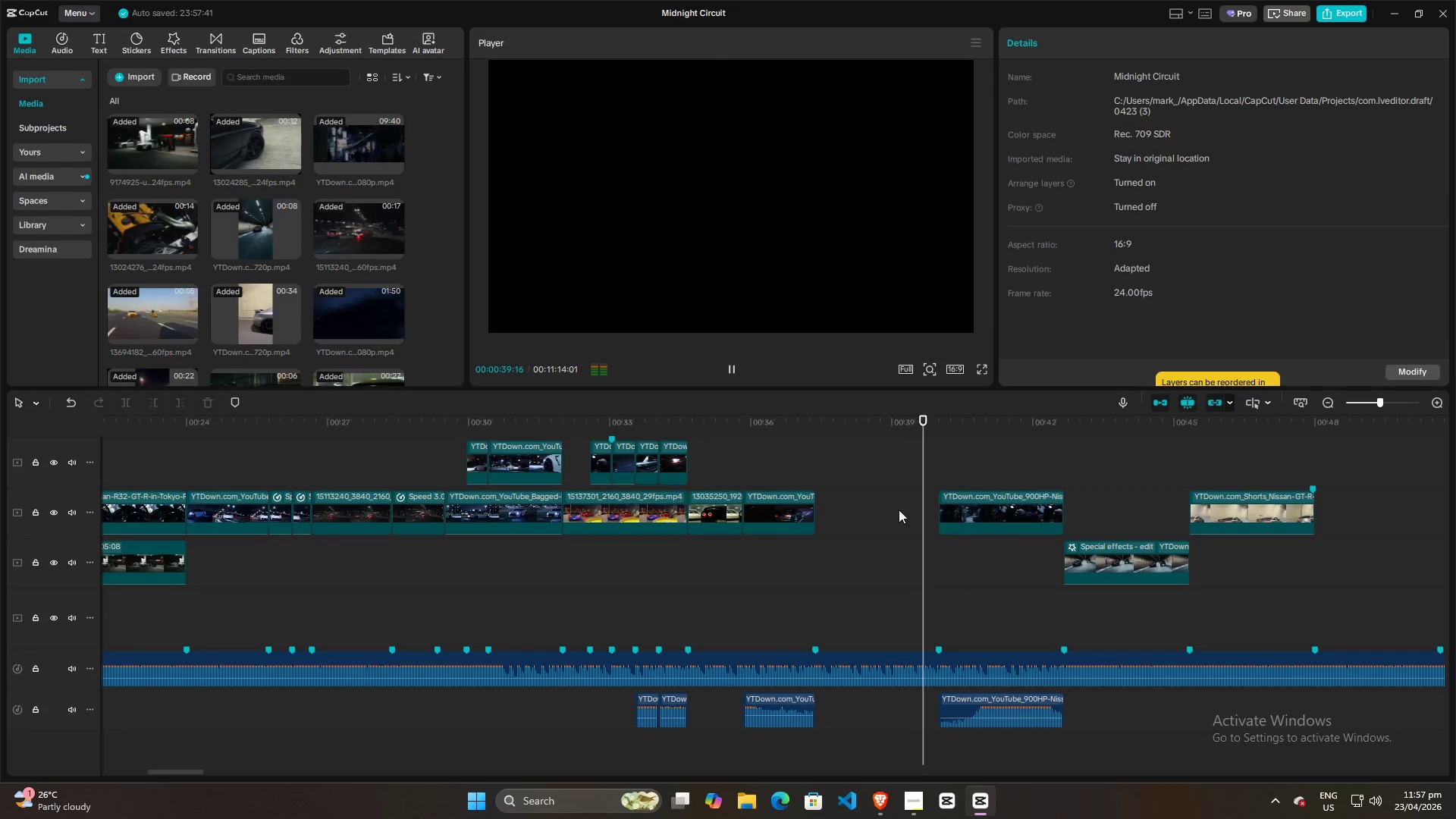 
key(Space)
 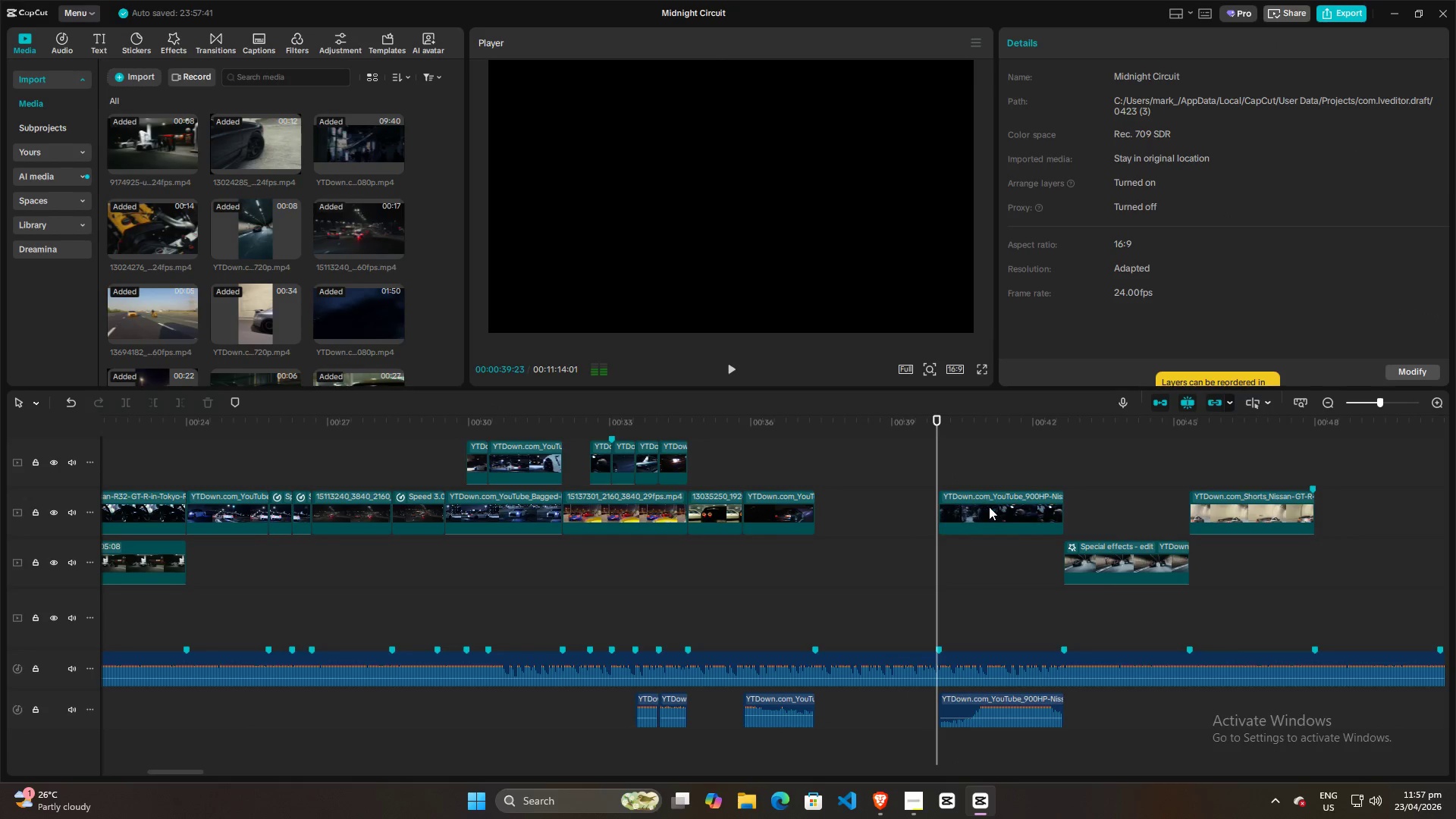 
left_click([990, 508])
 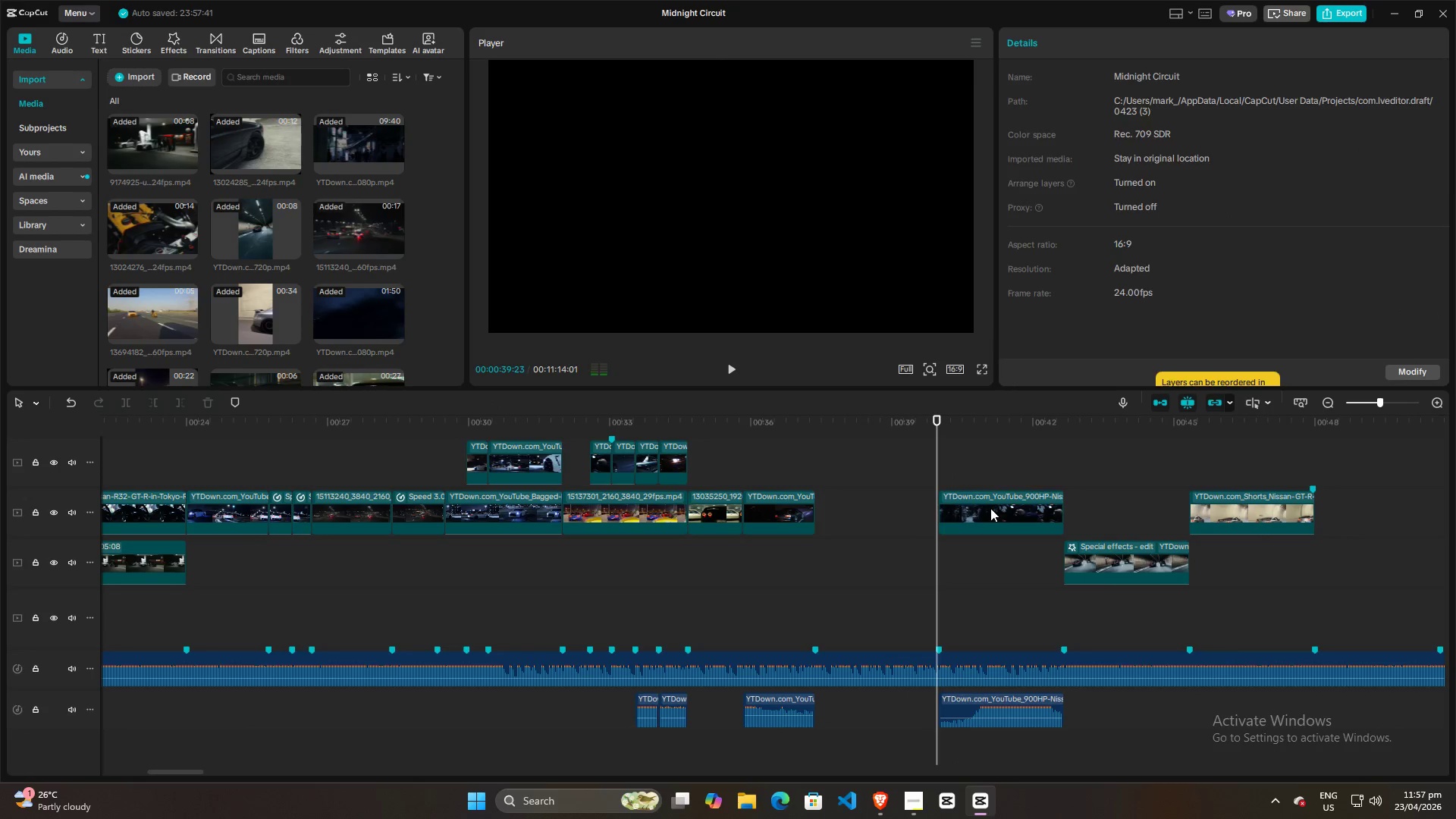 
right_click([990, 508])
 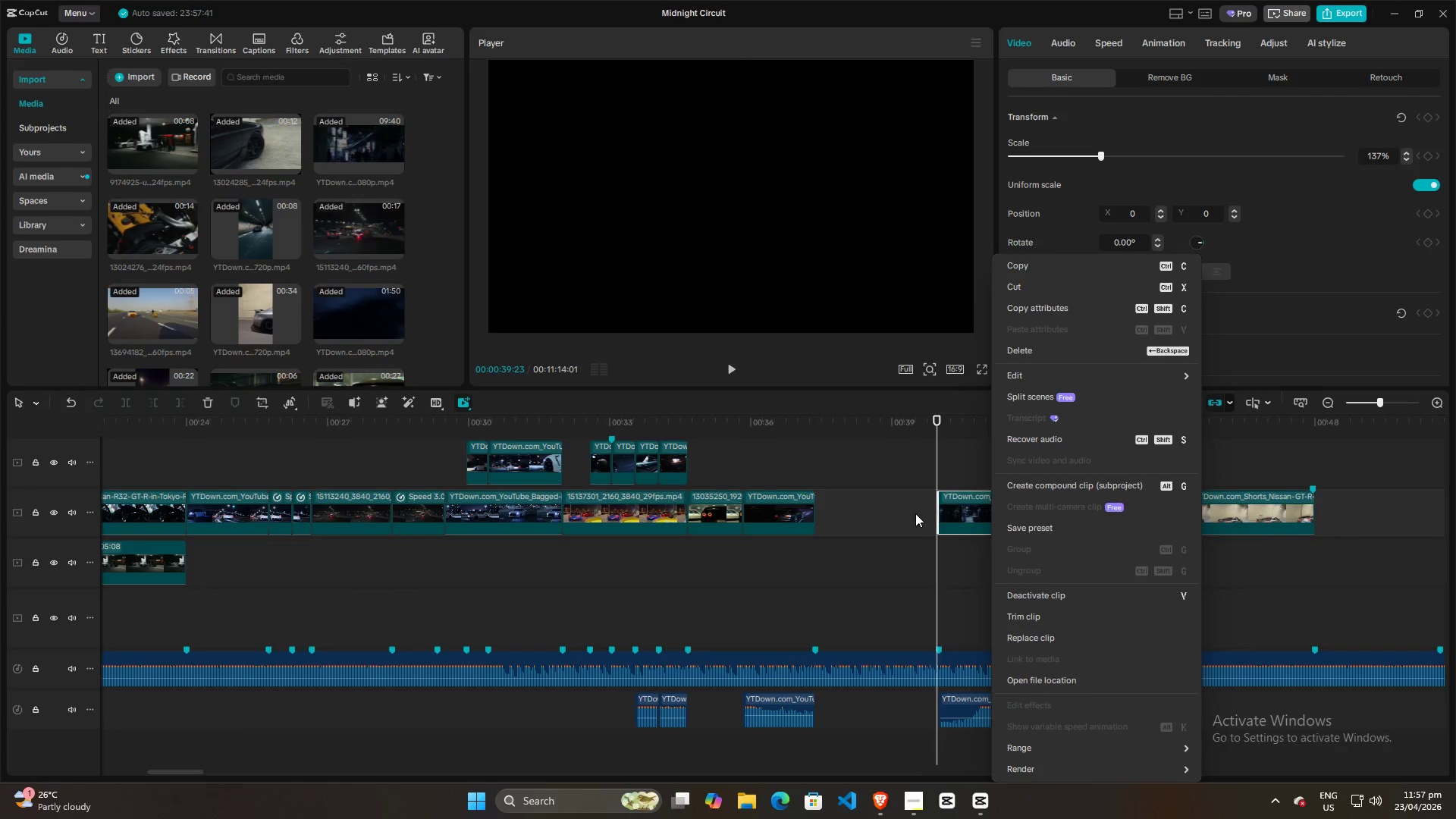 
left_click([915, 513])
 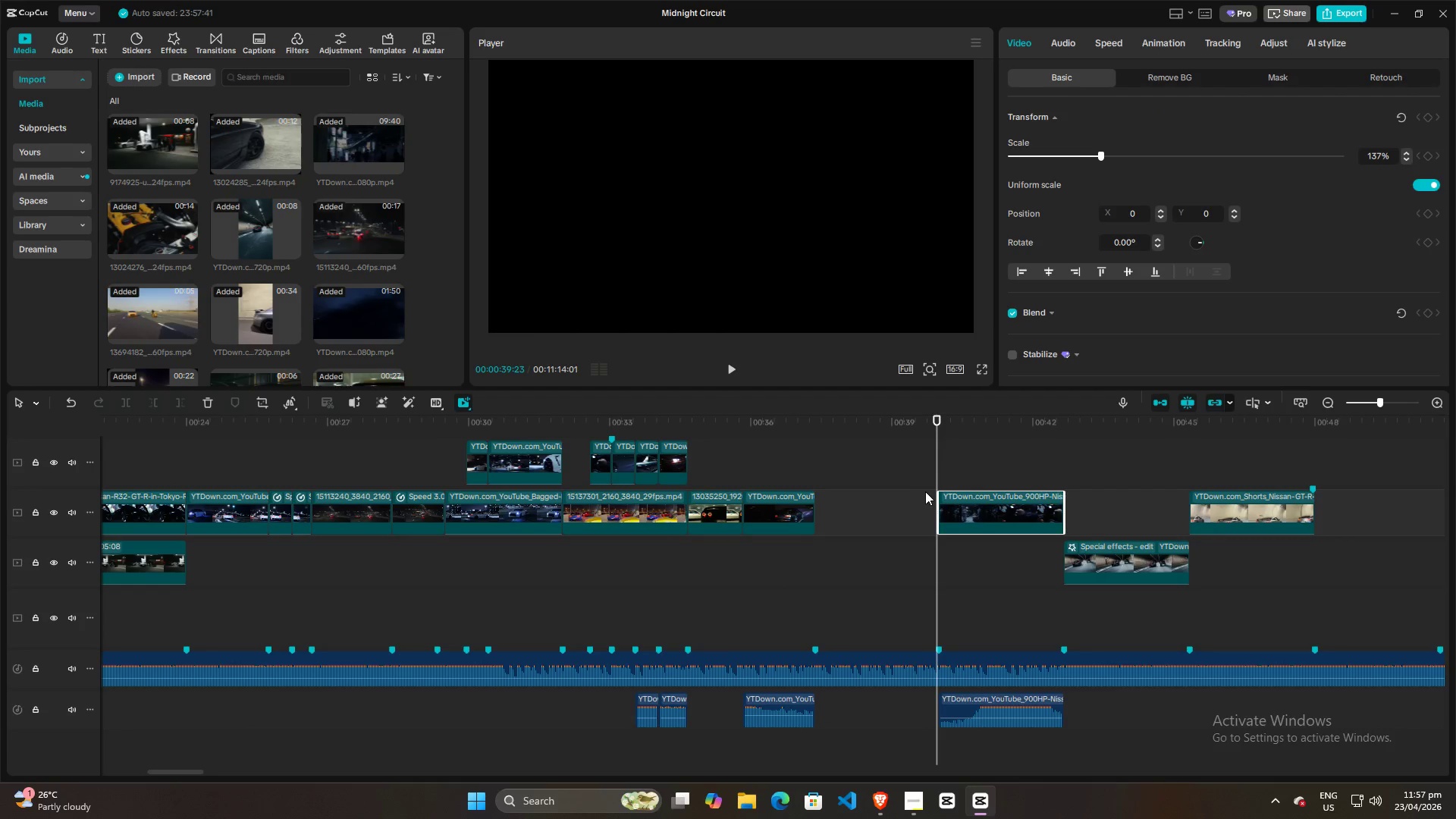 
key(Space)
 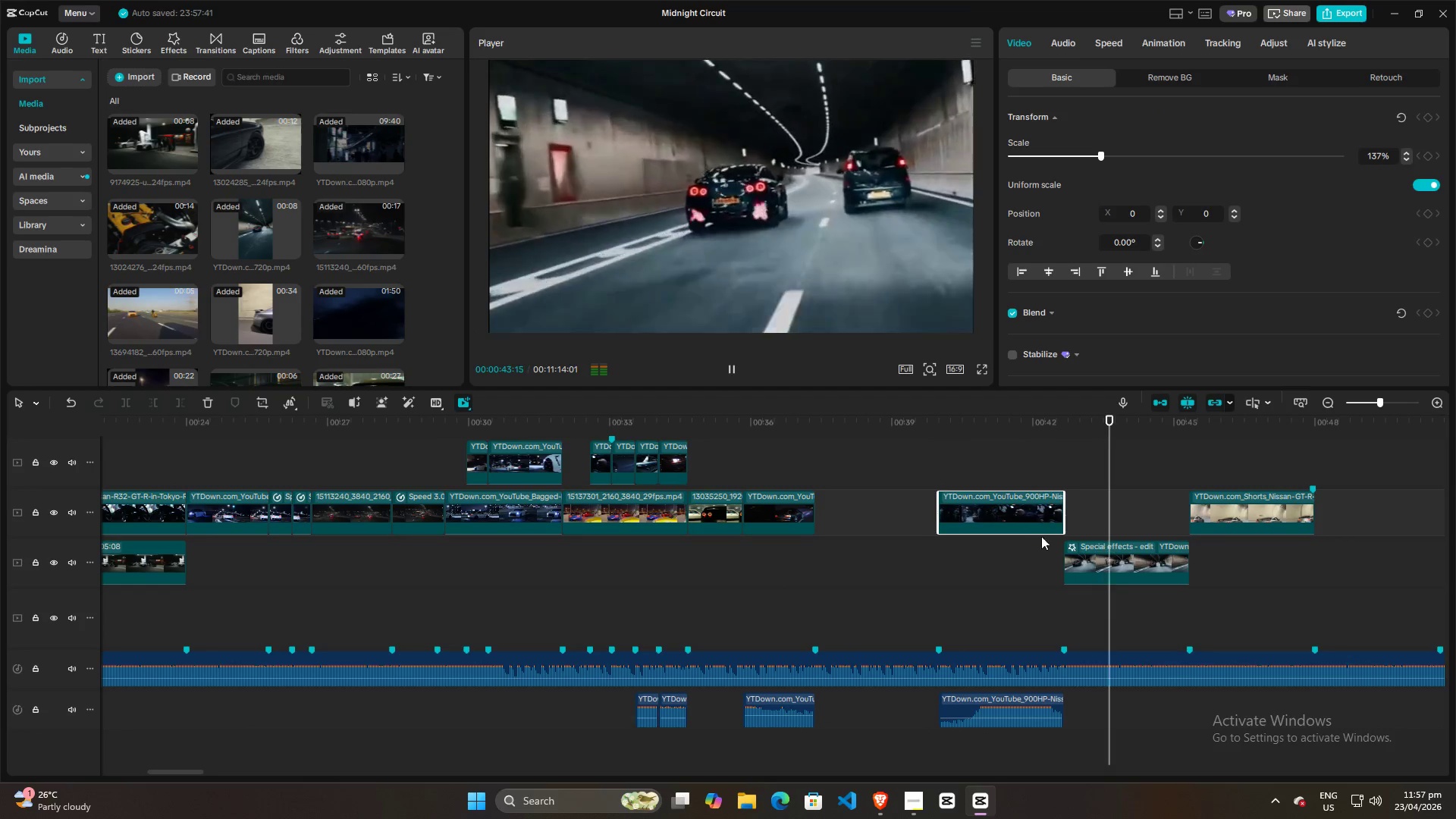 
wait(8.72)
 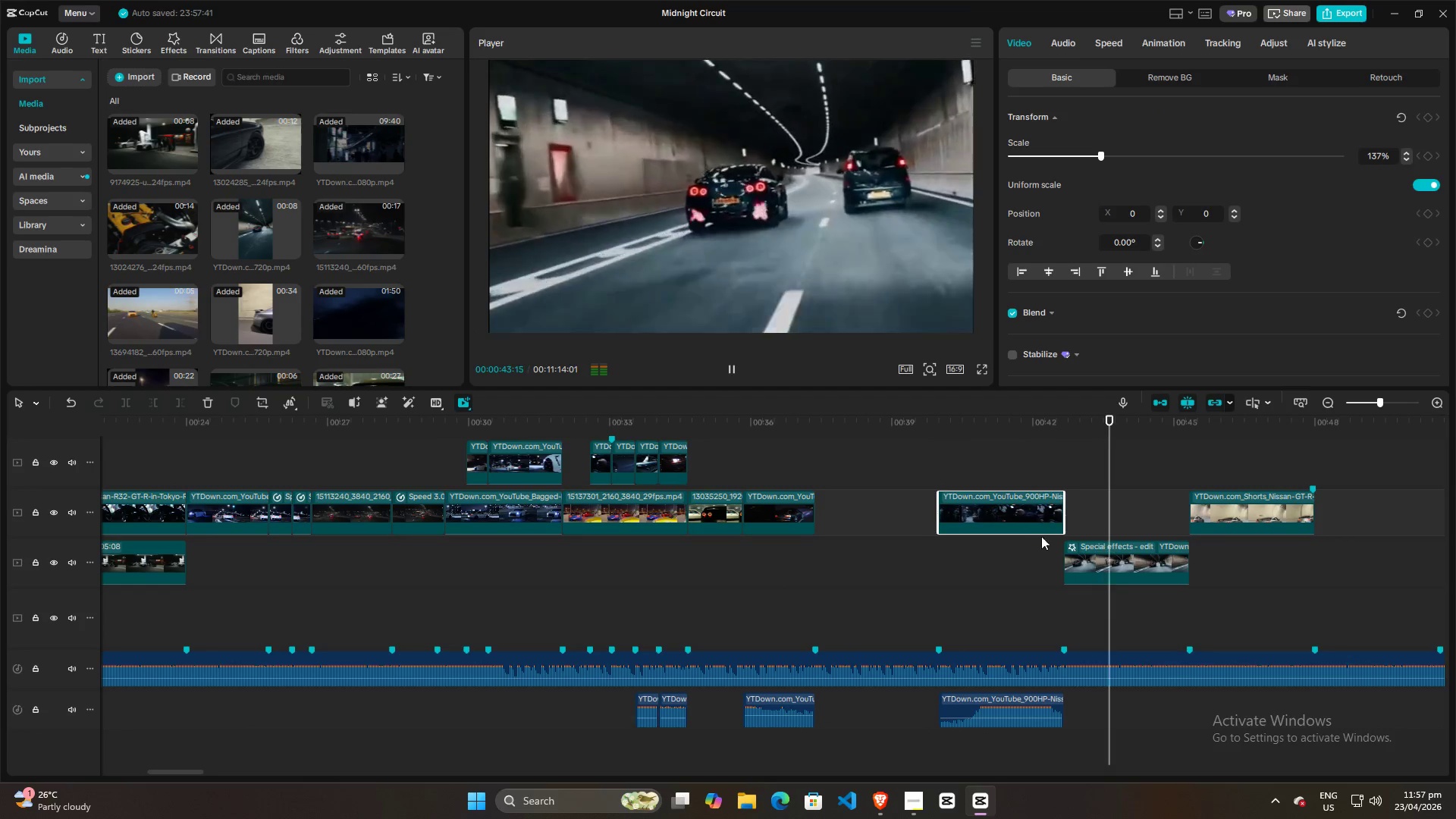 
key(Space)
 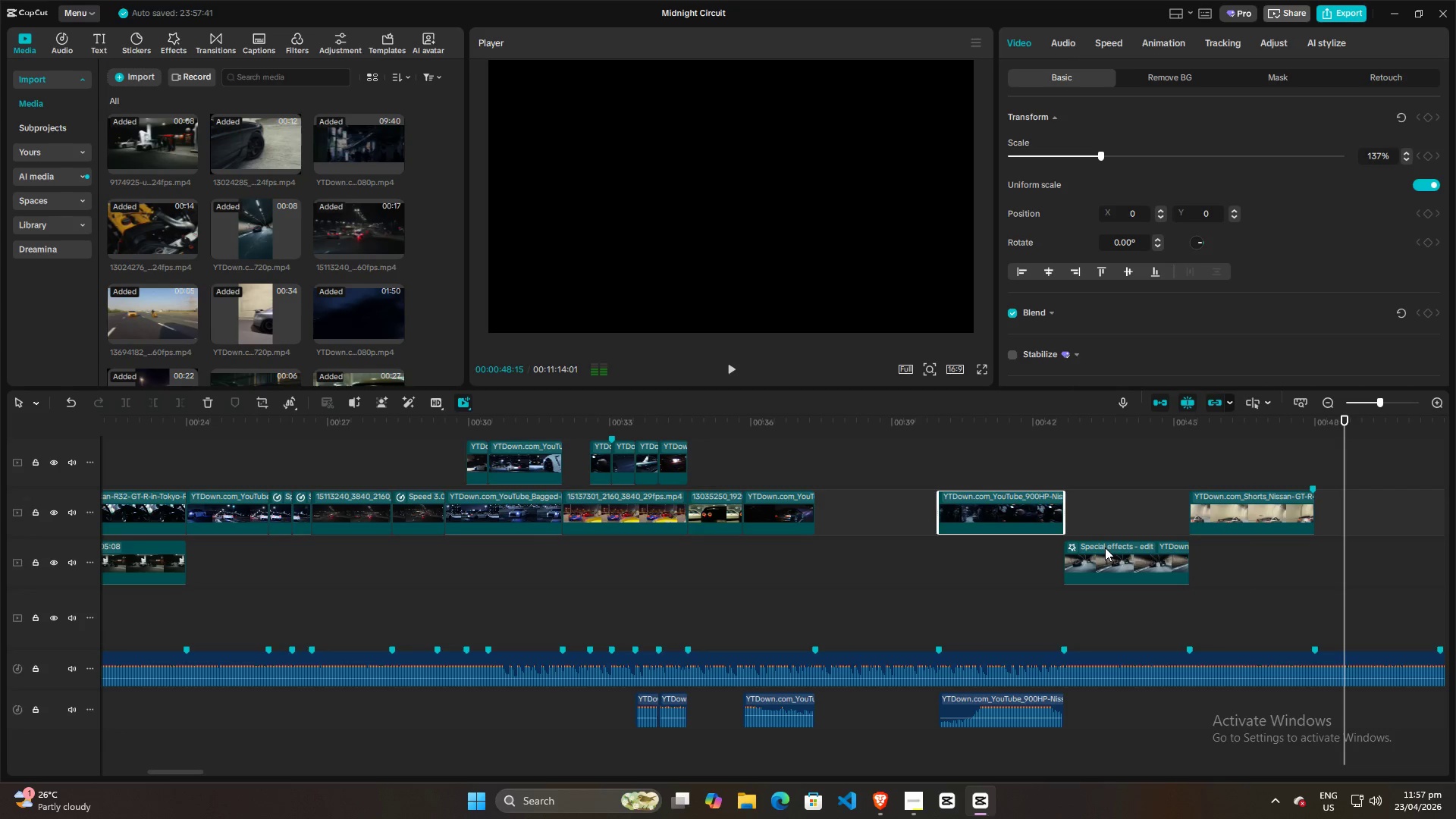 
hold_key(key=ControlLeft, duration=1.45)
scroll: coordinate [1034, 535], scroll_direction: down, amount: 15.0
 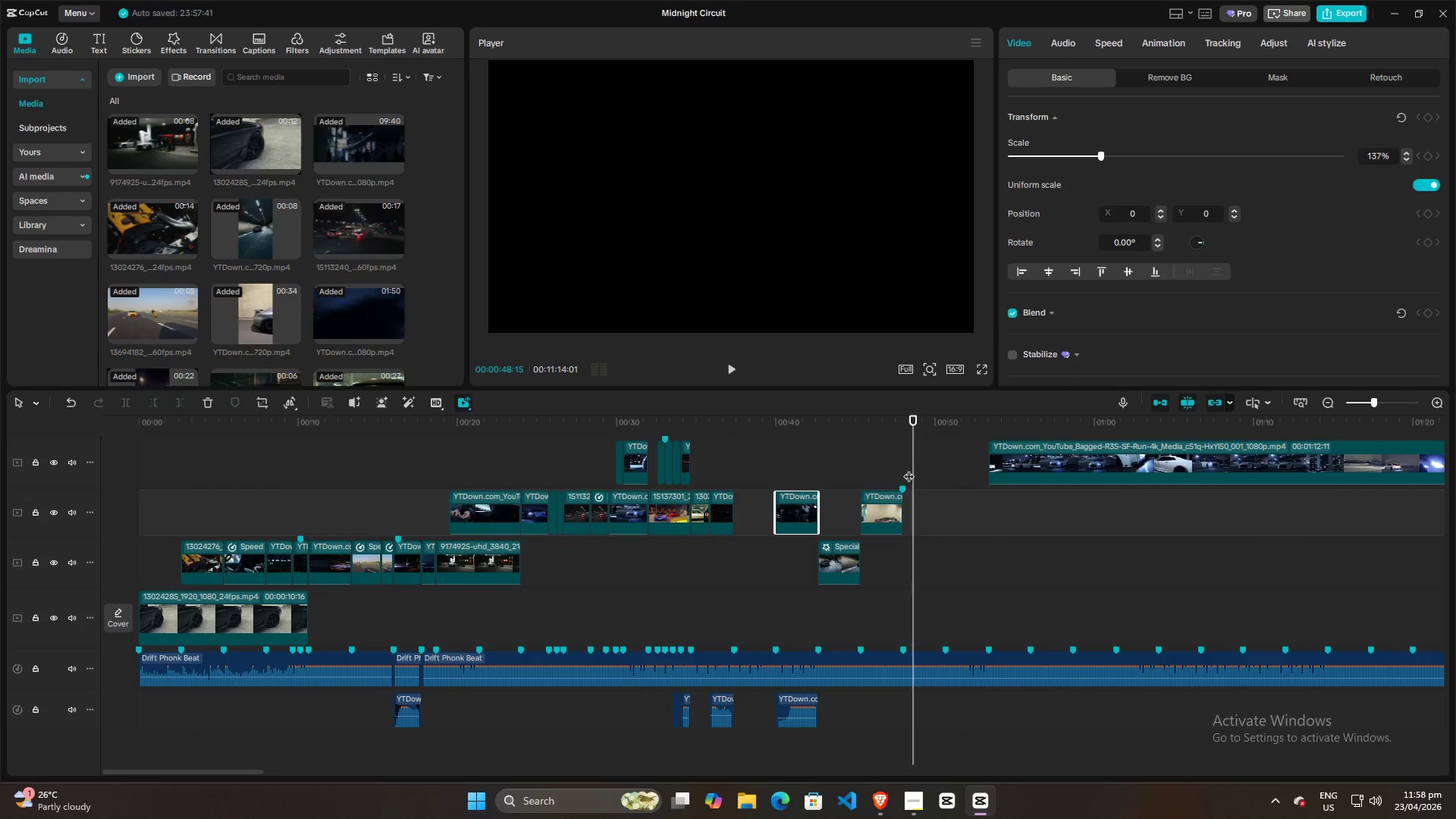 
left_click([725, 454])
 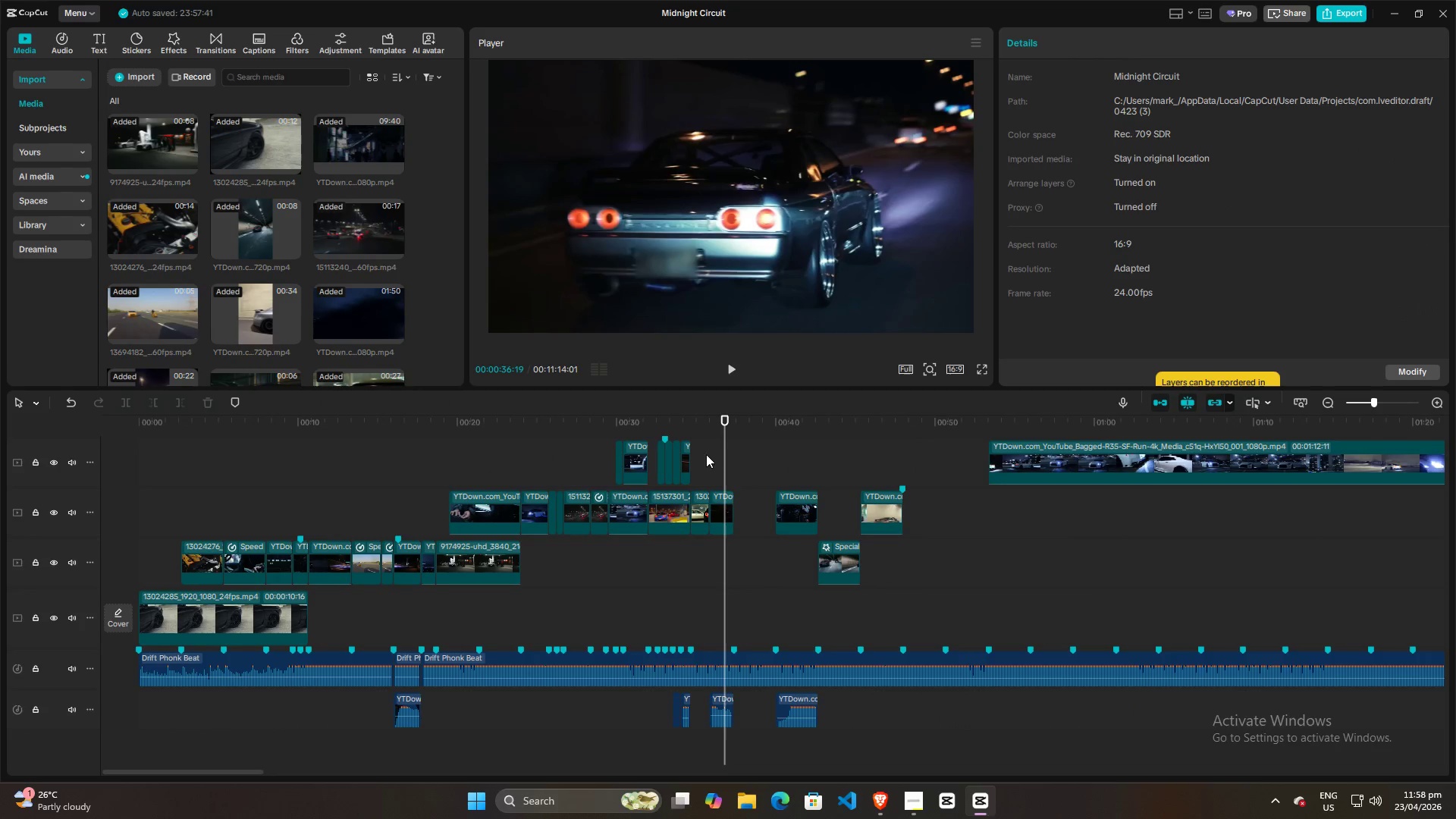 
left_click([704, 453])
 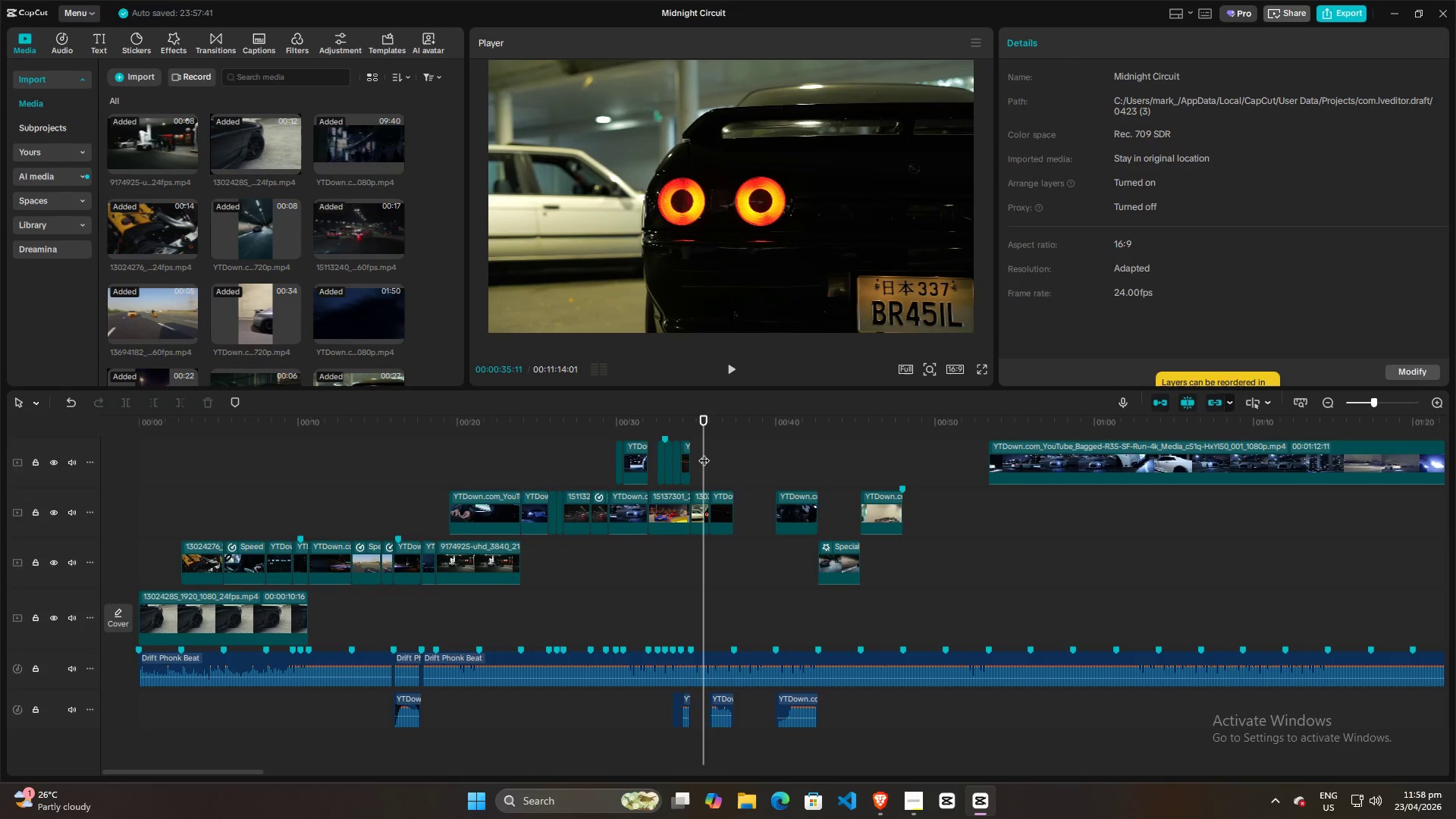 
wait(8.27)
 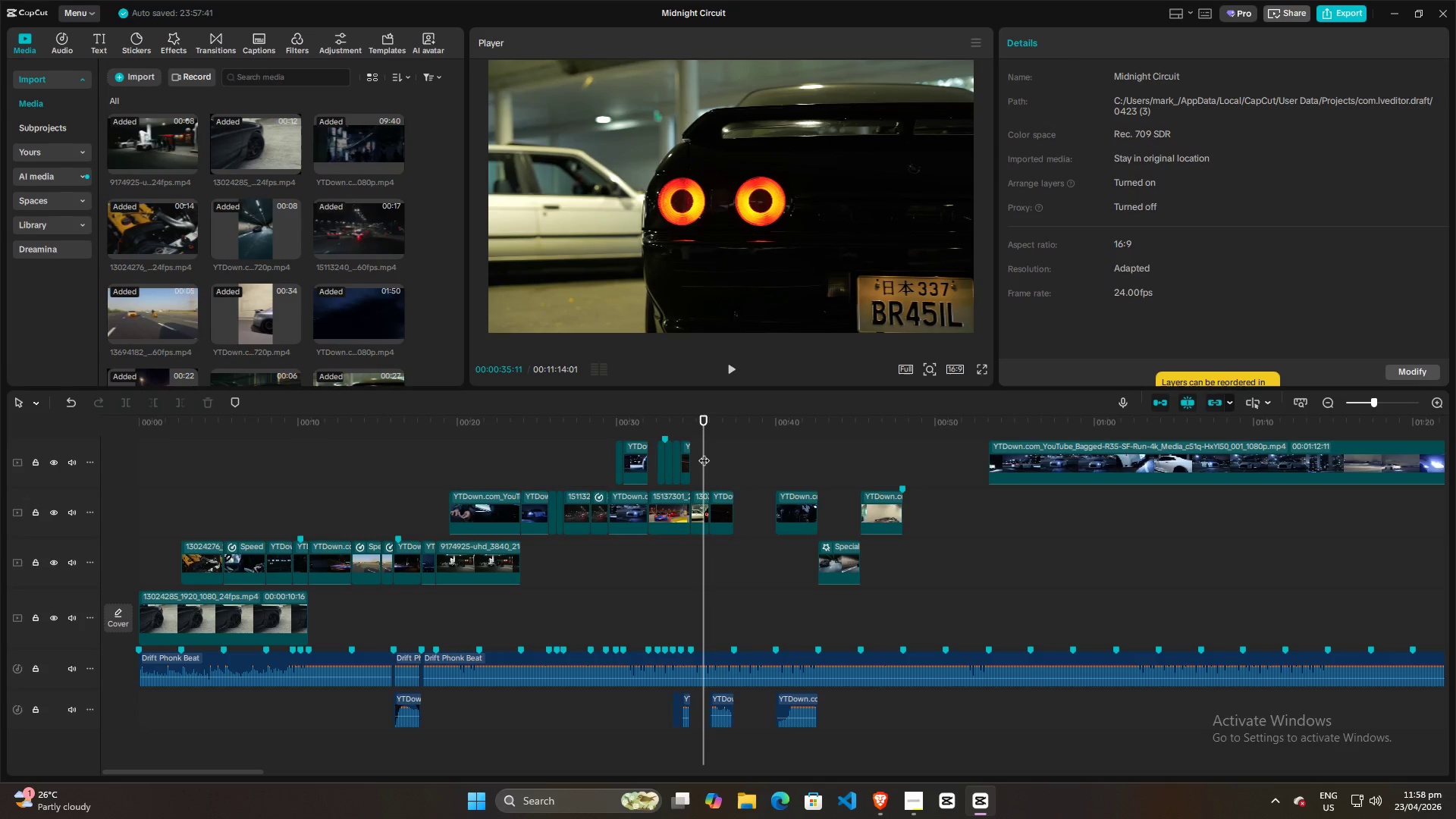 
key(Space)
 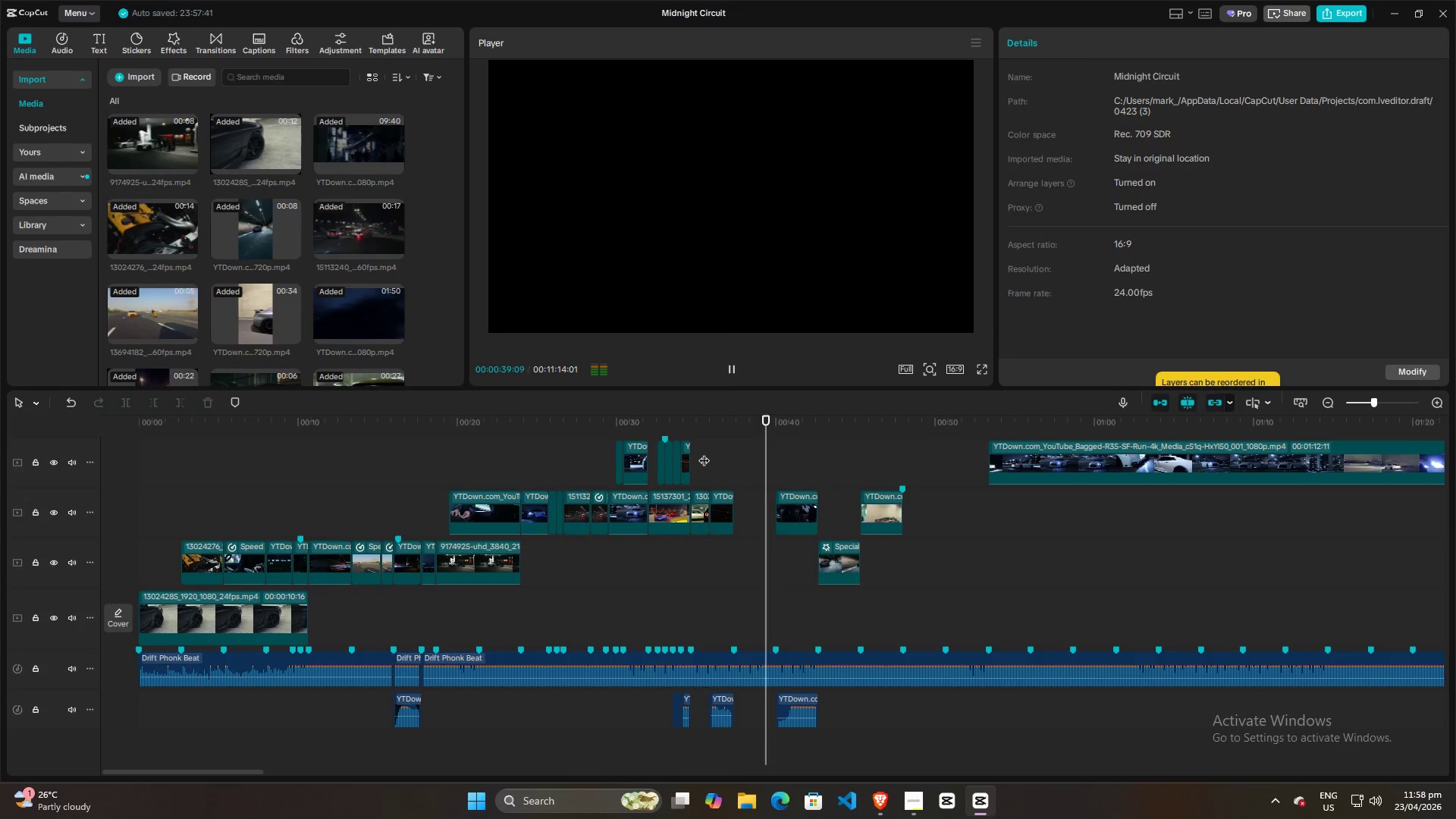 
wait(5.22)
 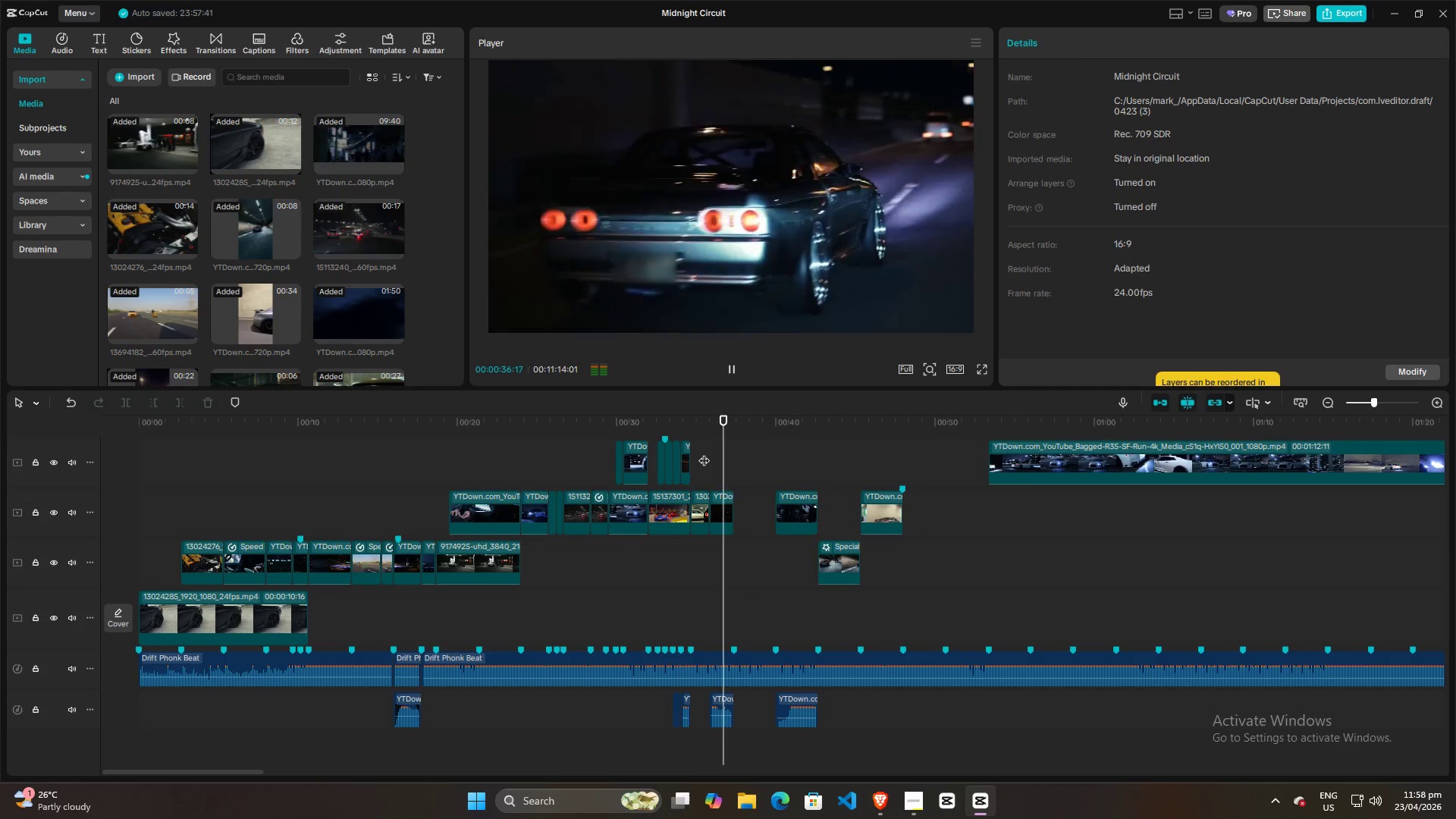 
key(Space)
 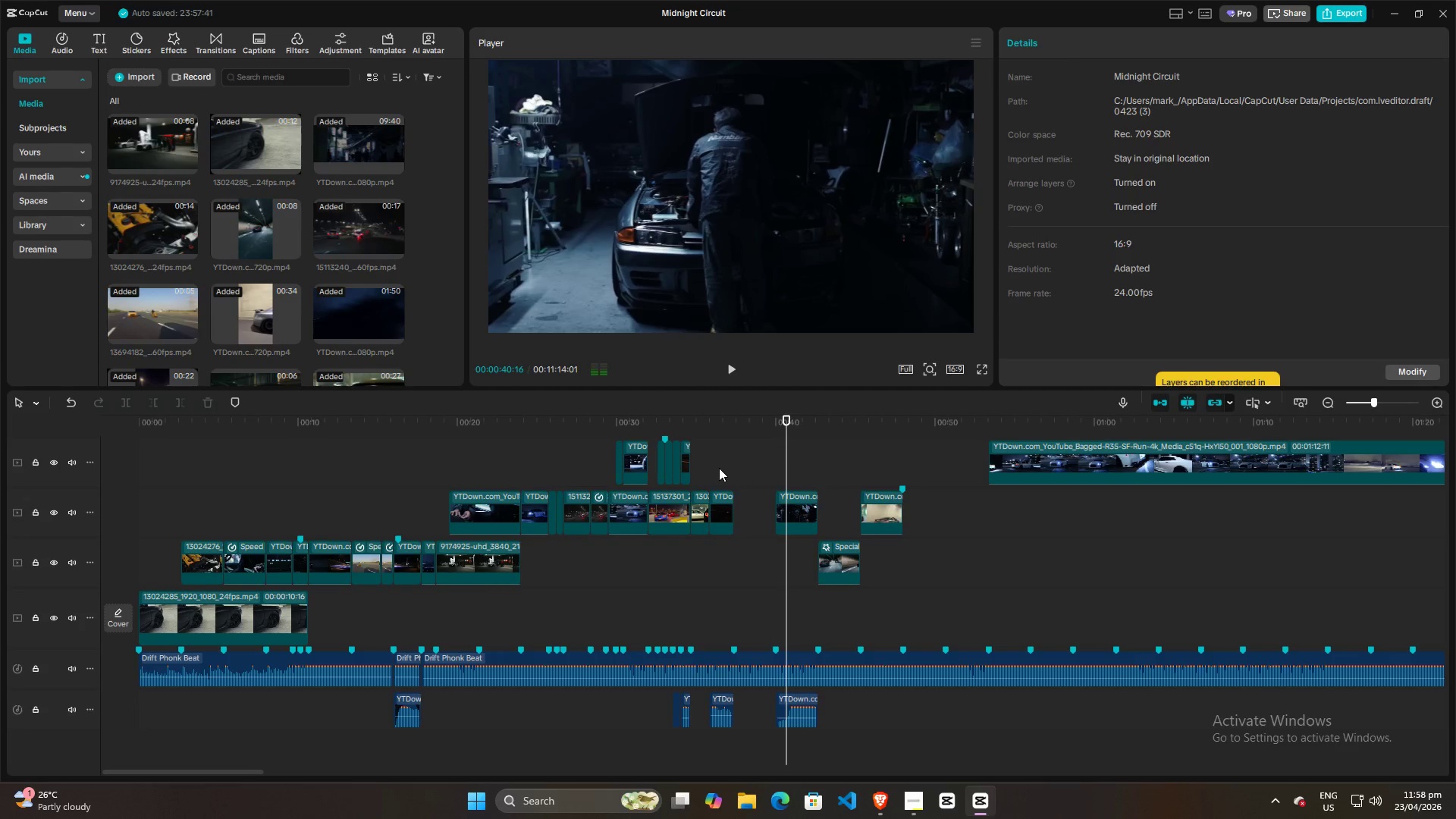 
left_click([717, 467])
 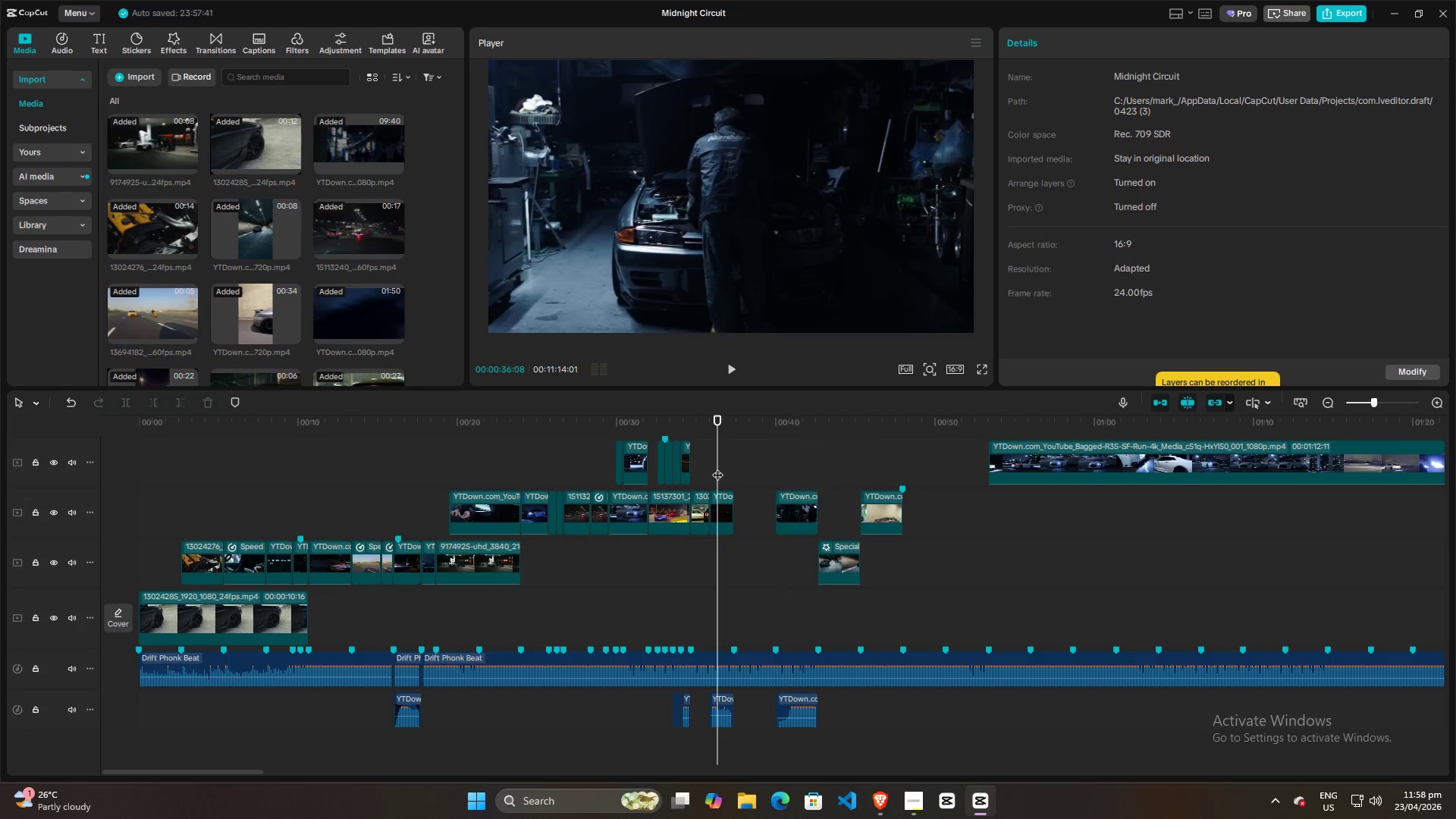 
key(Space)
 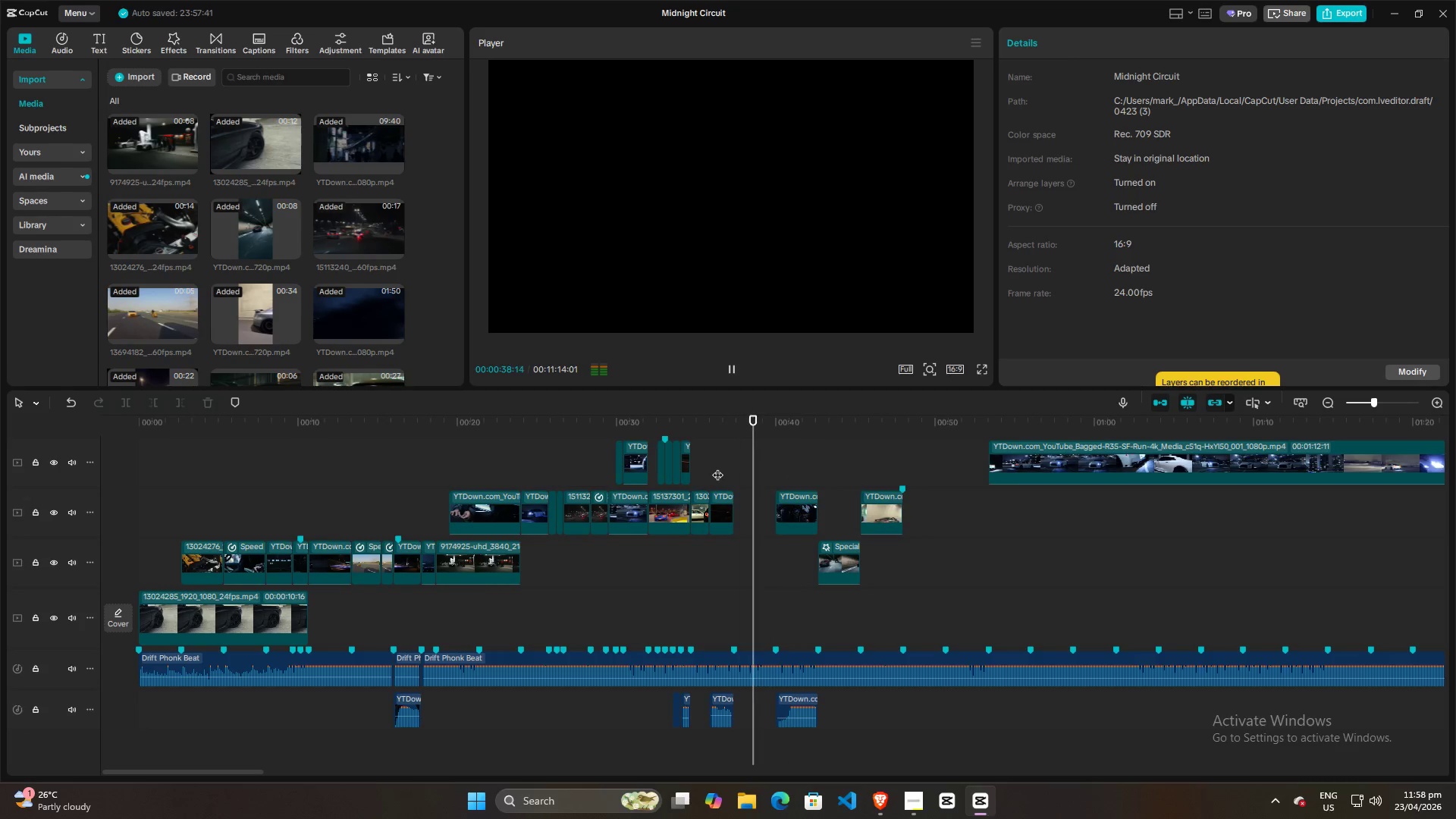 
key(Space)
 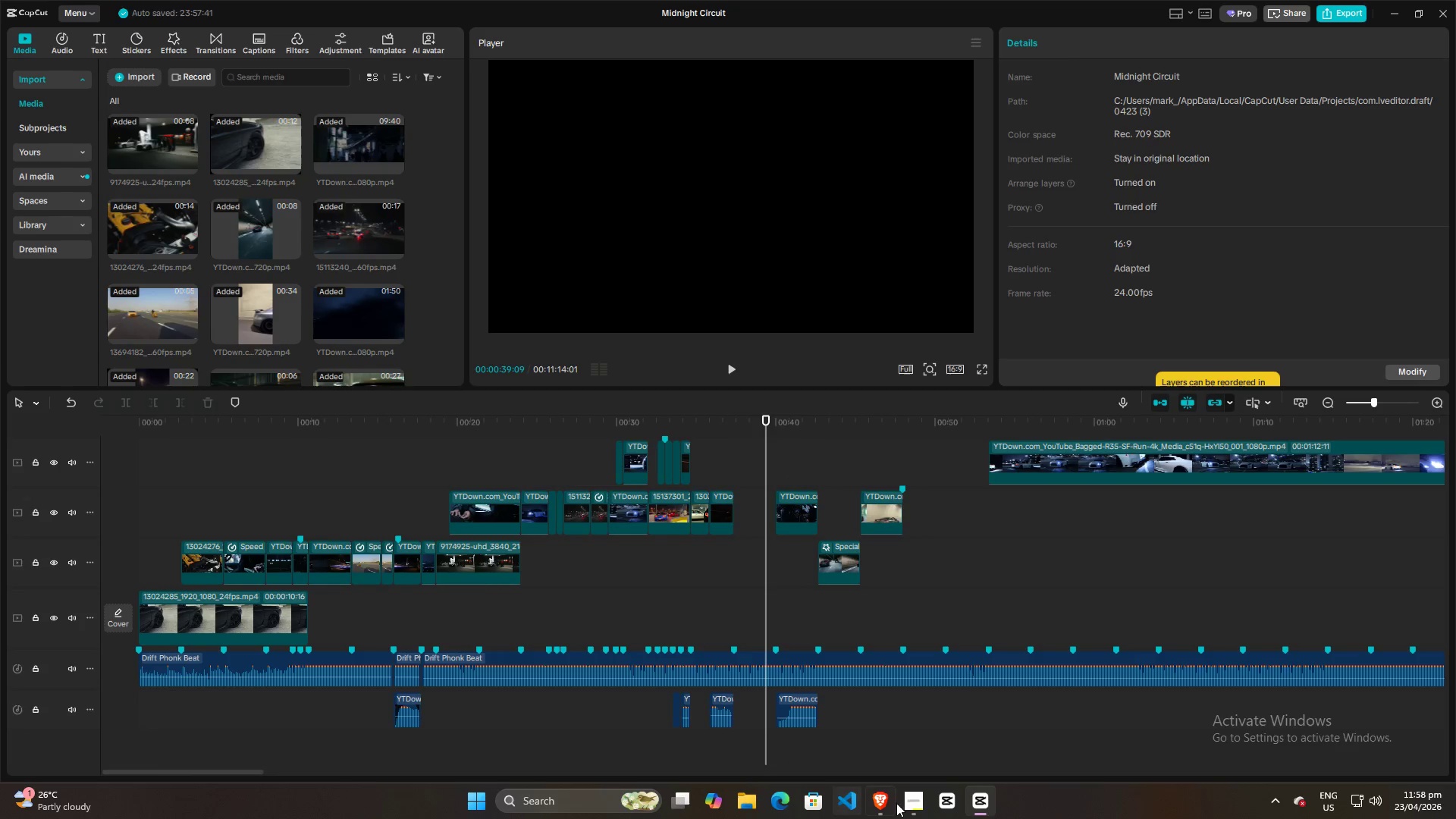 
left_click([1060, 494])
 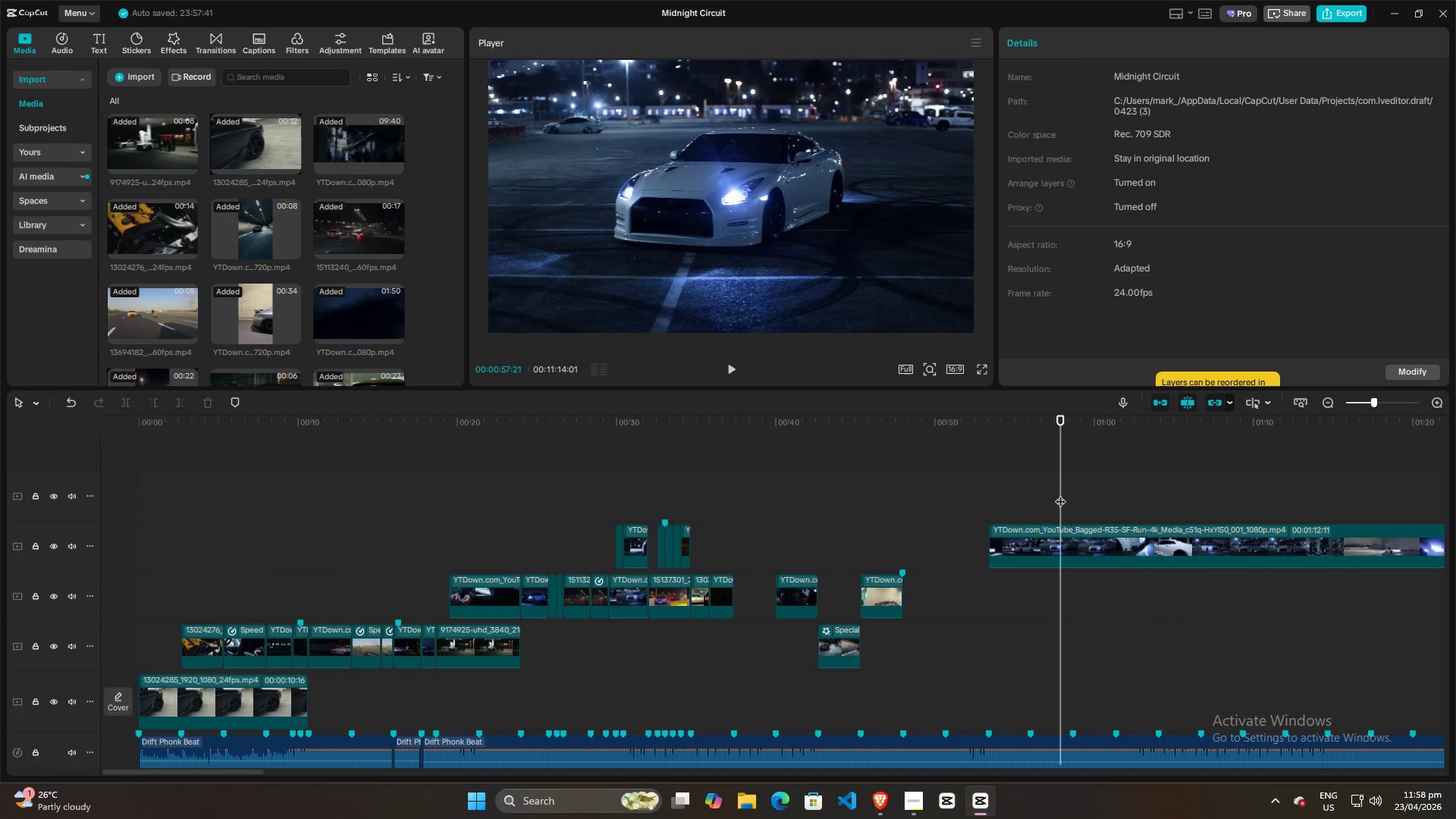 
scroll: coordinate [1125, 609], scroll_direction: up, amount: 9.0
 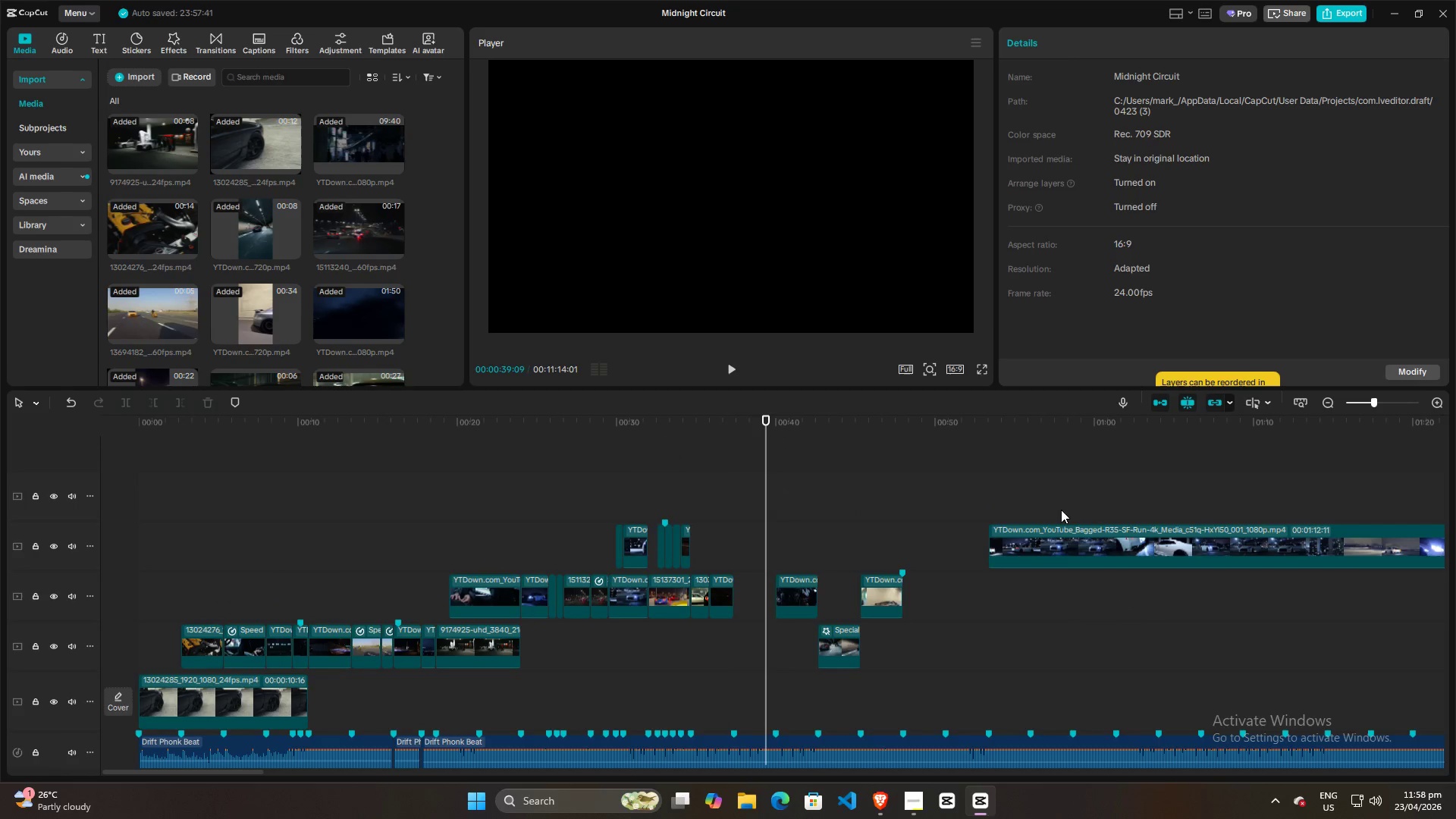 
left_click_drag(start_coordinate=[1060, 494], to_coordinate=[1040, 518])
 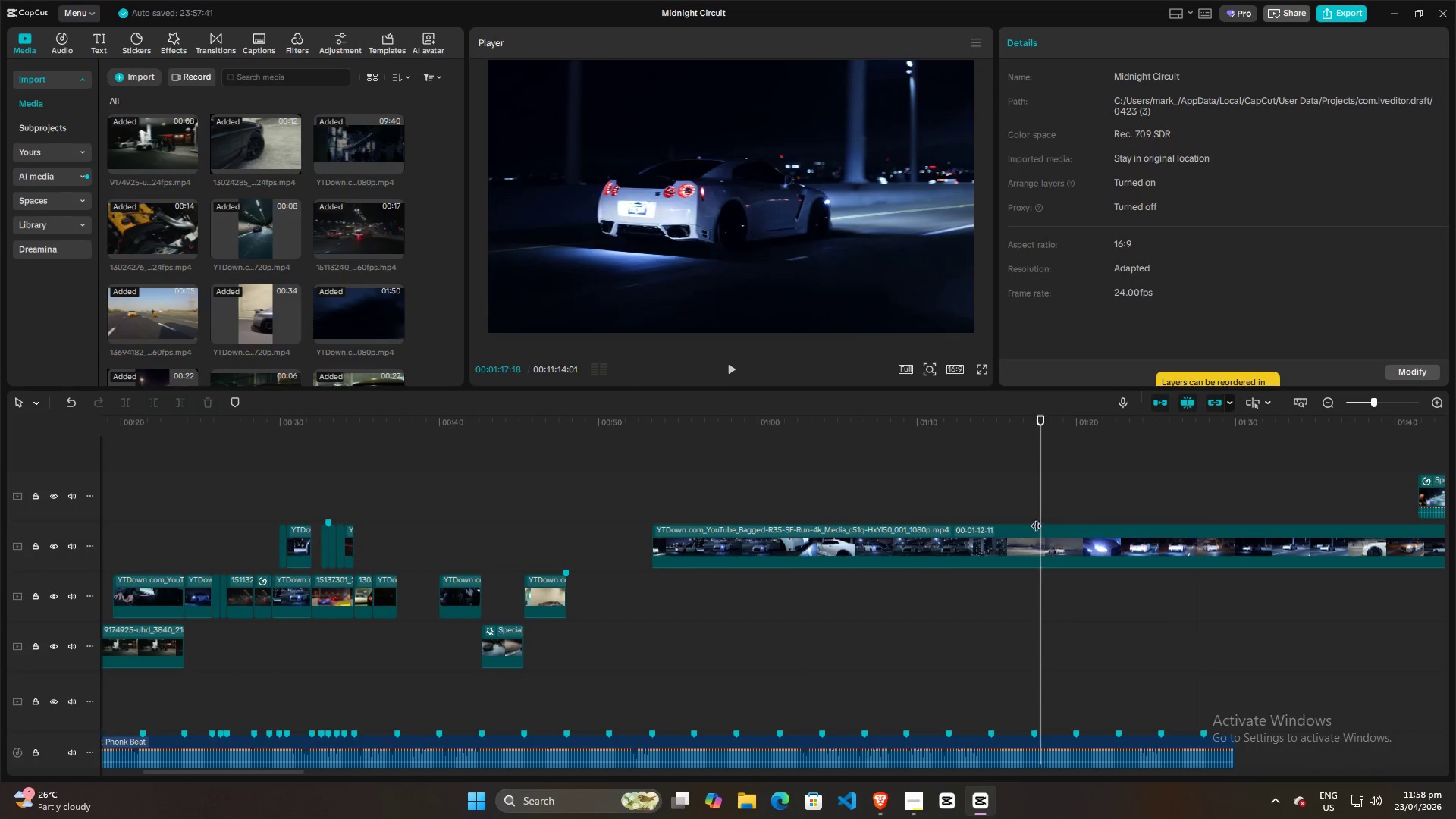 
key(Control+ControlLeft)
 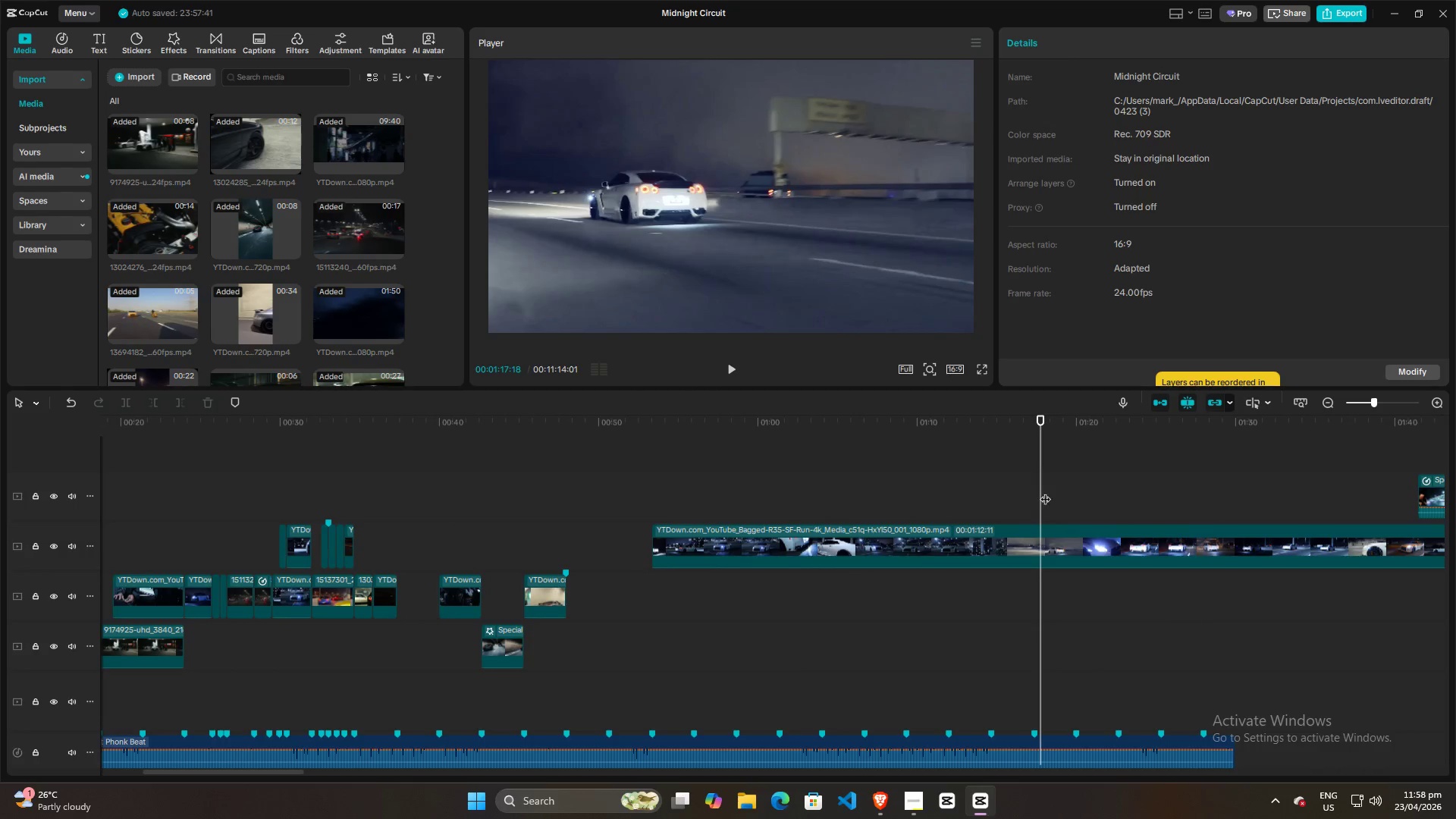 
left_click_drag(start_coordinate=[1044, 491], to_coordinate=[1009, 490])
 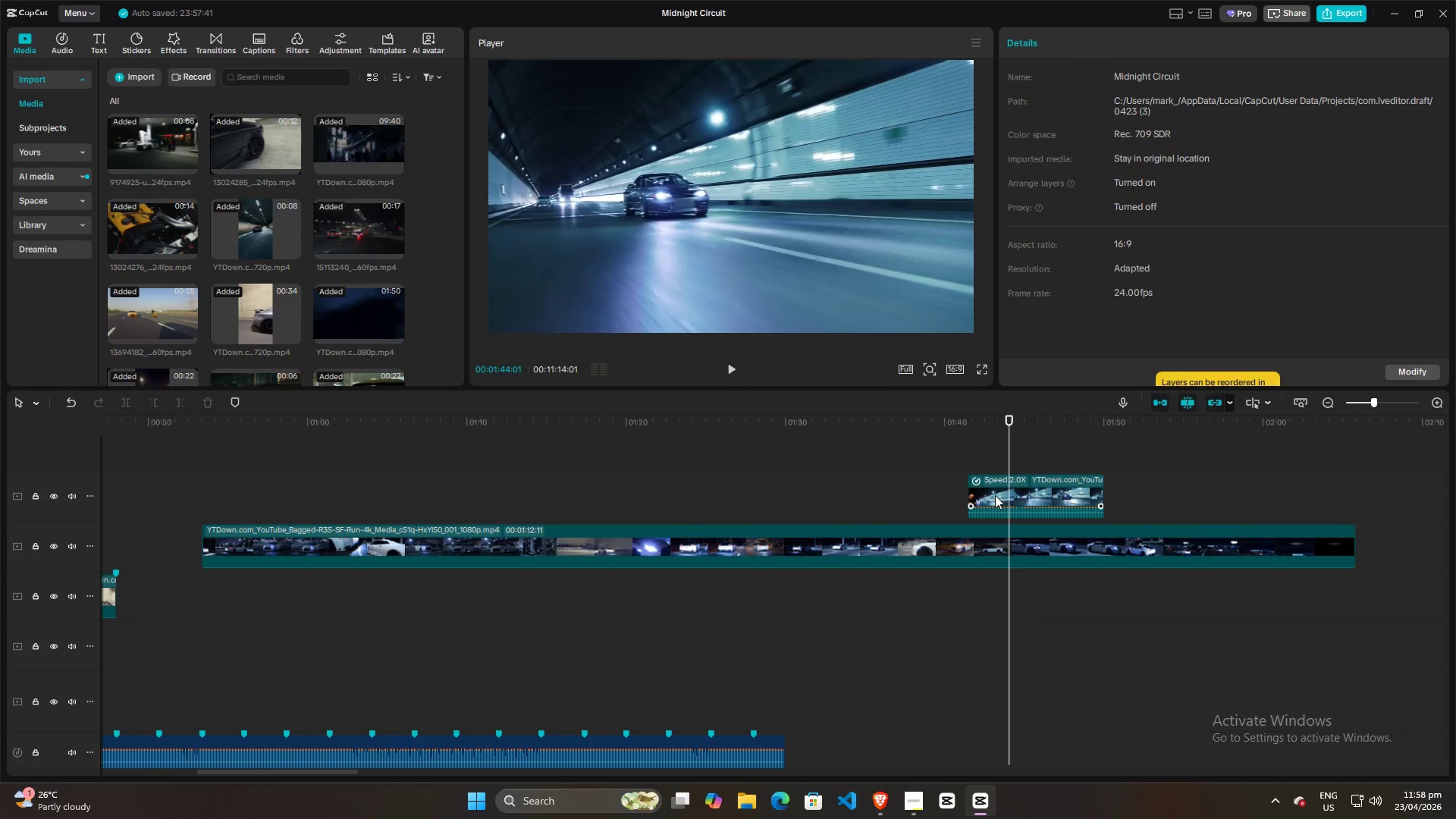 
left_click([992, 496])
 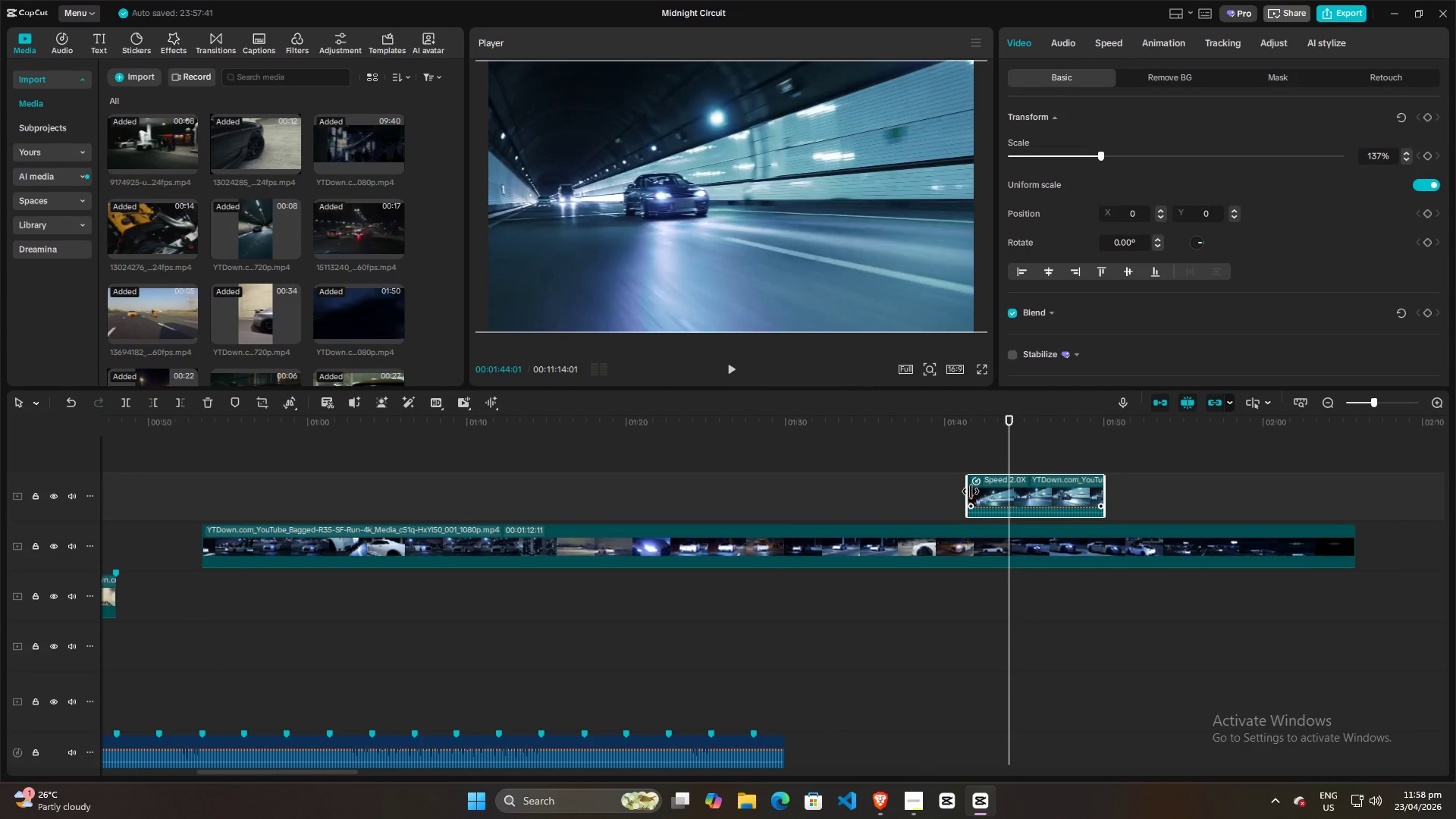 
left_click_drag(start_coordinate=[971, 491], to_coordinate=[362, 474])
 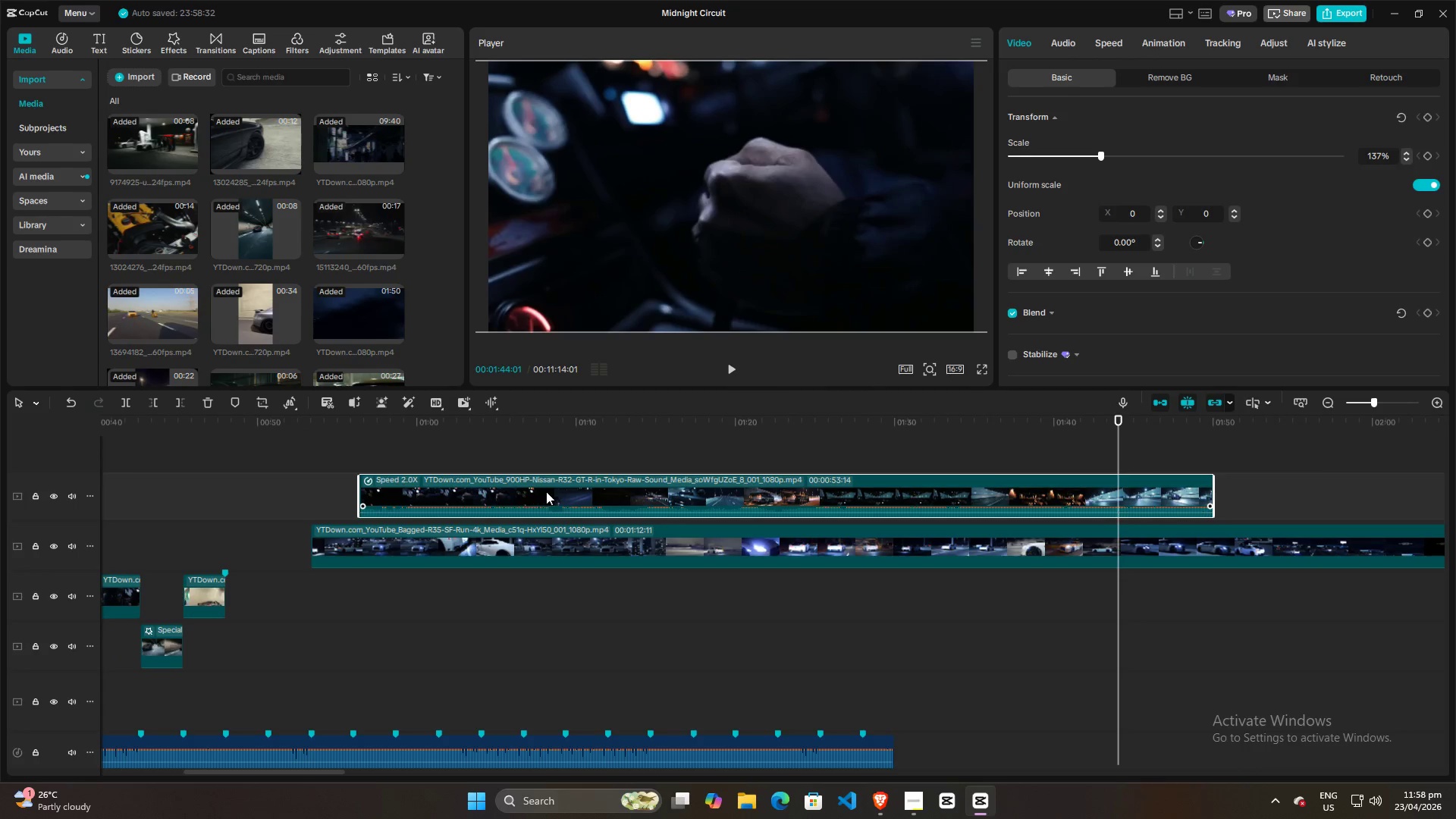 
left_click_drag(start_coordinate=[548, 490], to_coordinate=[739, 491])
 